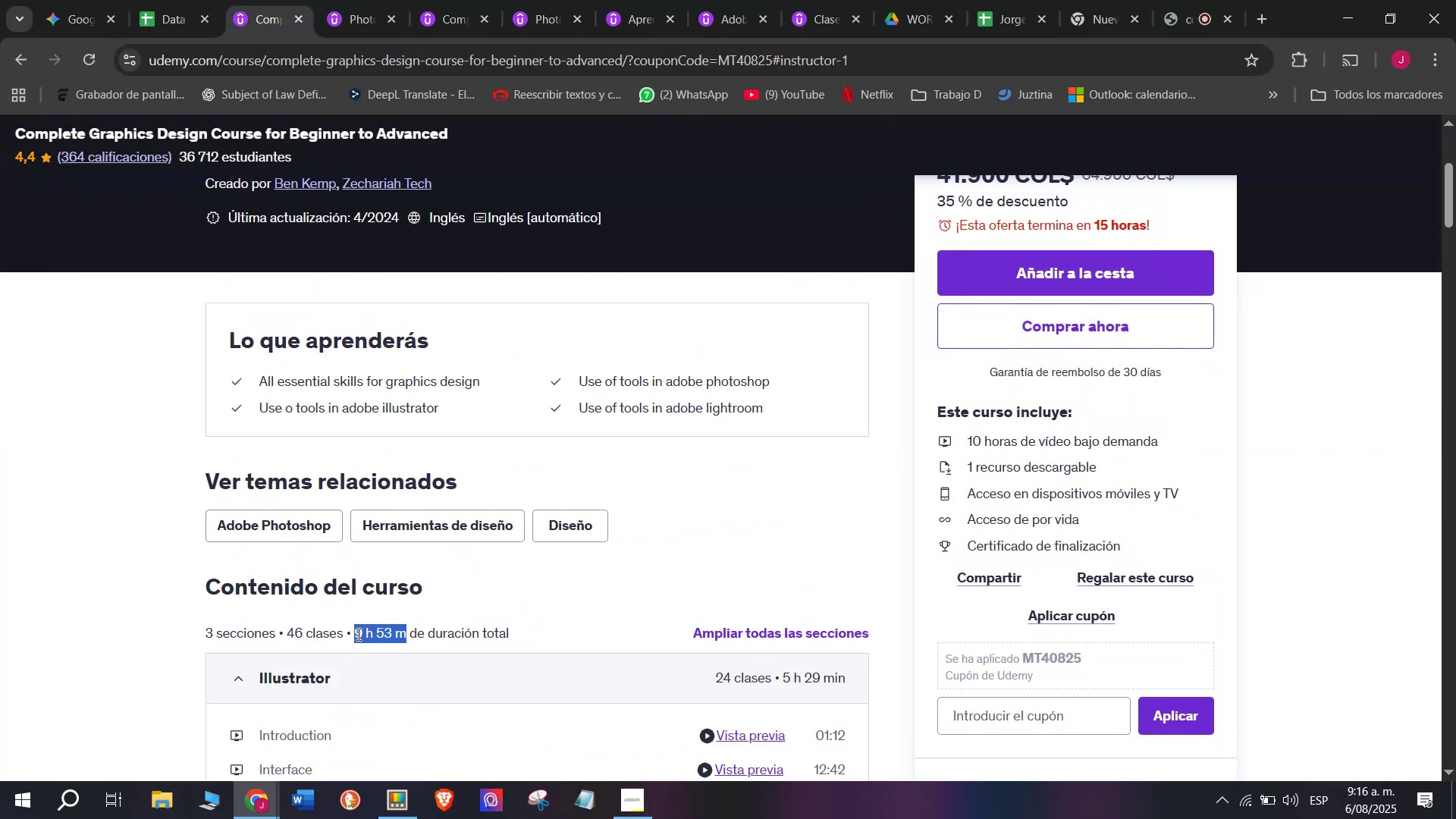 
key(Break)
 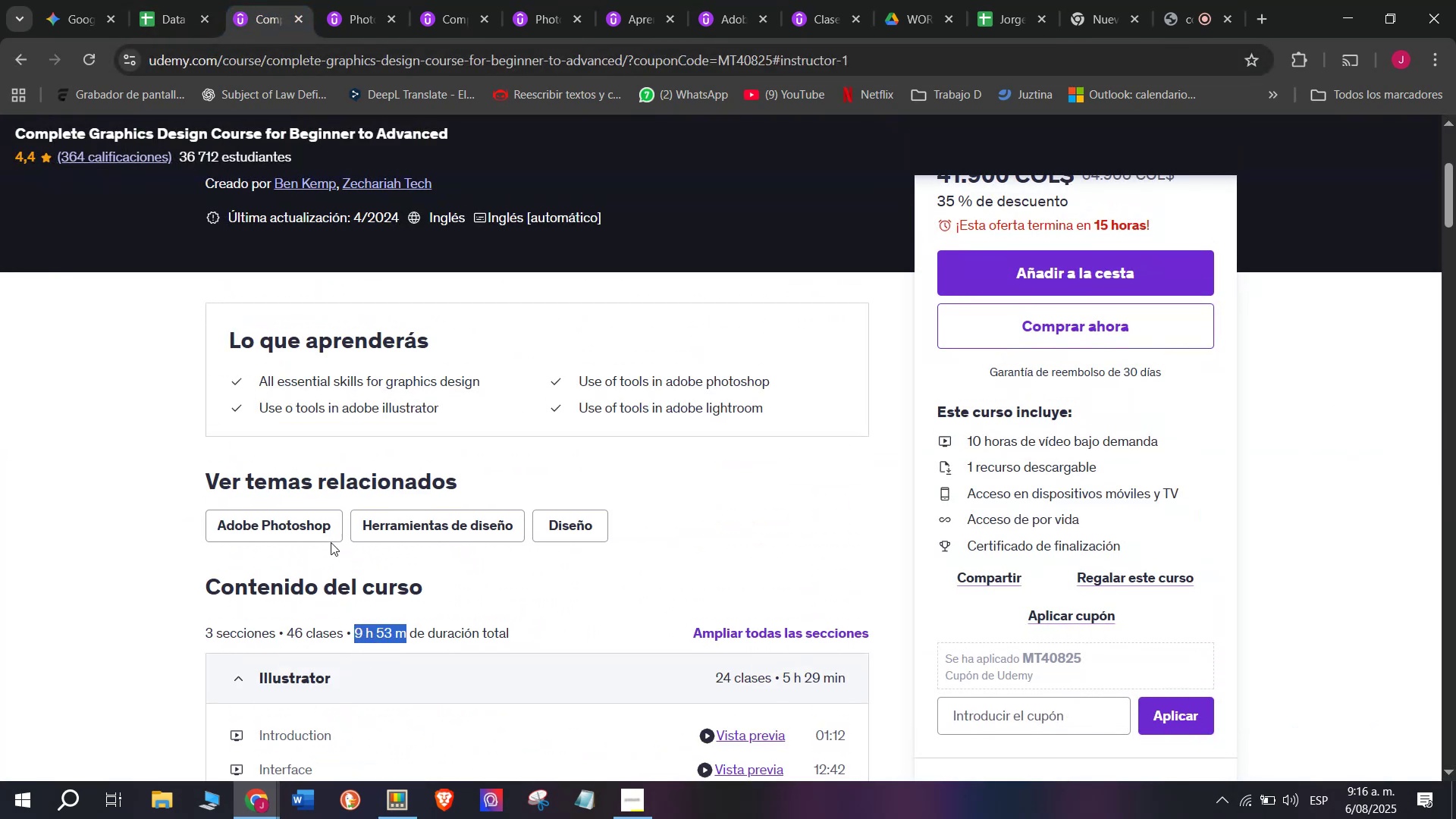 
key(Control+ControlLeft)
 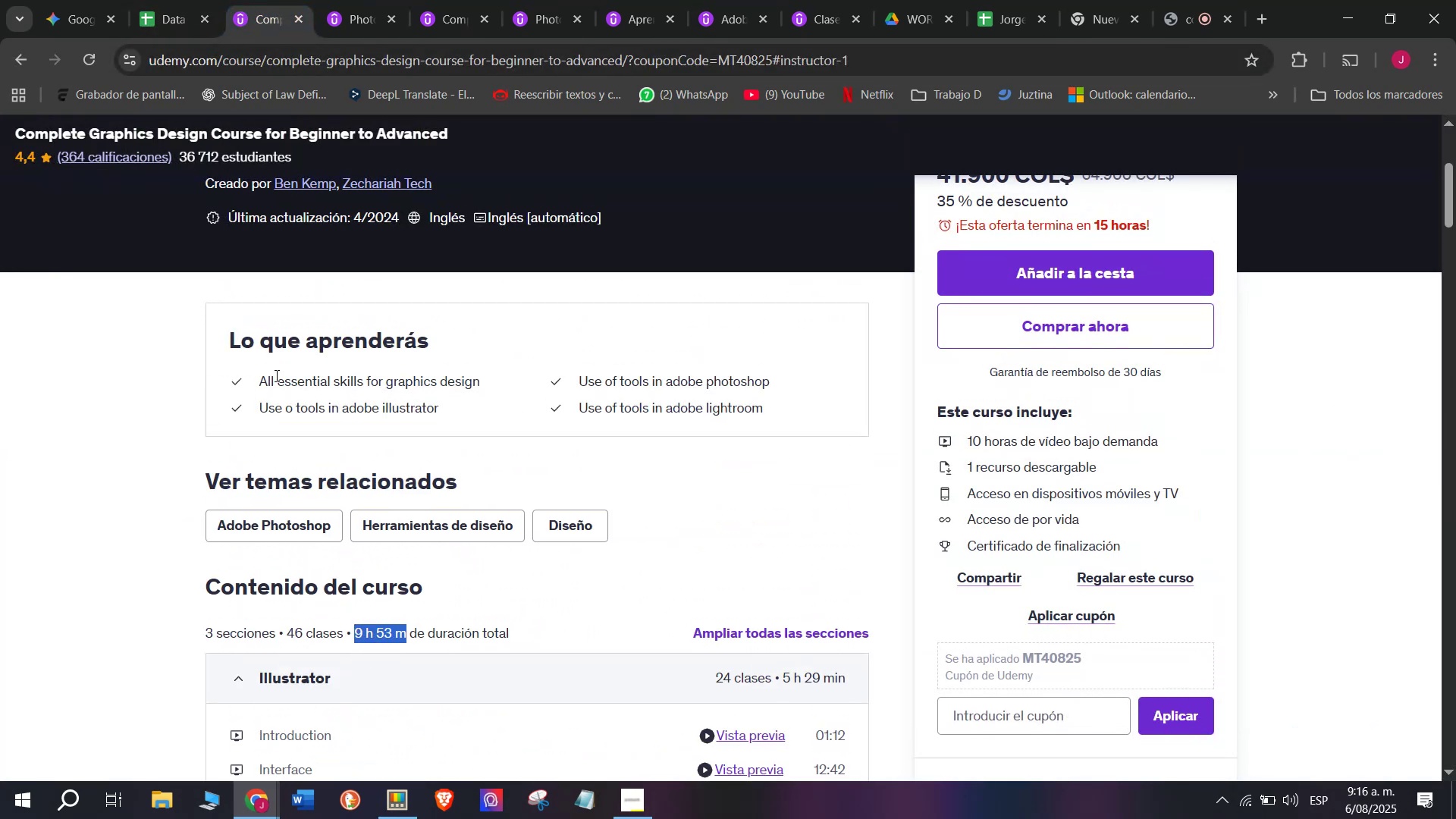 
key(Control+C)
 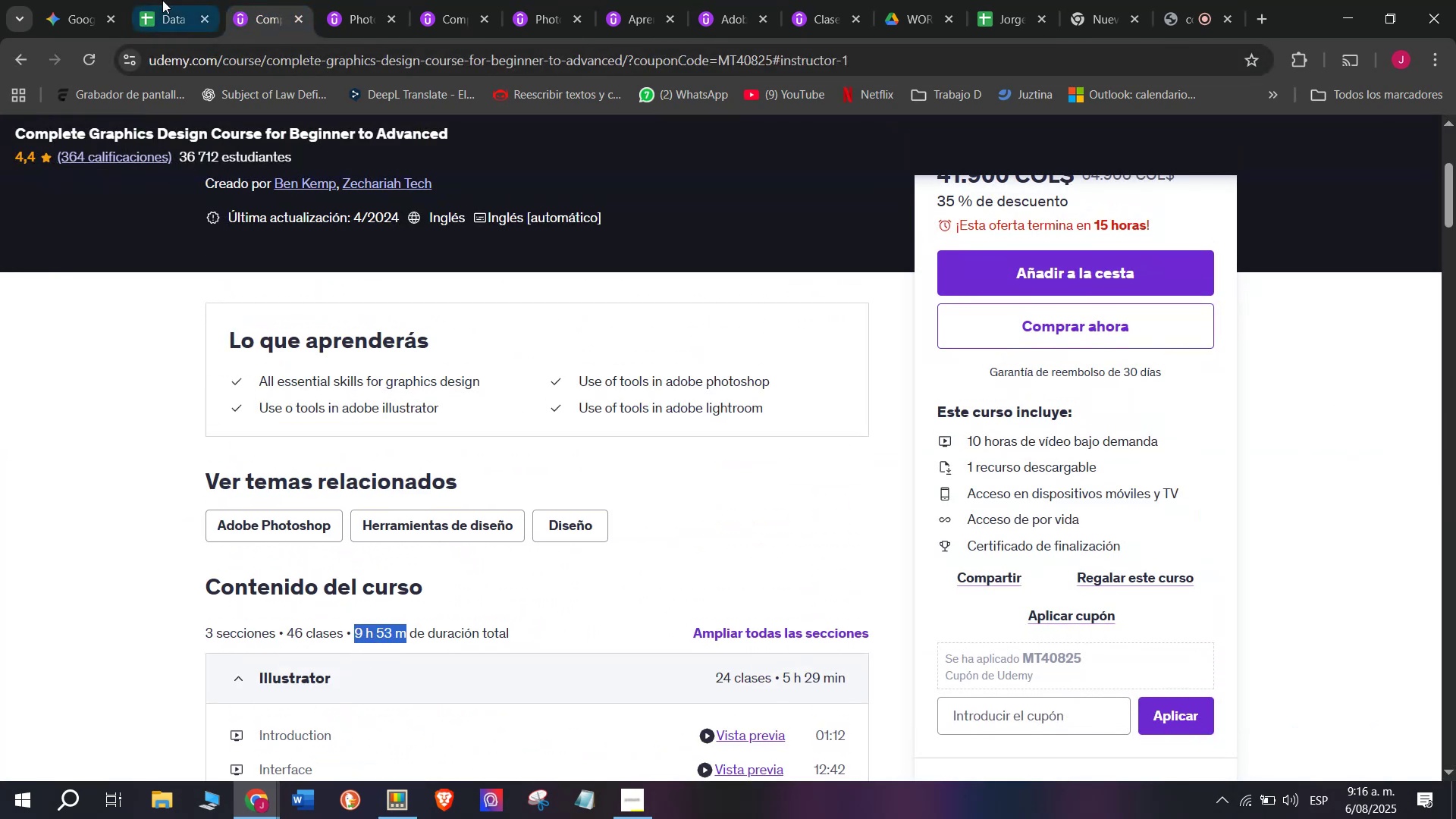 
left_click([162, 0])
 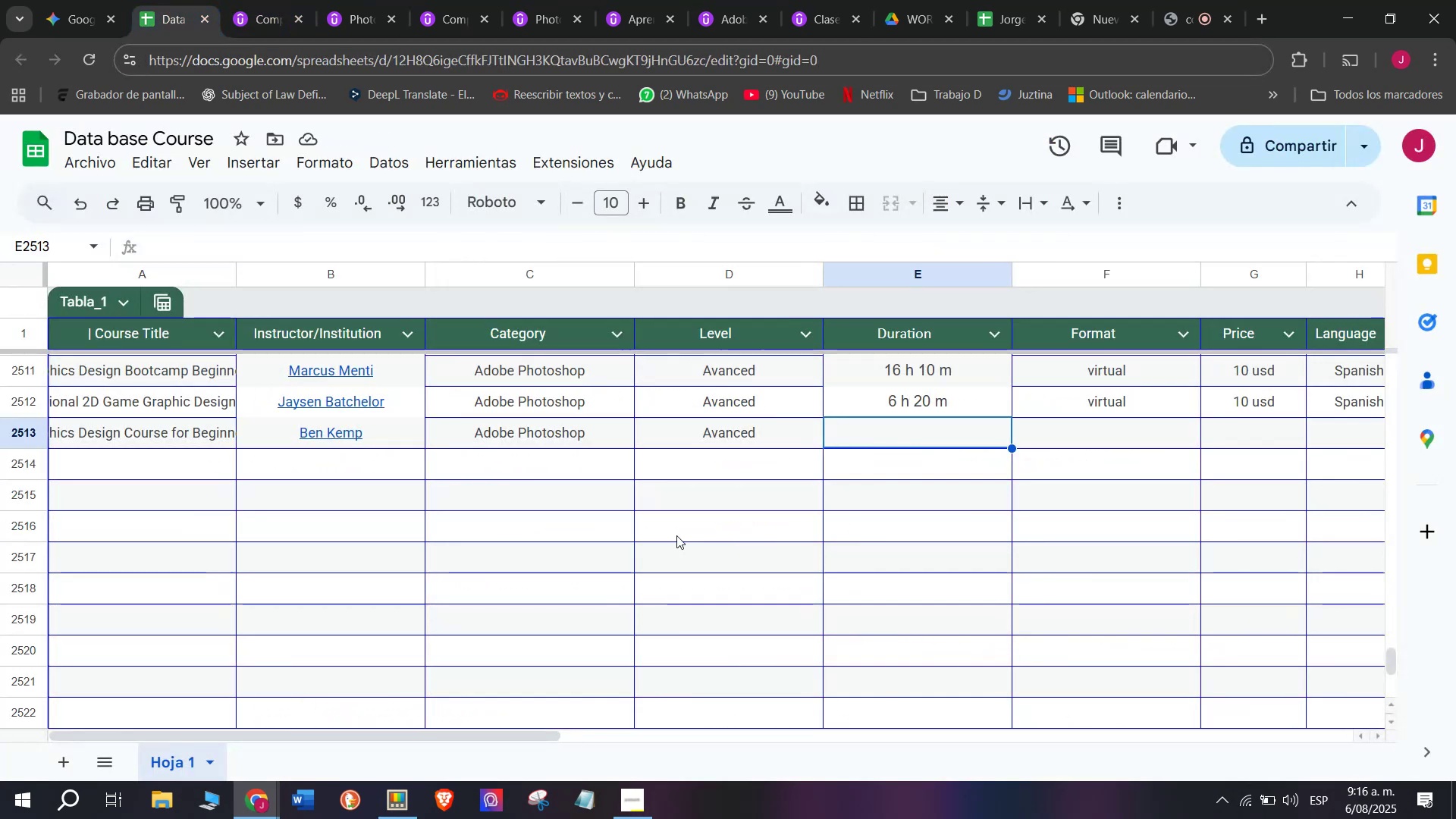 
key(Z)
 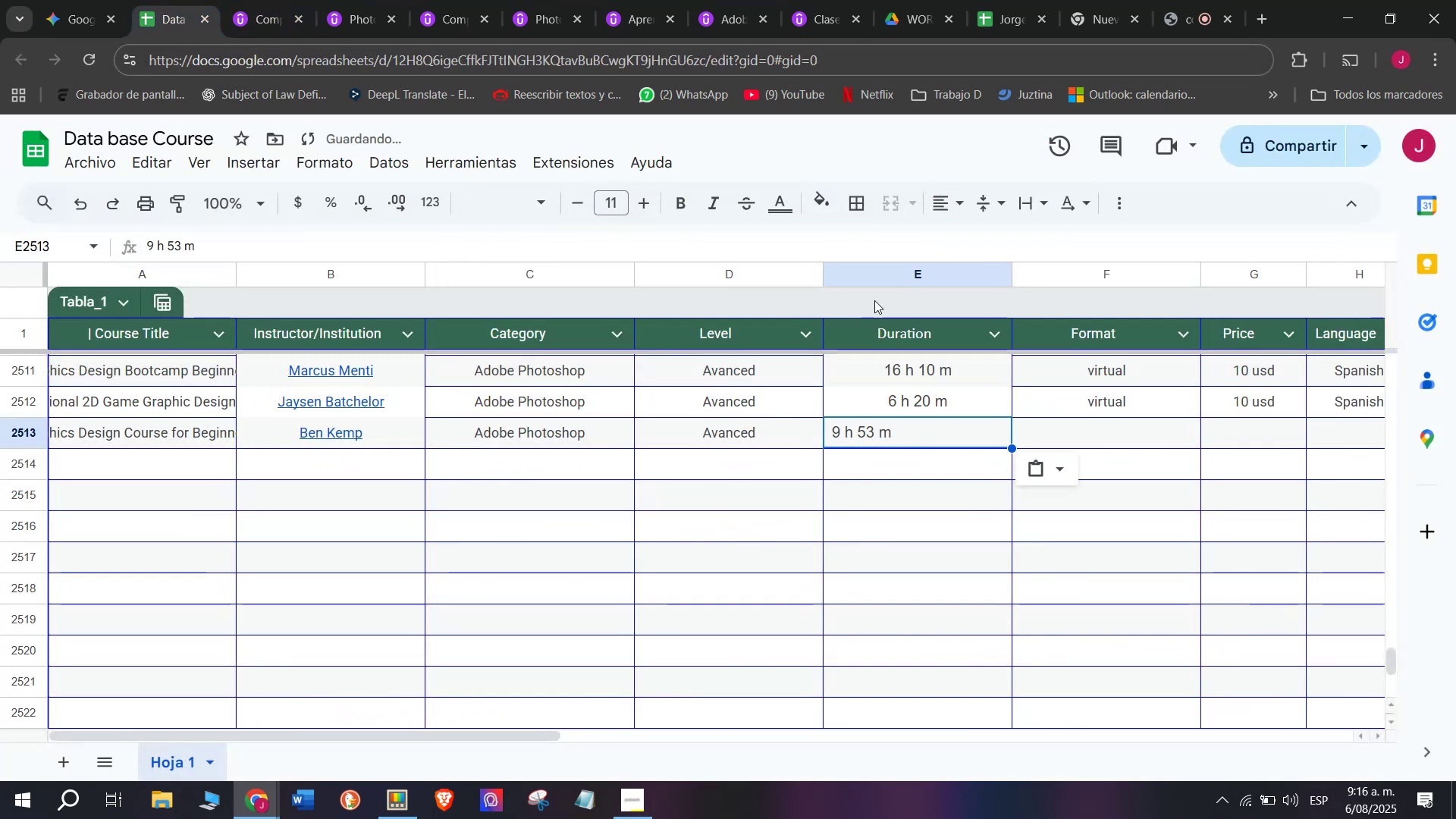 
key(Control+ControlLeft)
 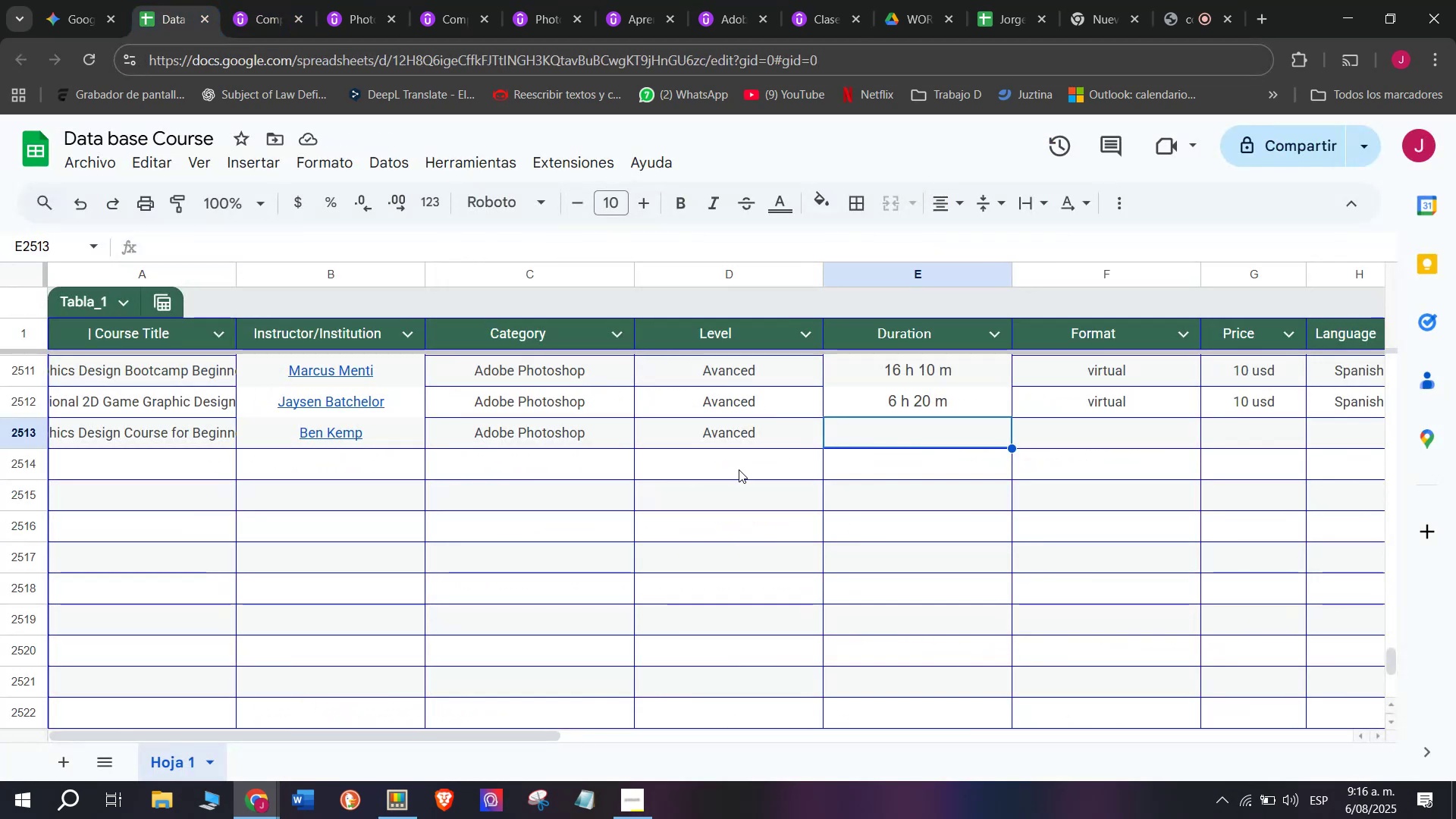 
key(Control+V)
 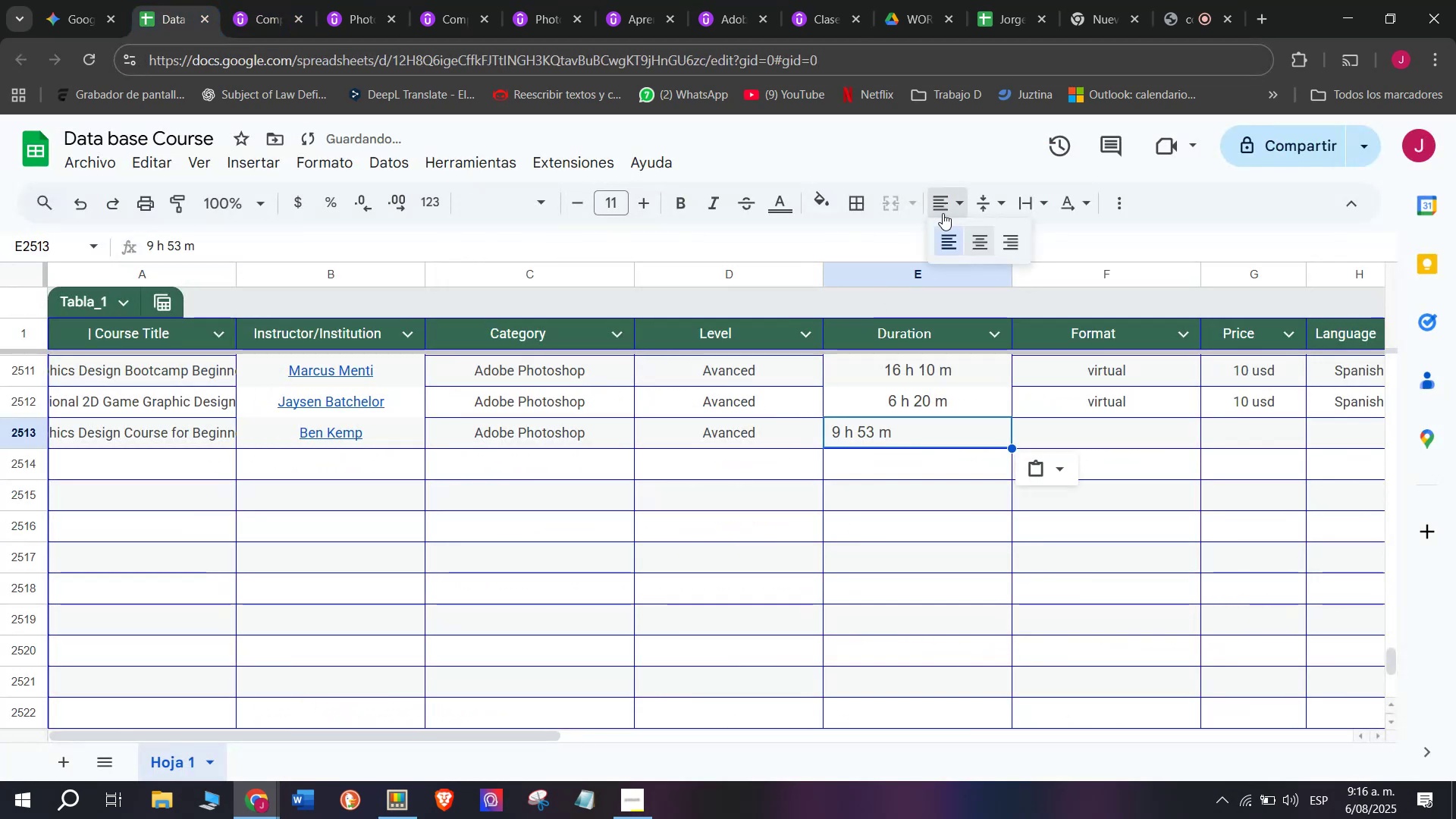 
double_click([985, 237])
 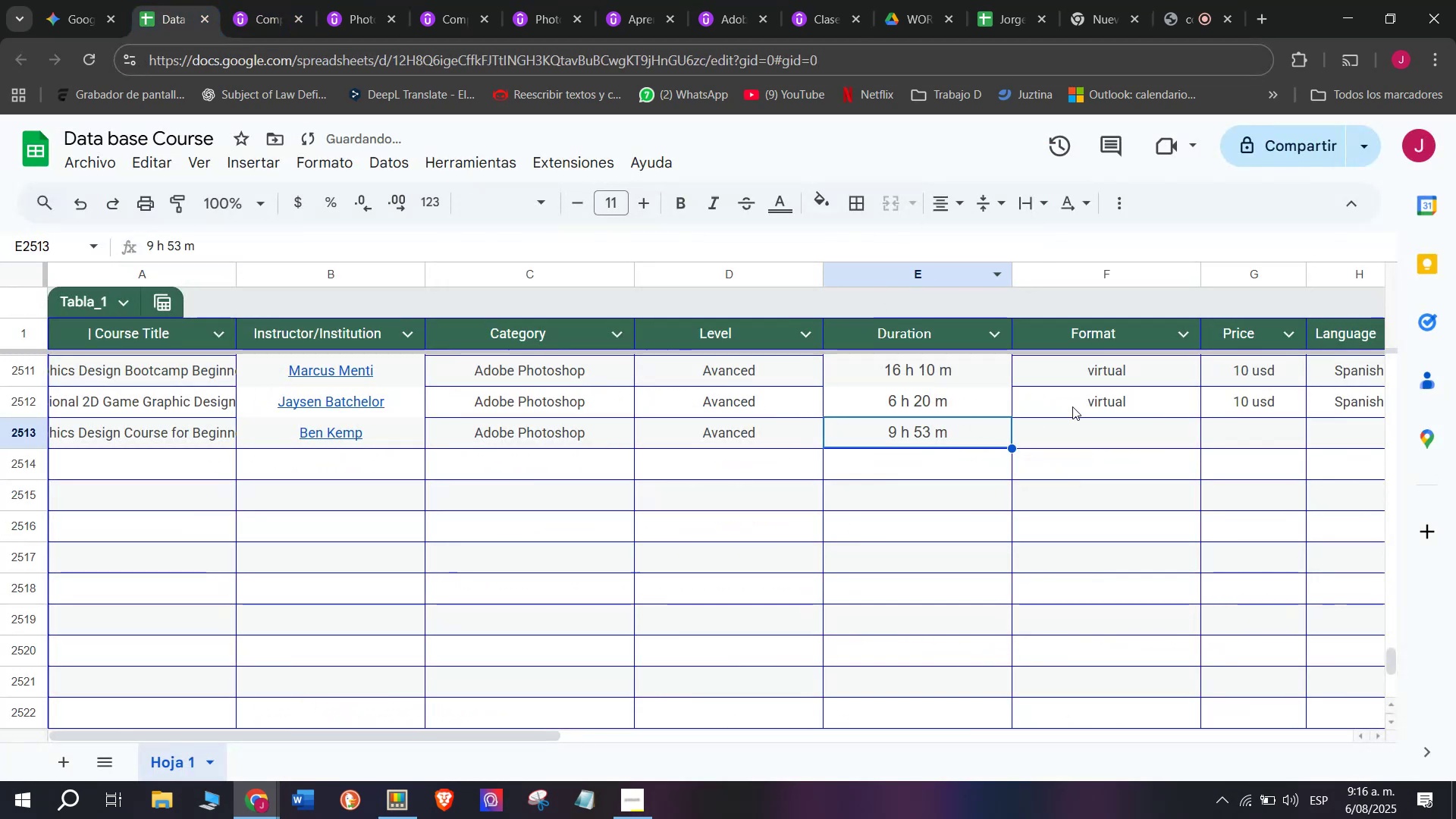 
left_click([1072, 406])
 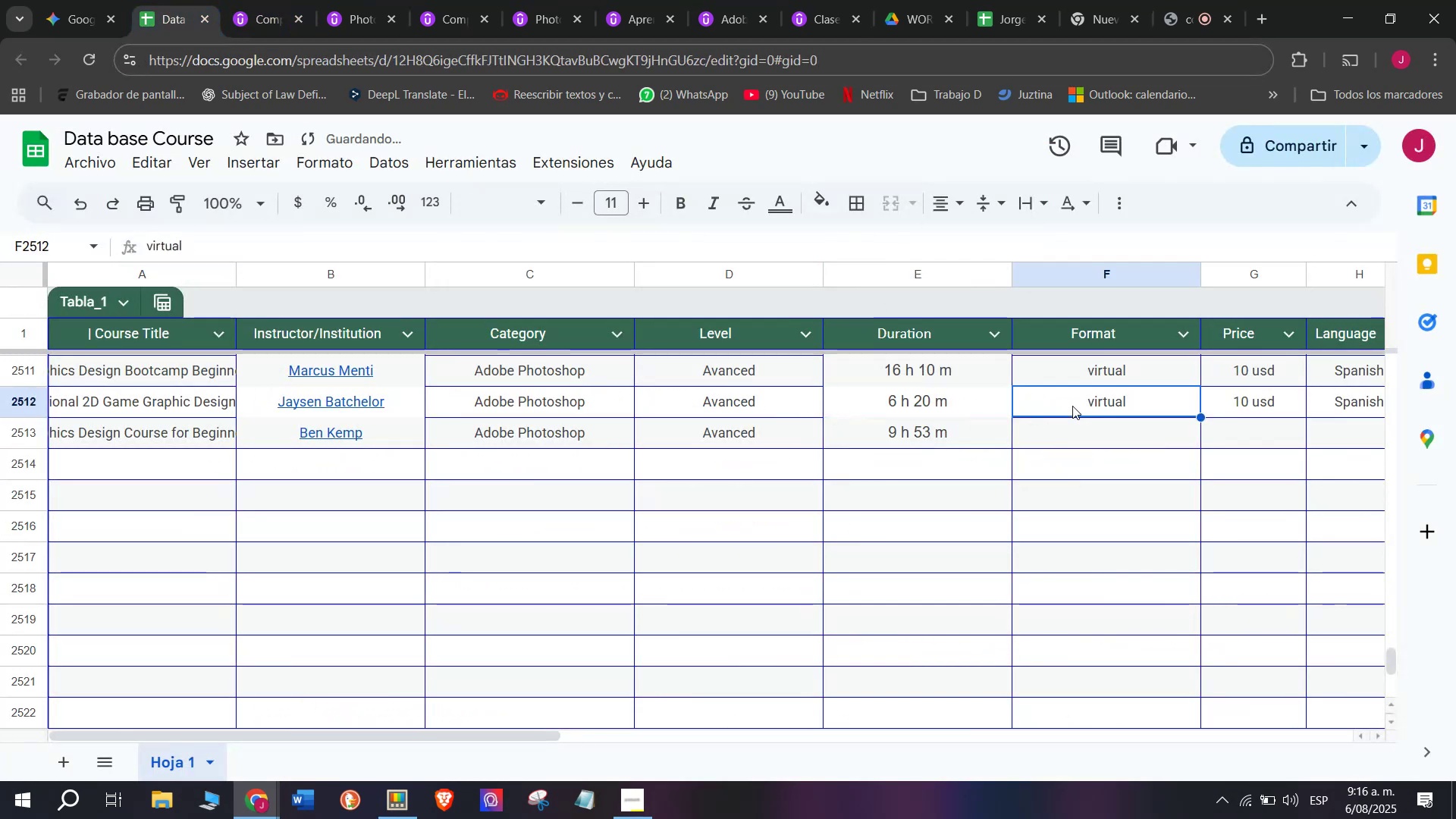 
key(Break)
 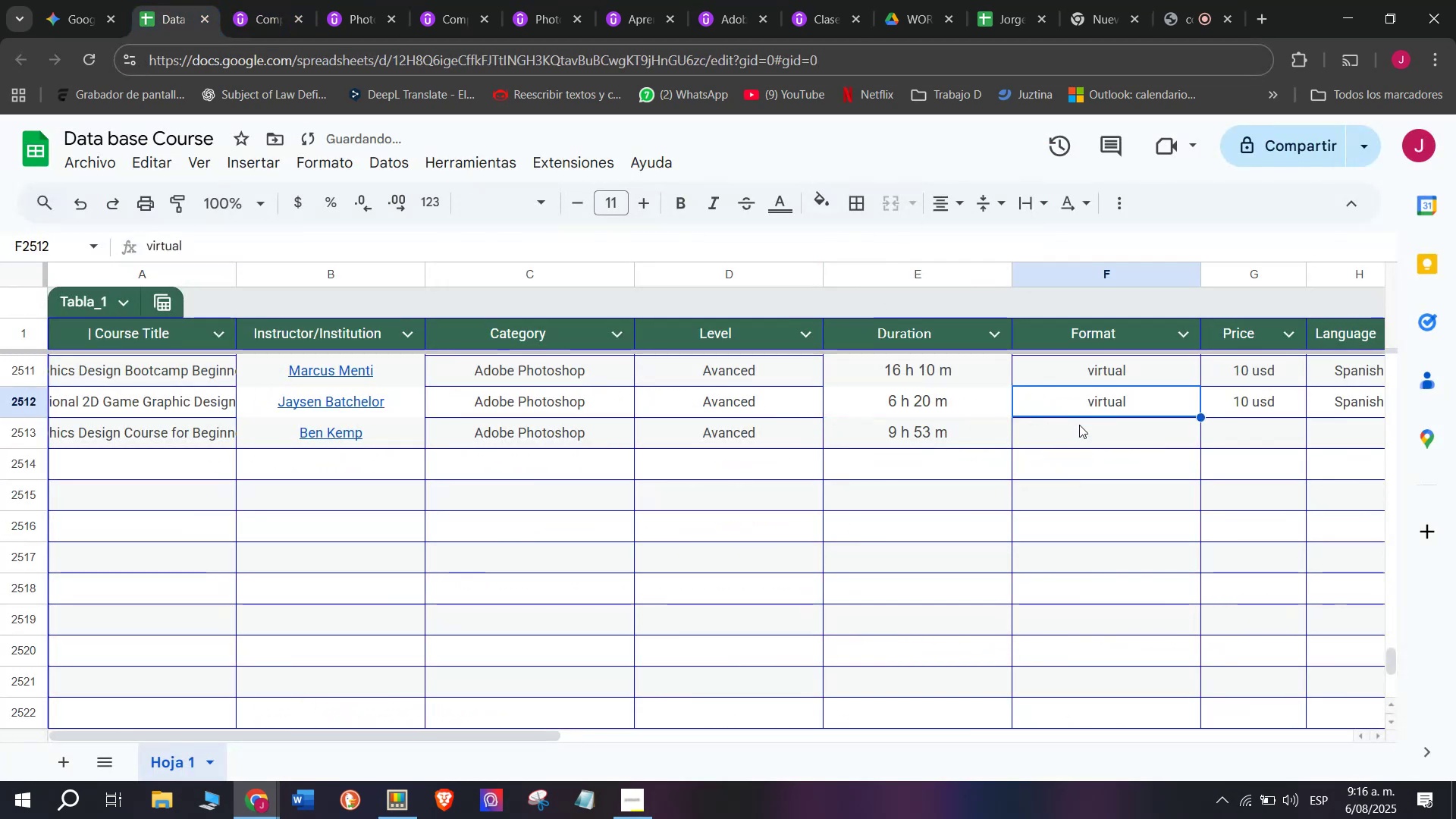 
key(Control+ControlLeft)
 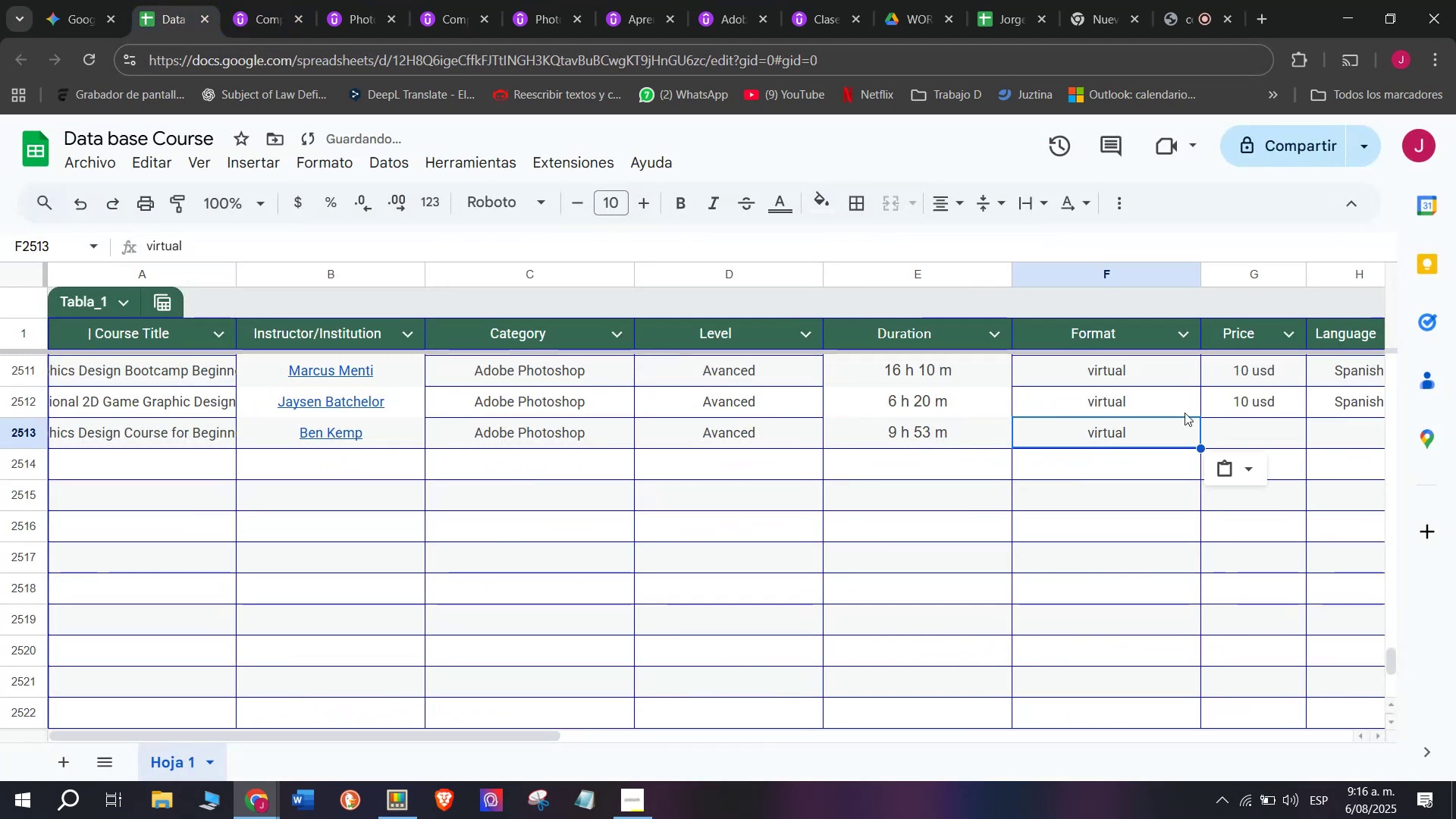 
key(Control+C)
 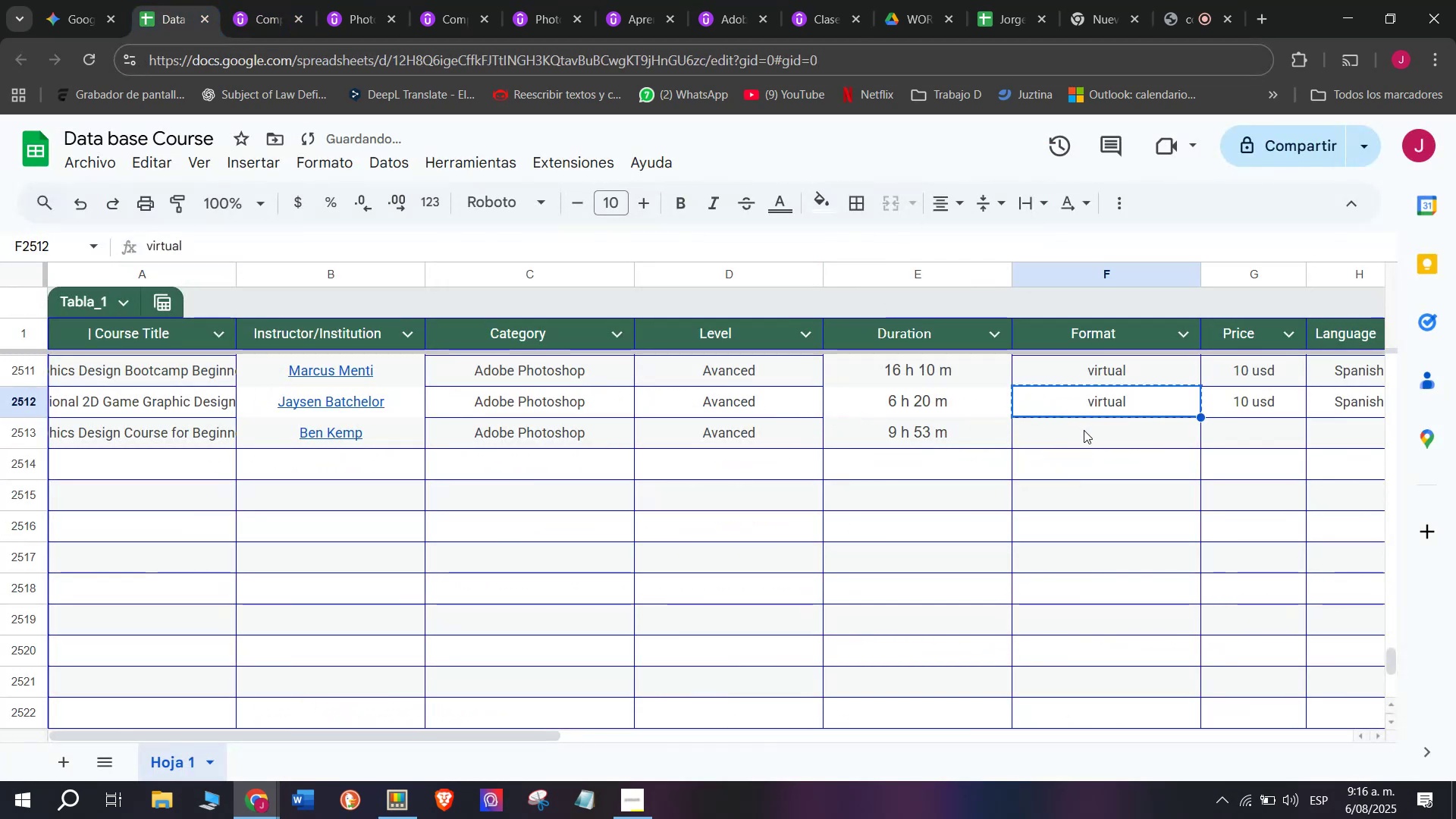 
double_click([1084, 430])
 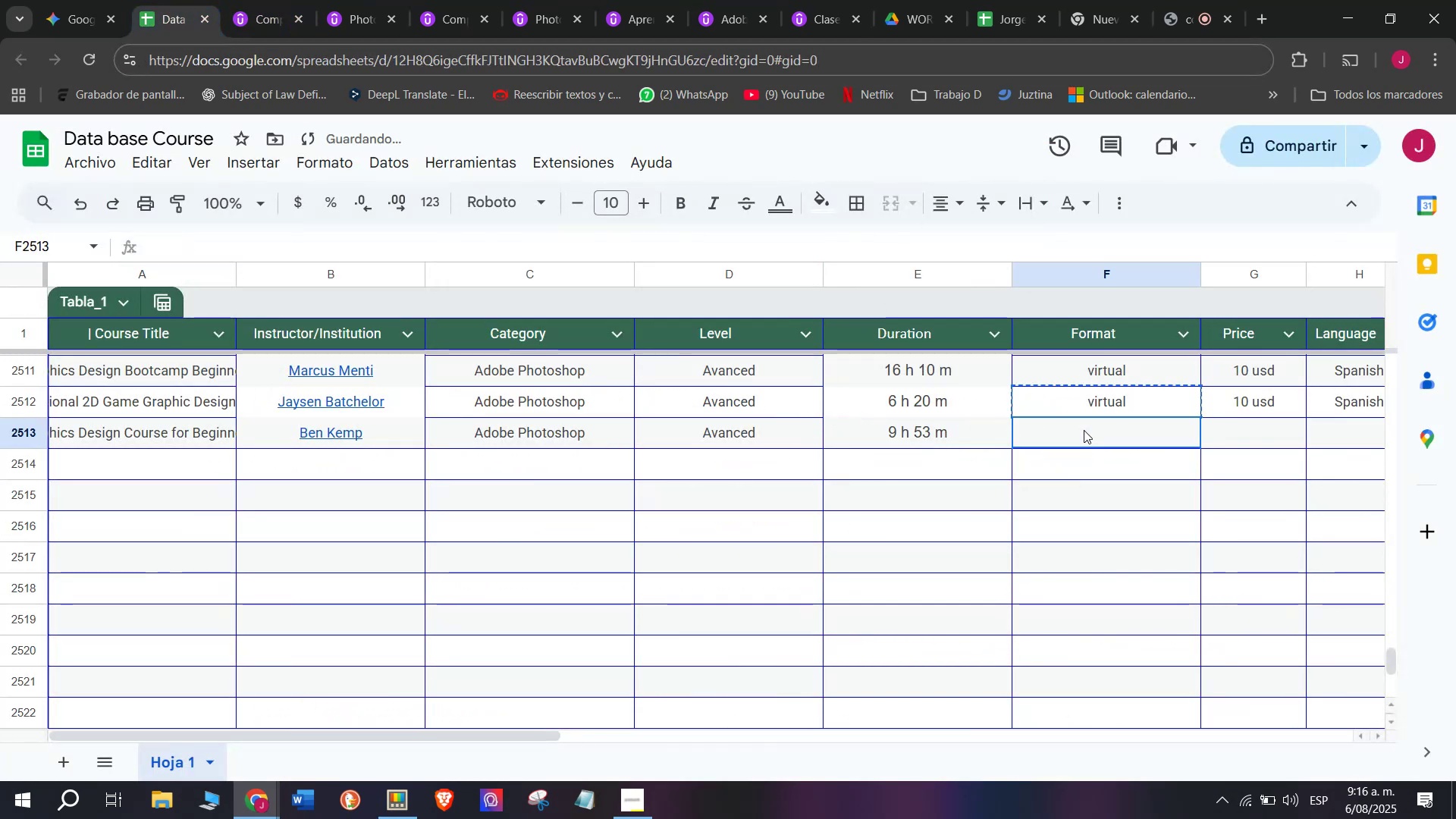 
key(Z)
 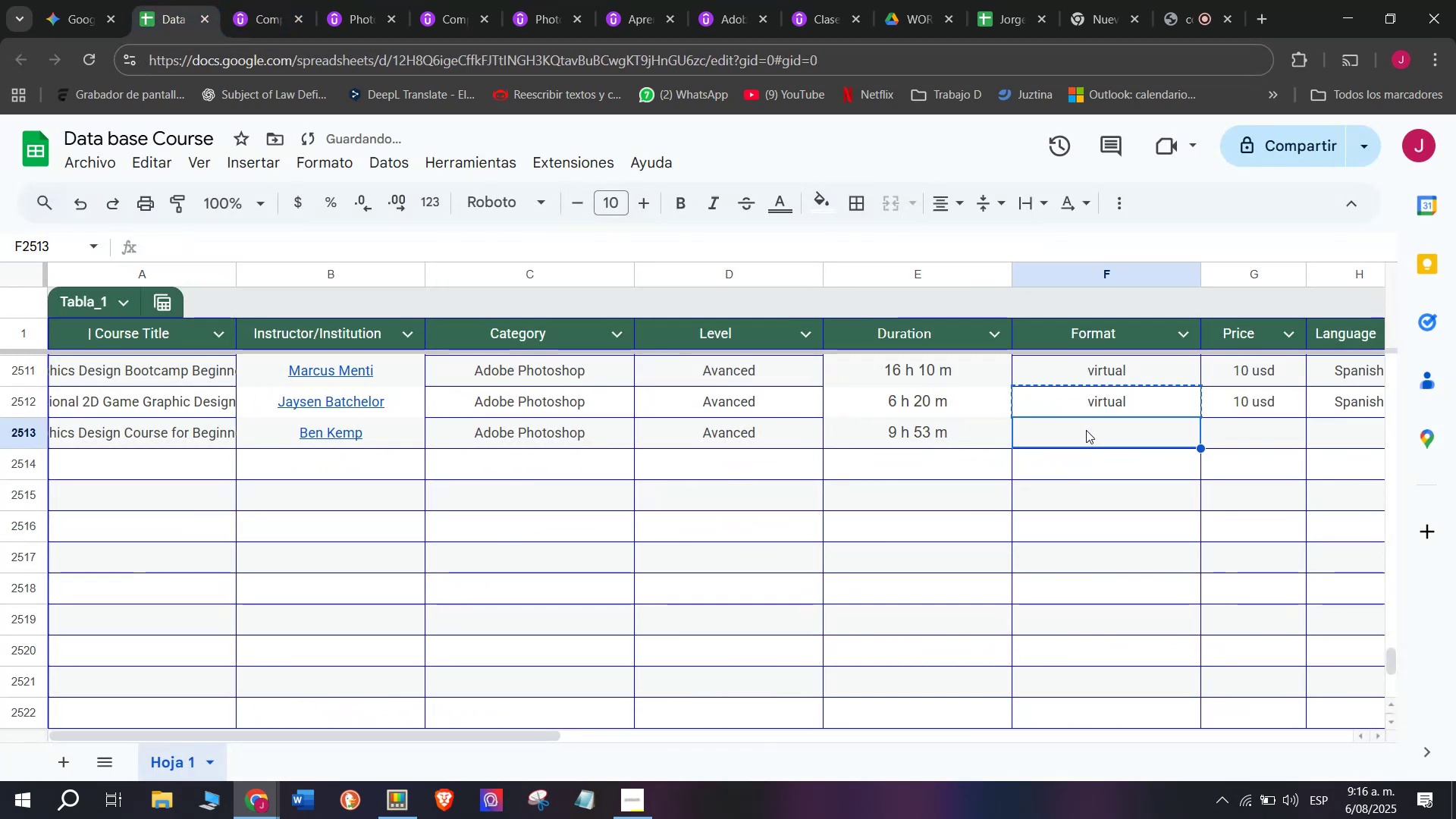 
key(Control+ControlLeft)
 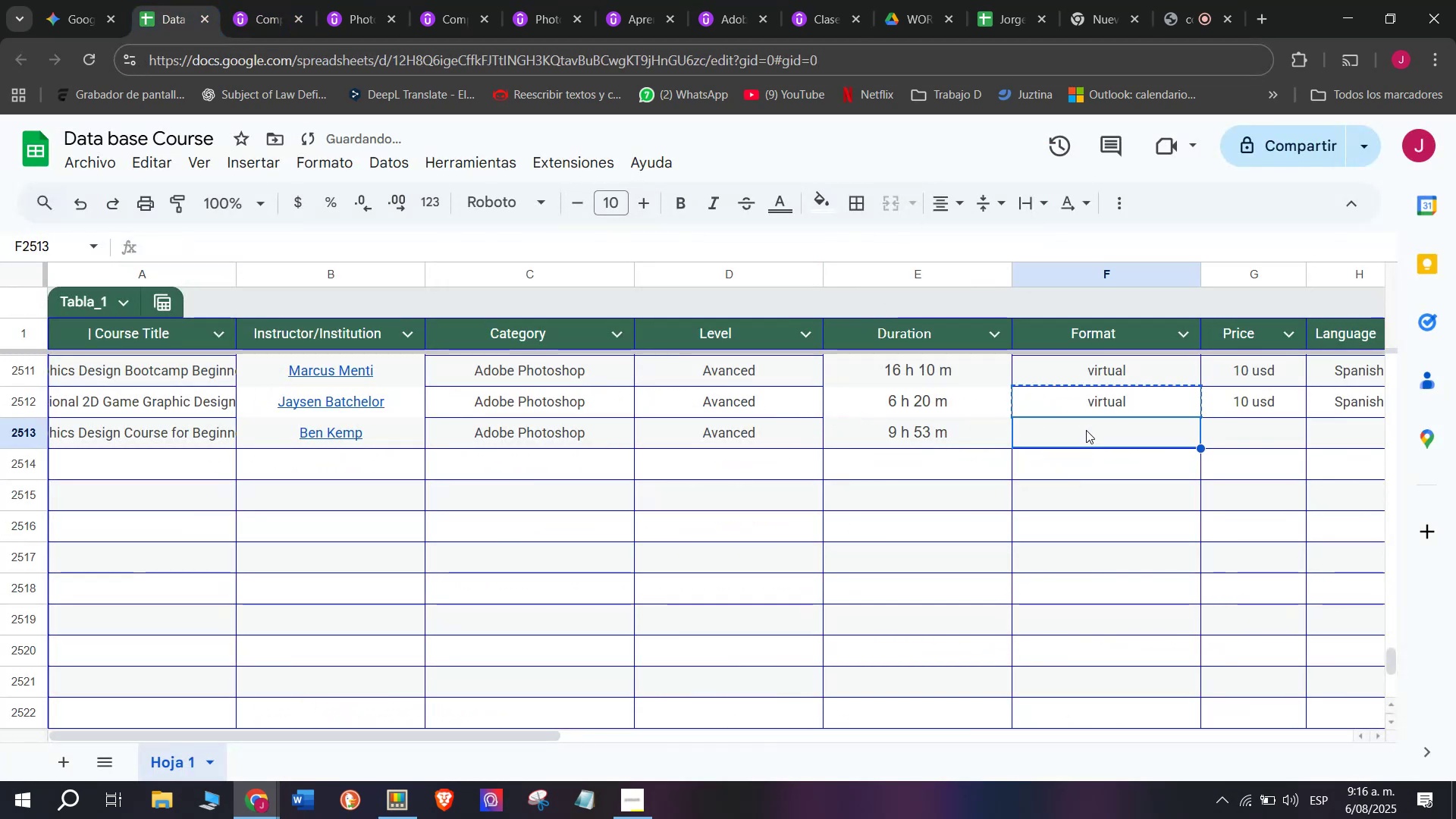 
key(Control+V)
 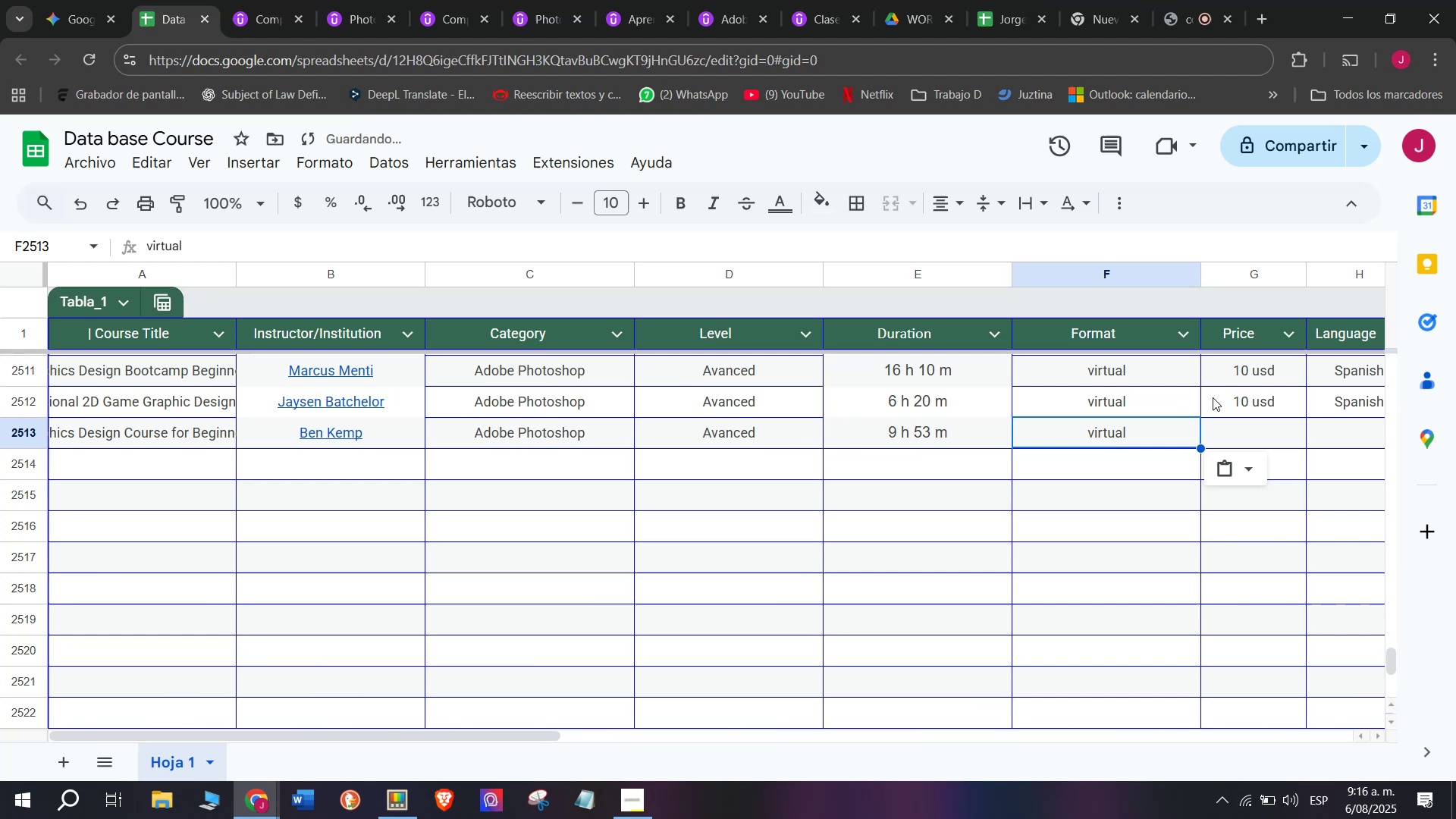 
key(Break)
 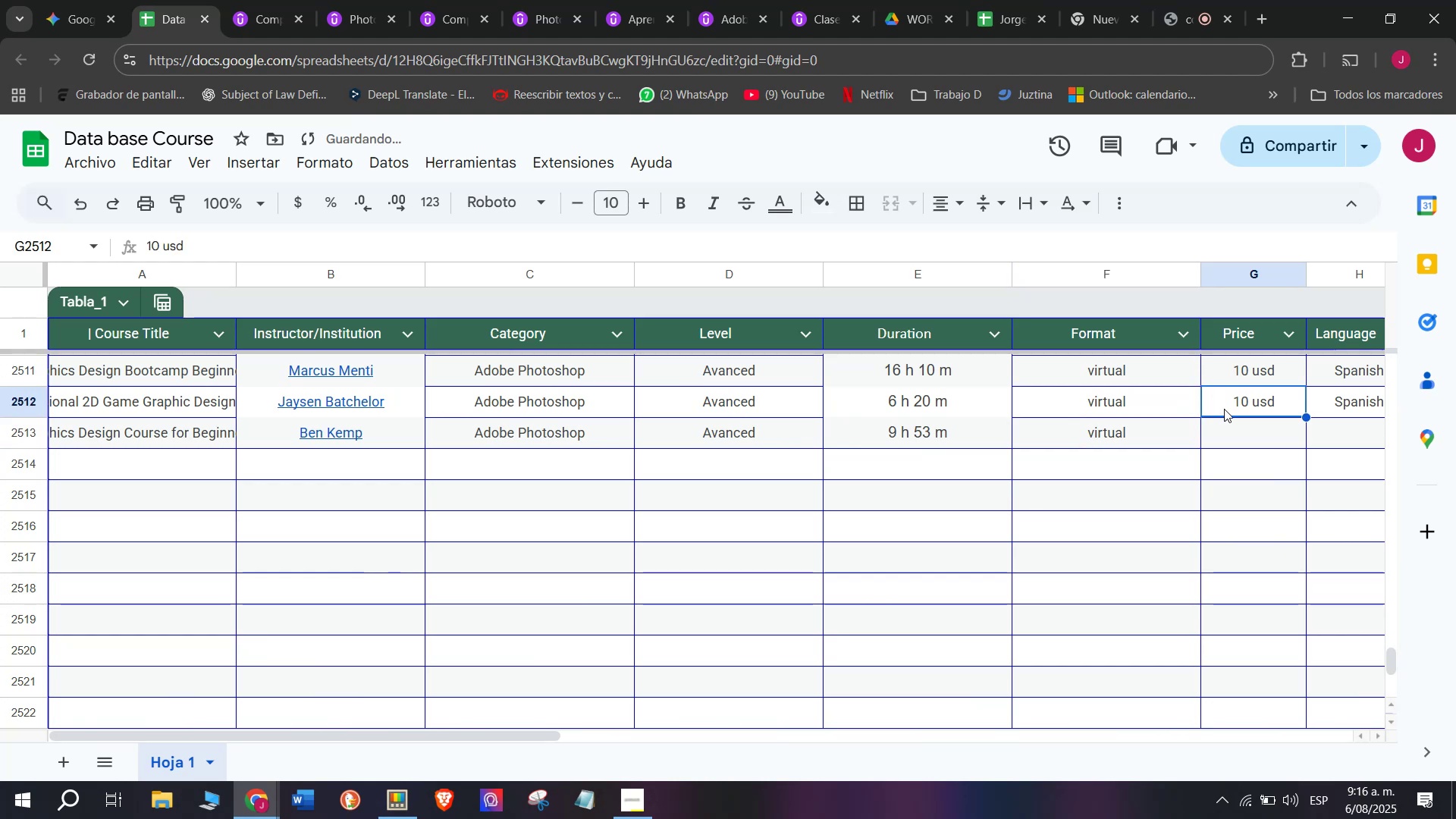 
key(Control+ControlLeft)
 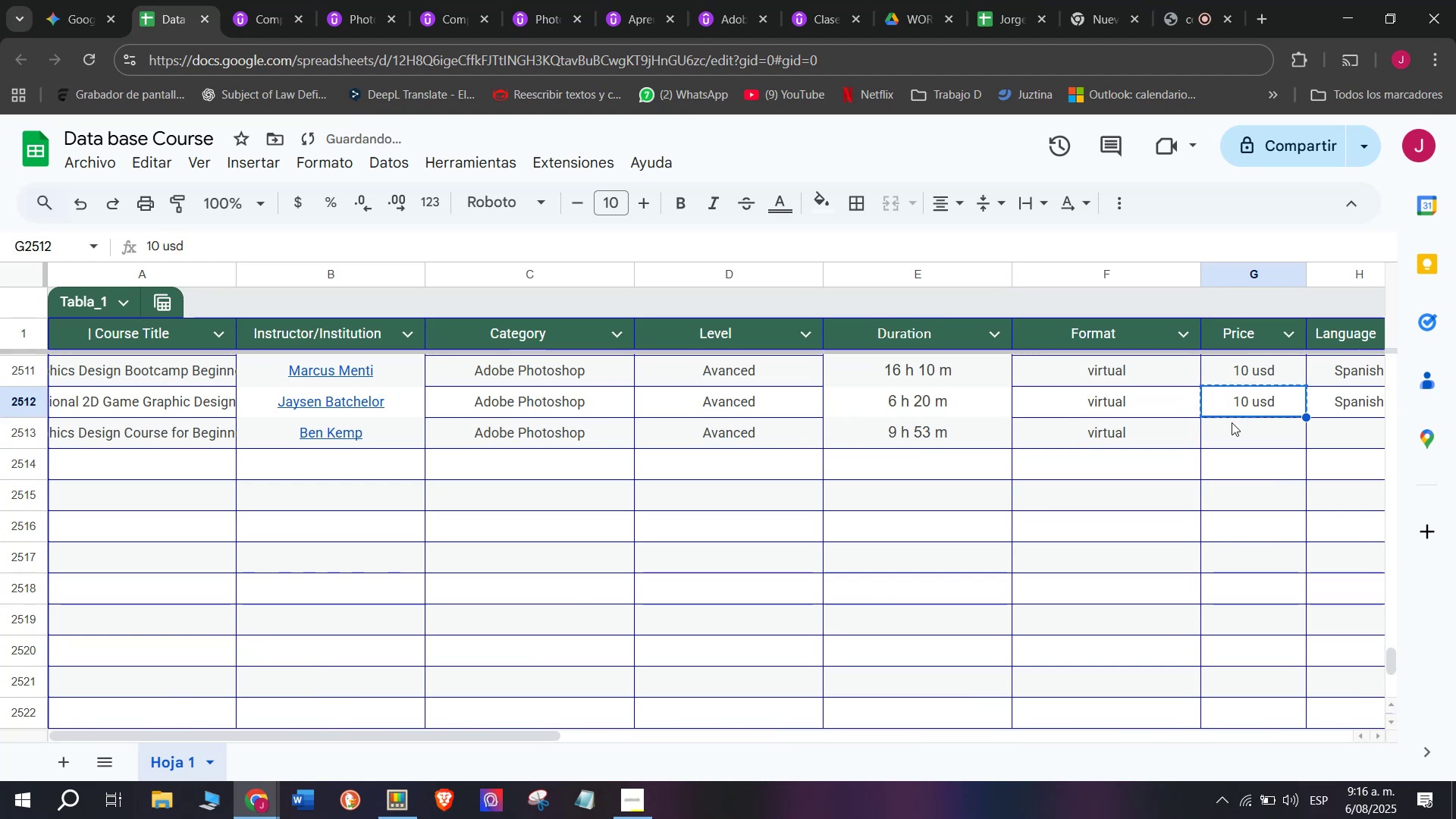 
key(Control+C)
 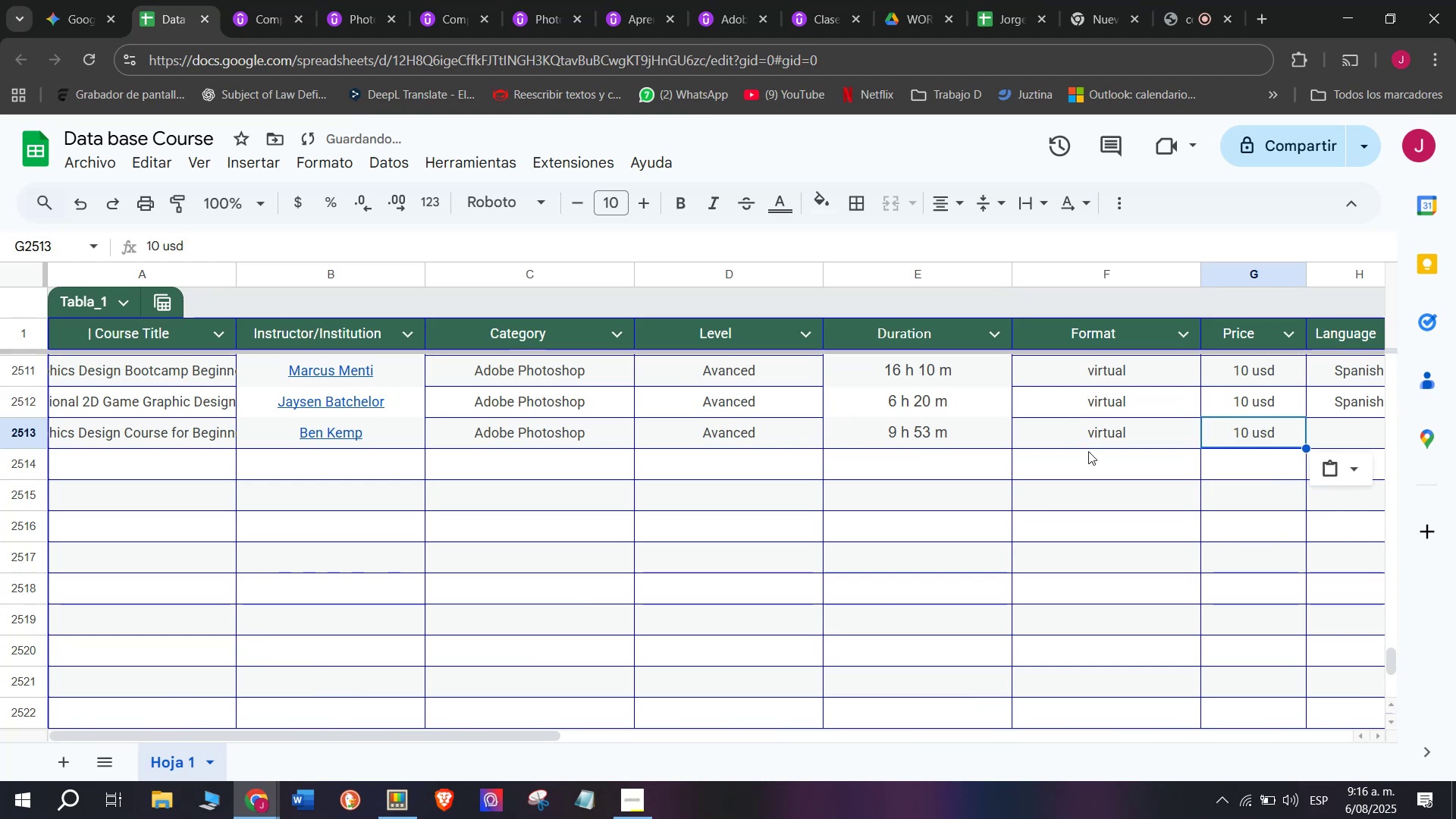 
triple_click([1232, 422])
 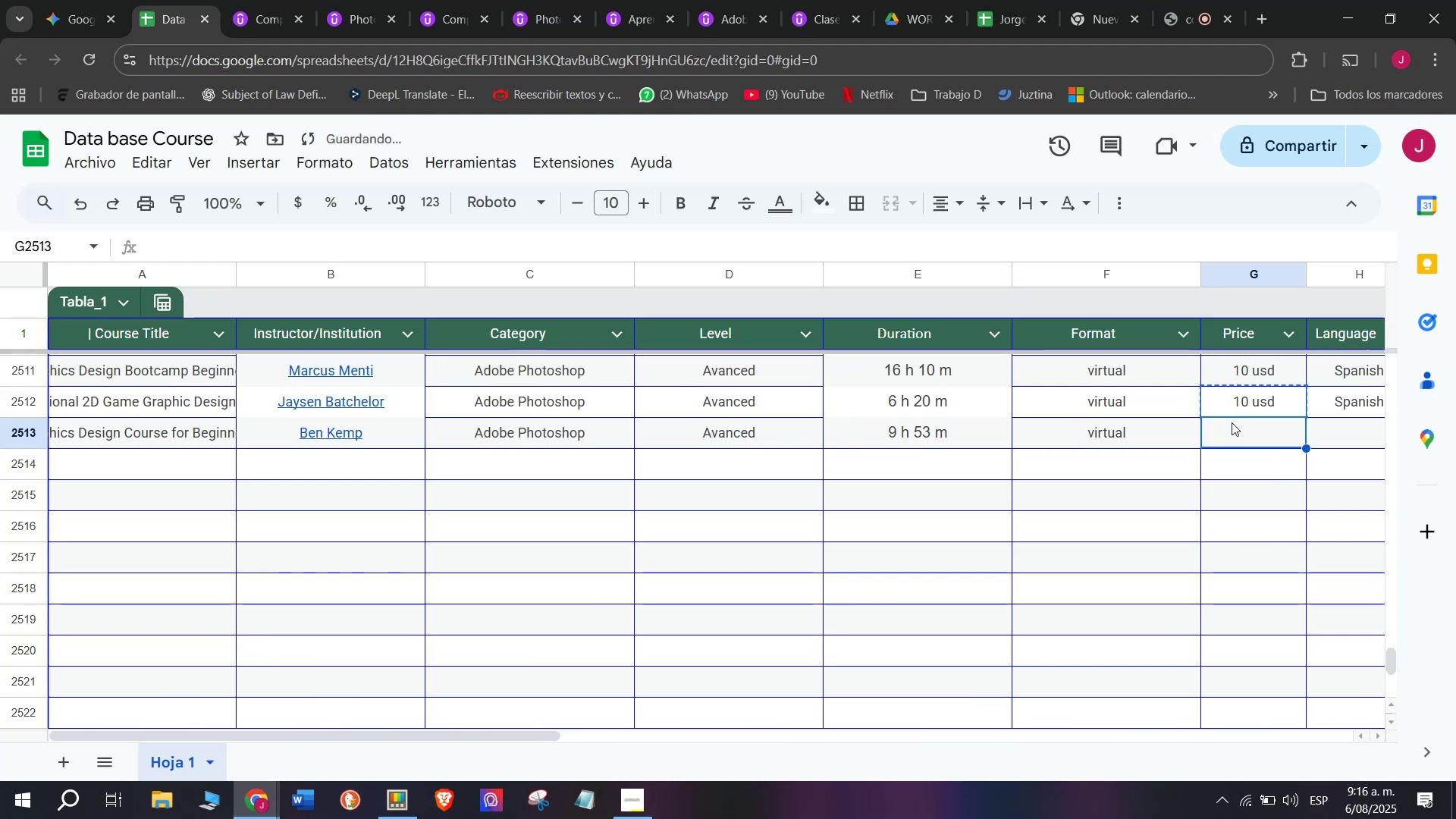 
key(Z)
 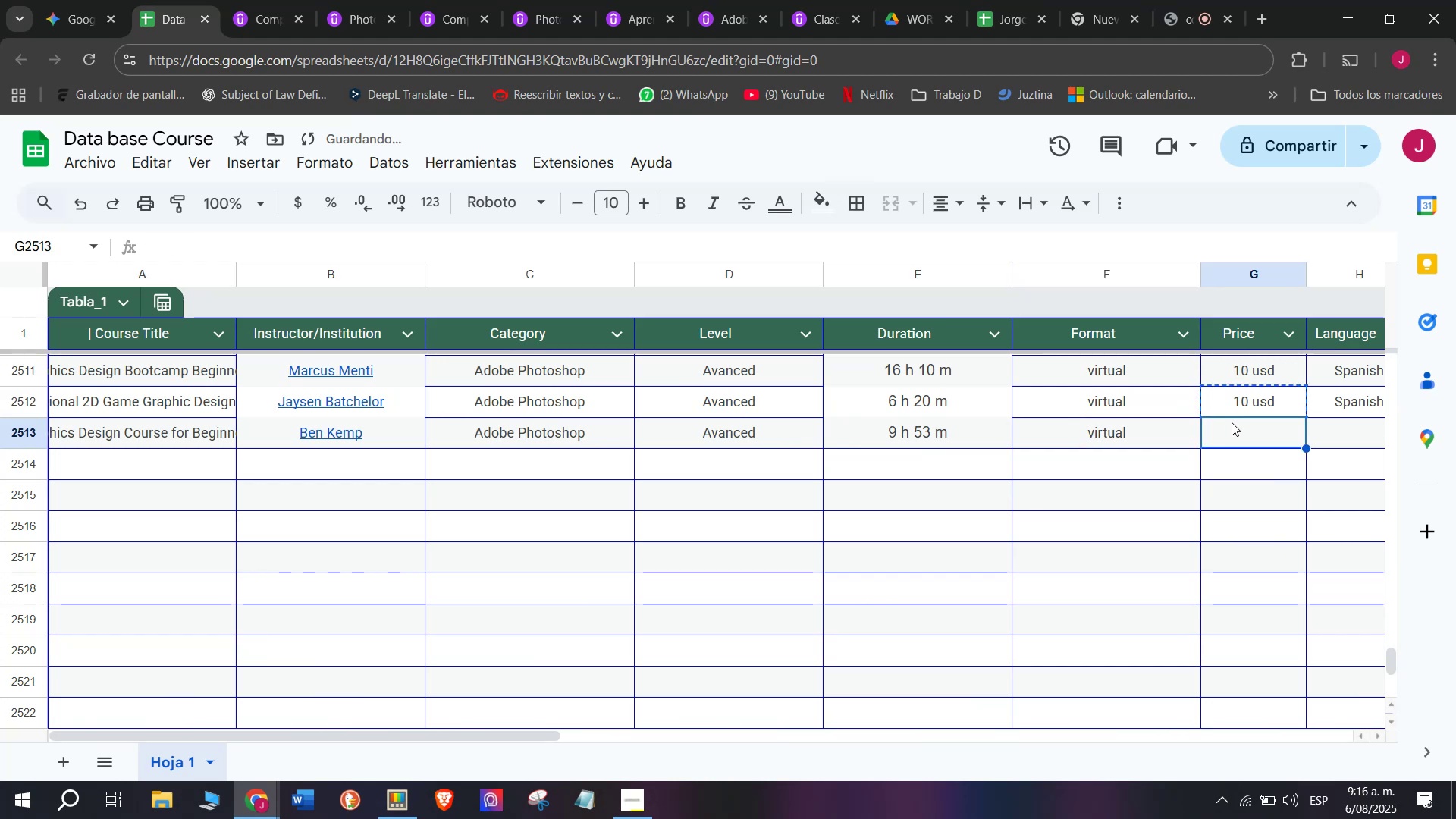 
key(Control+ControlLeft)
 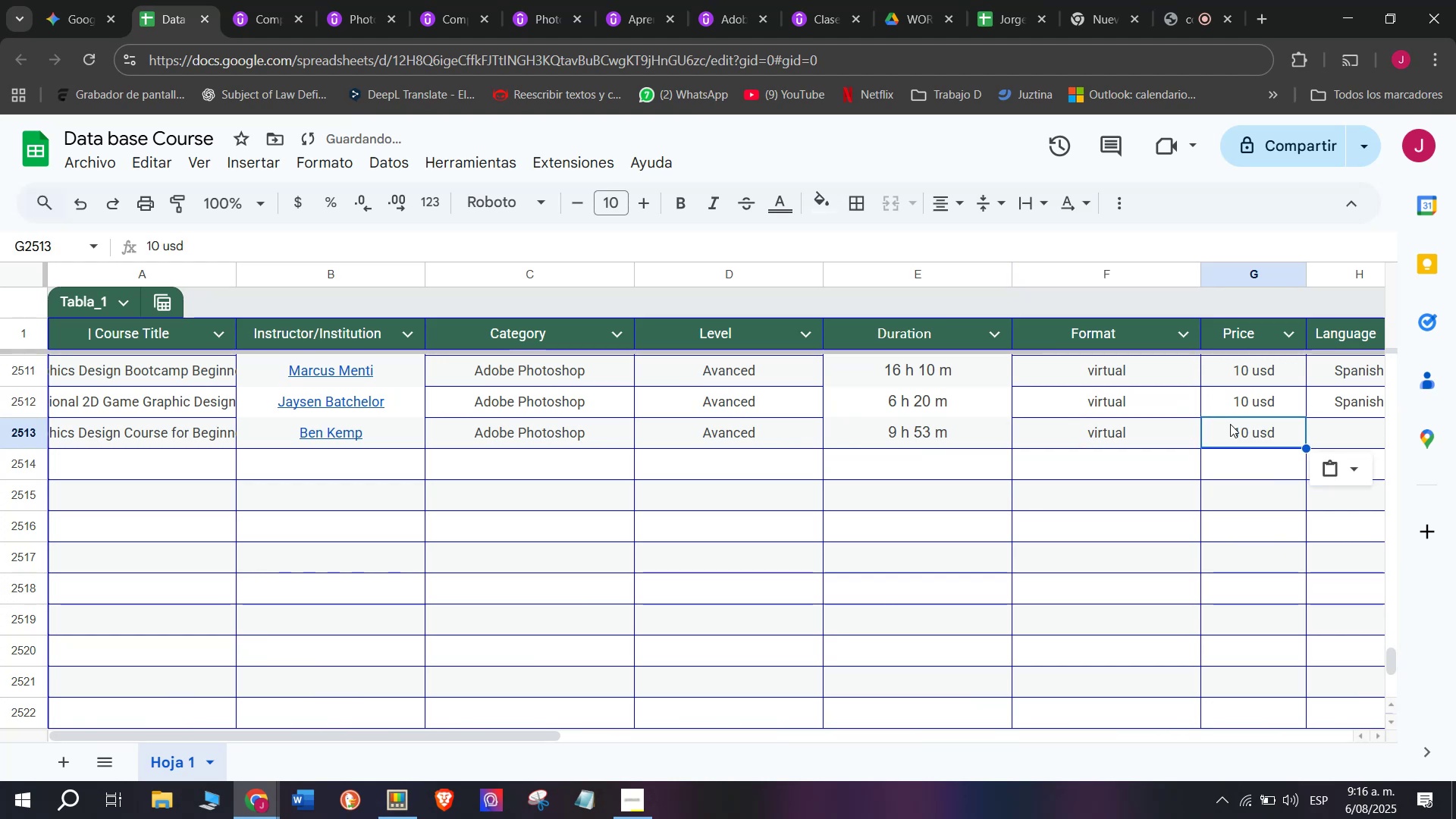 
key(Control+V)
 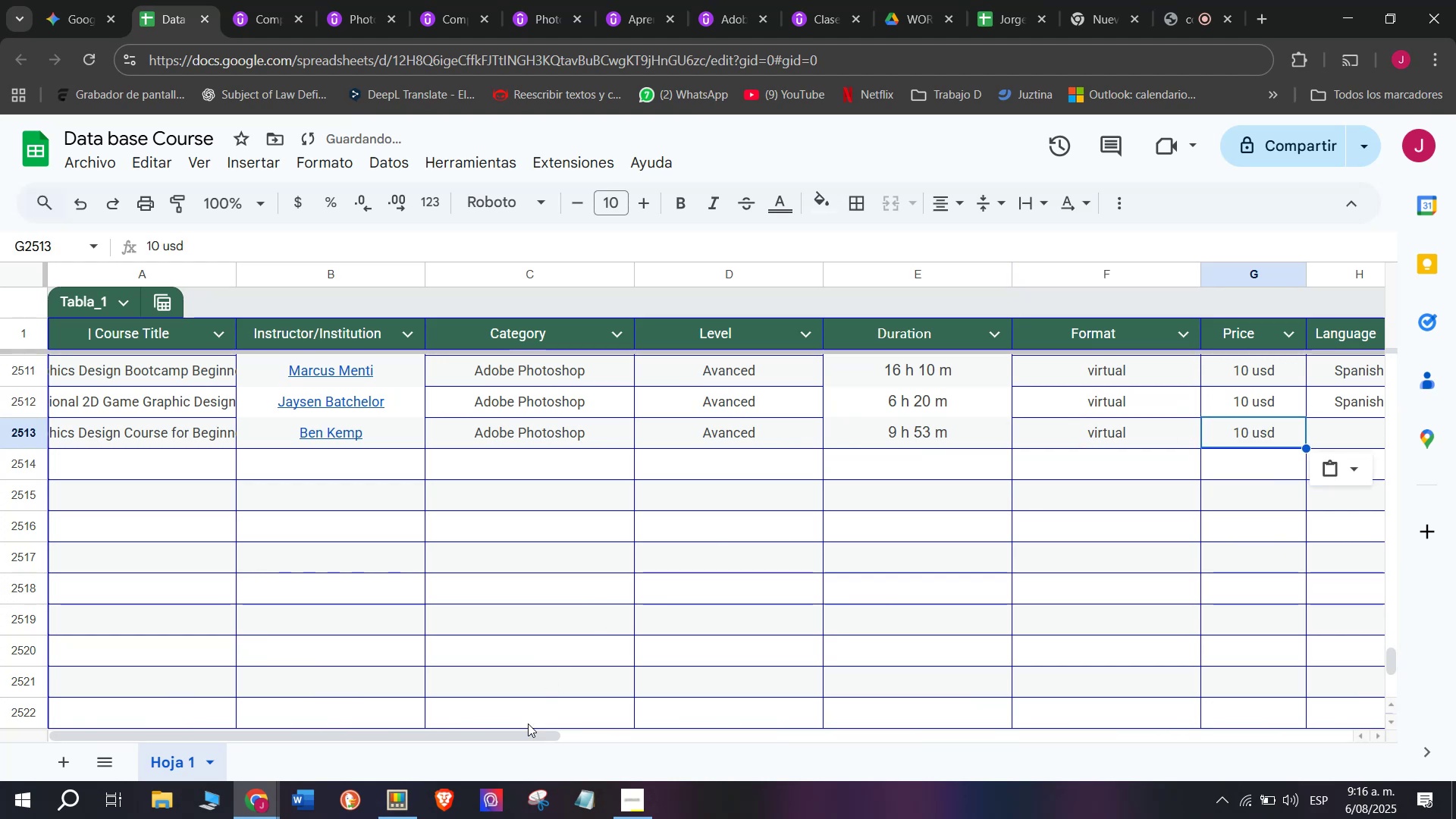 
left_click_drag(start_coordinate=[529, 734], to_coordinate=[858, 720])
 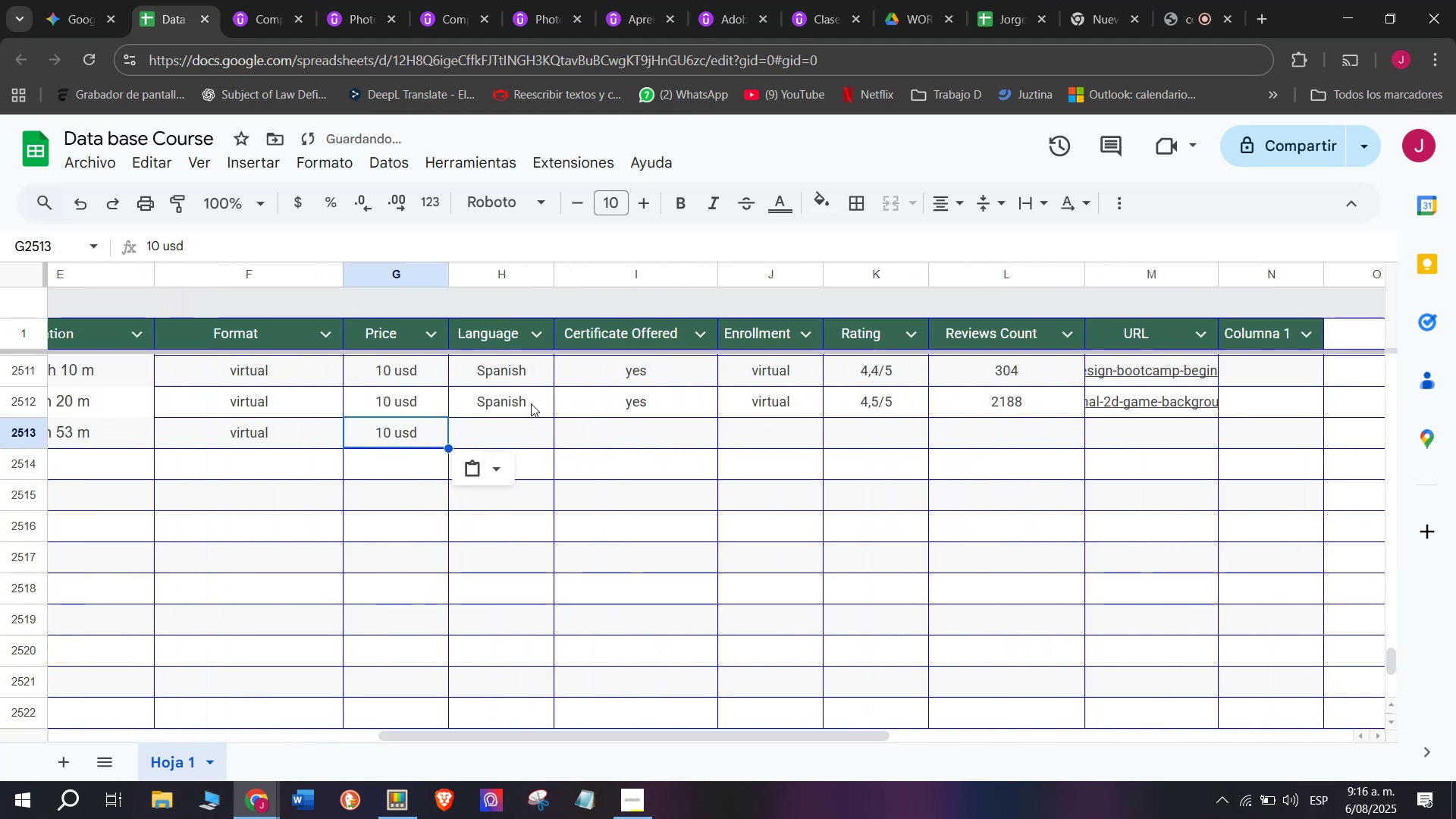 
left_click([526, 403])
 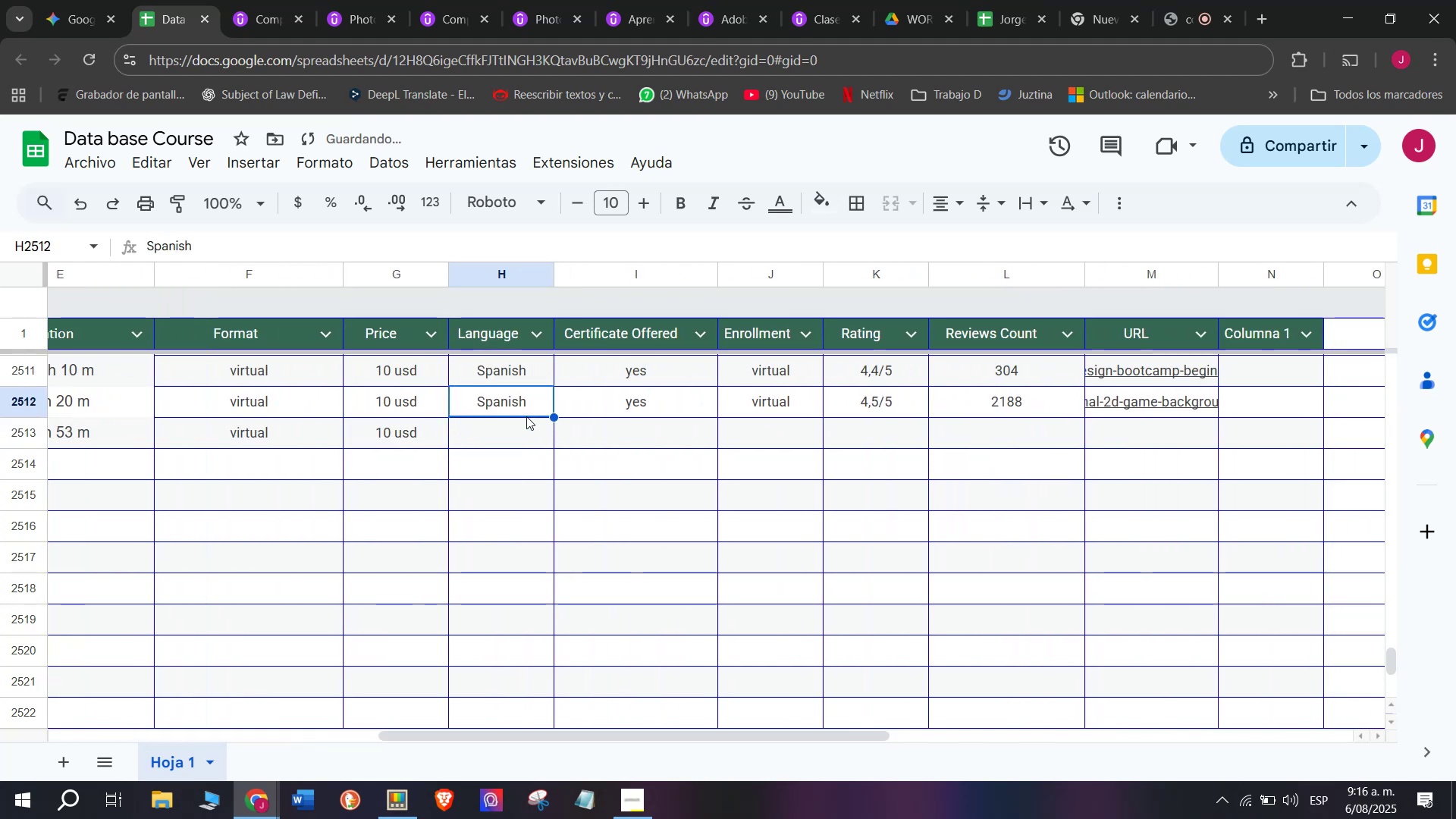 
key(Control+ControlLeft)
 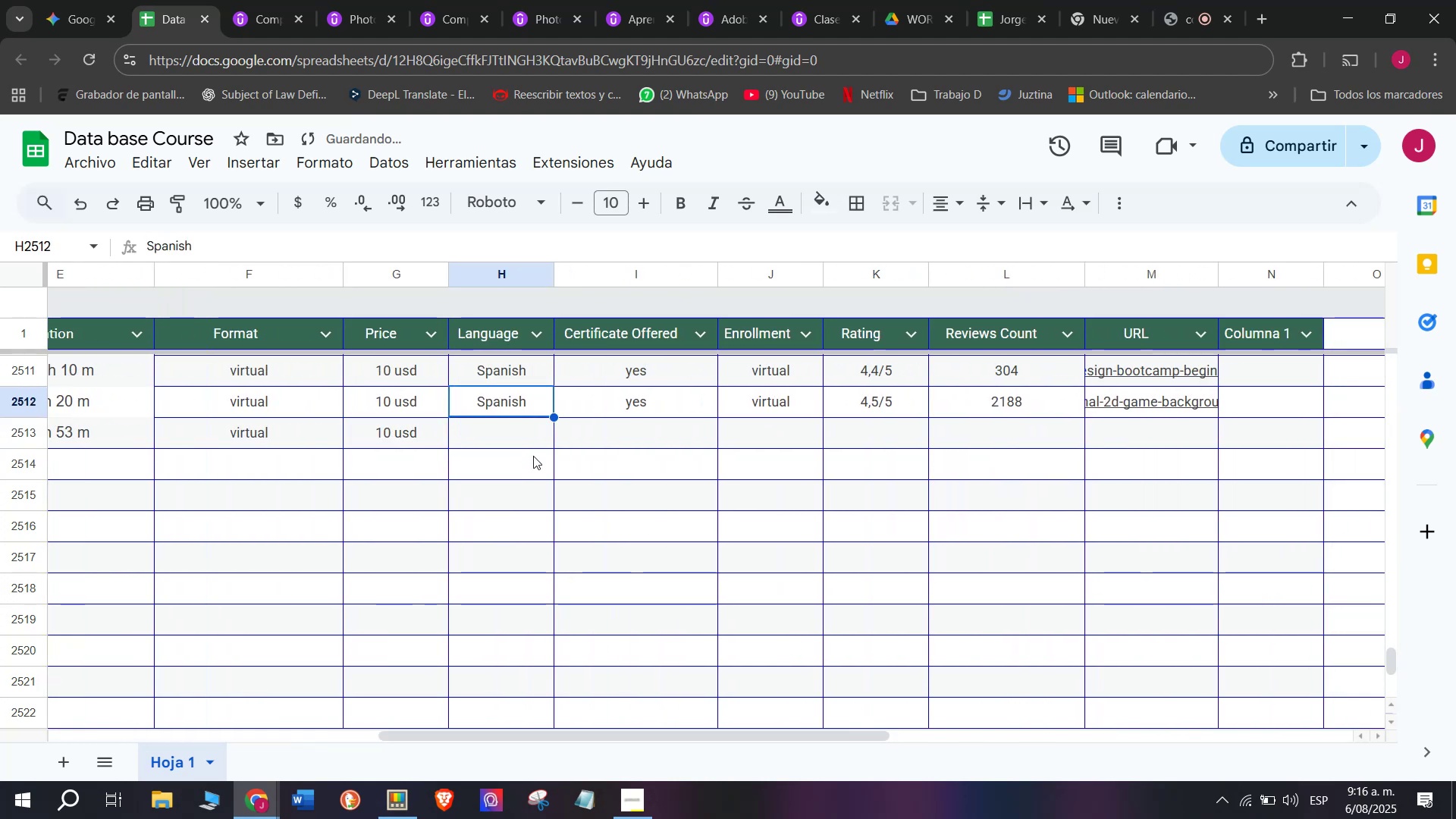 
key(Break)
 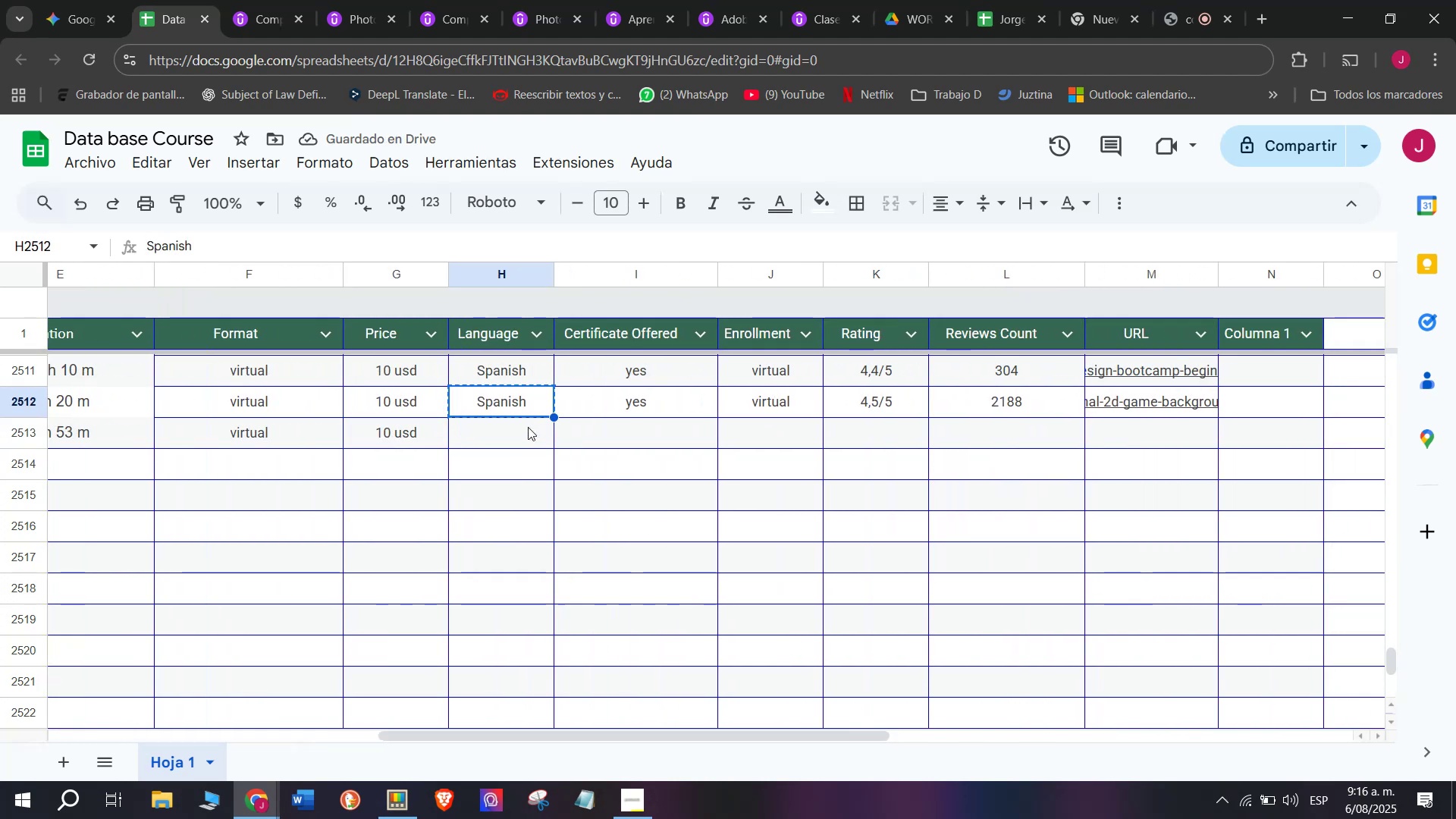 
key(Control+C)
 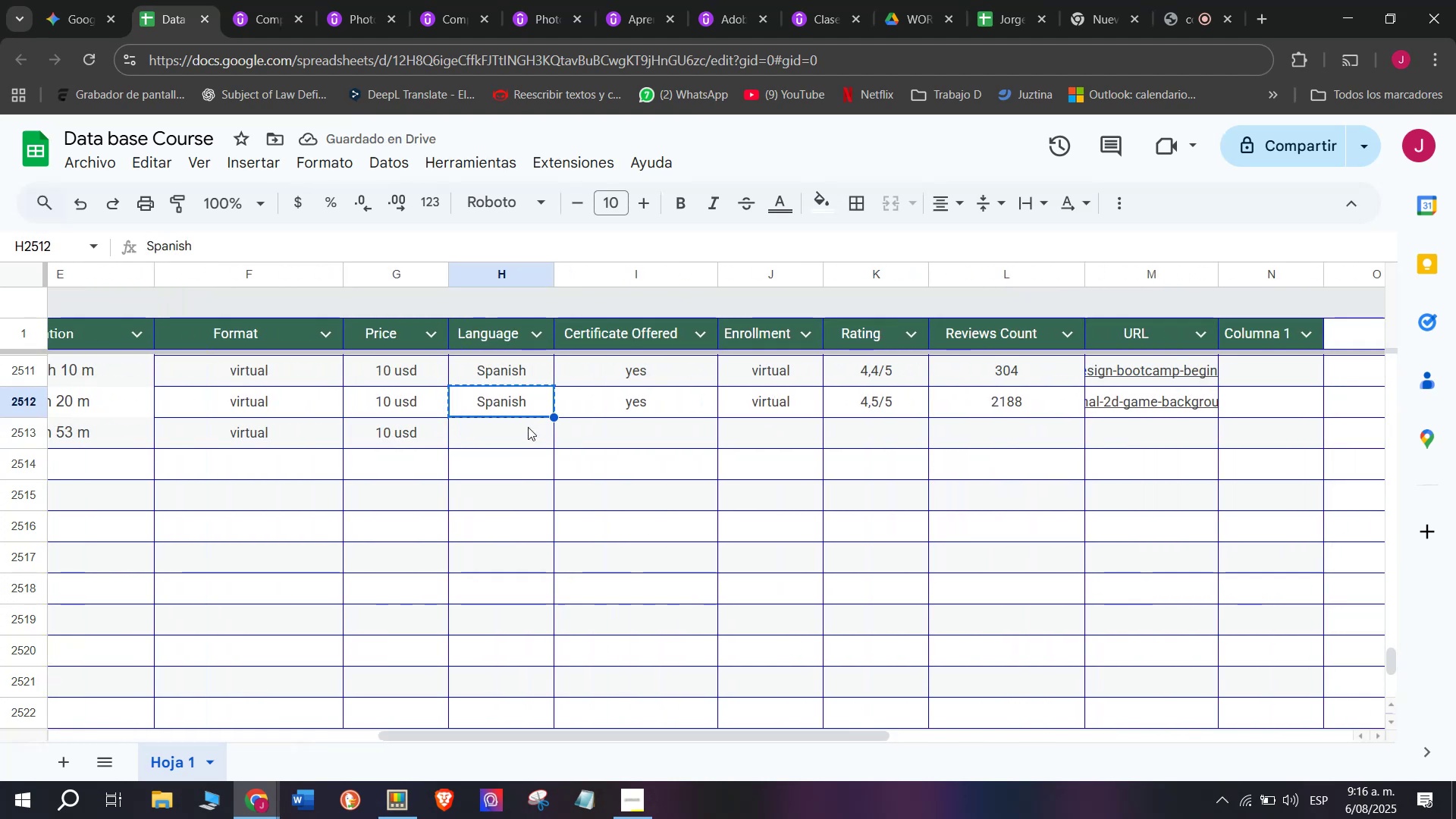 
left_click([528, 427])
 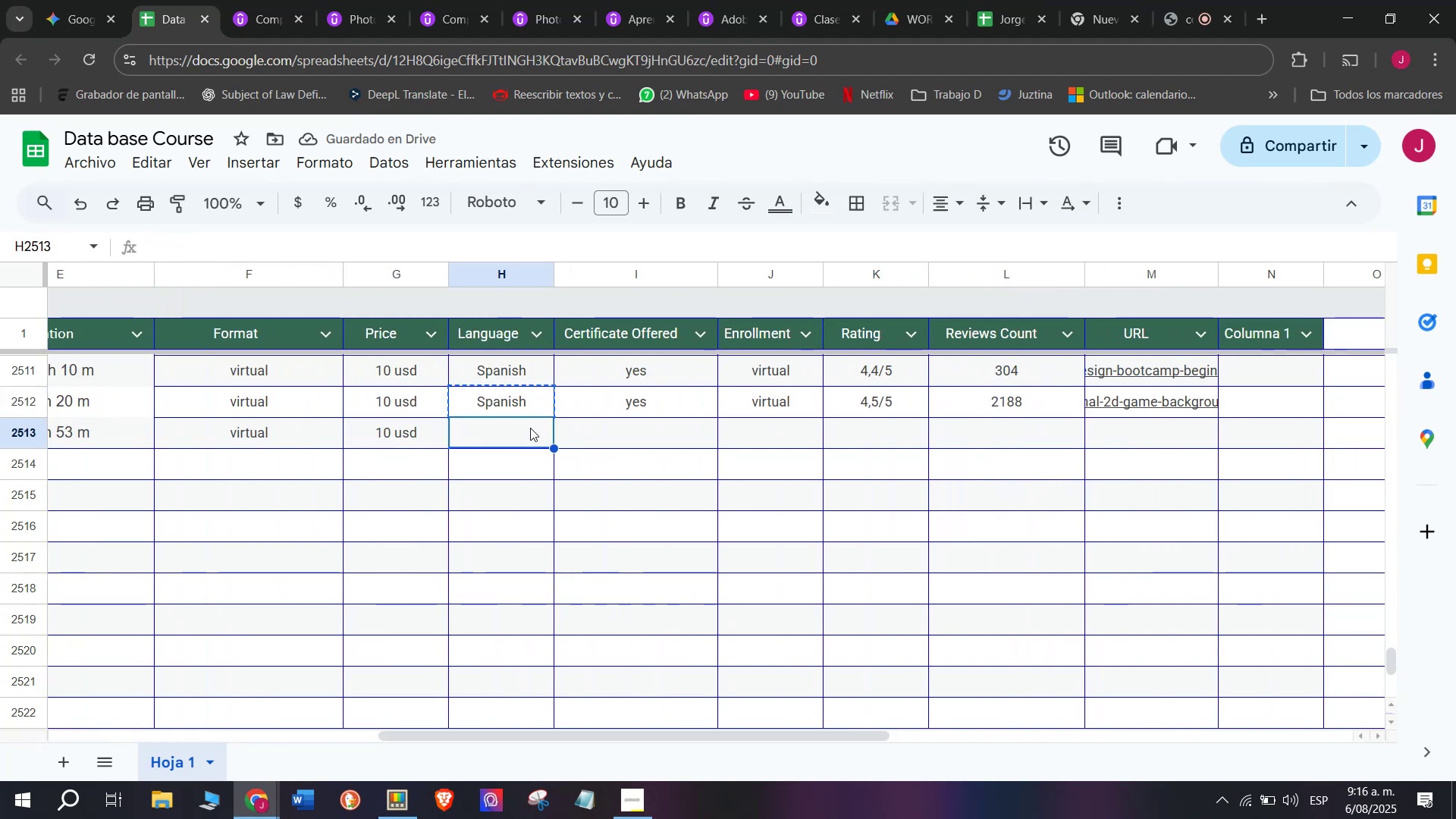 
key(Z)
 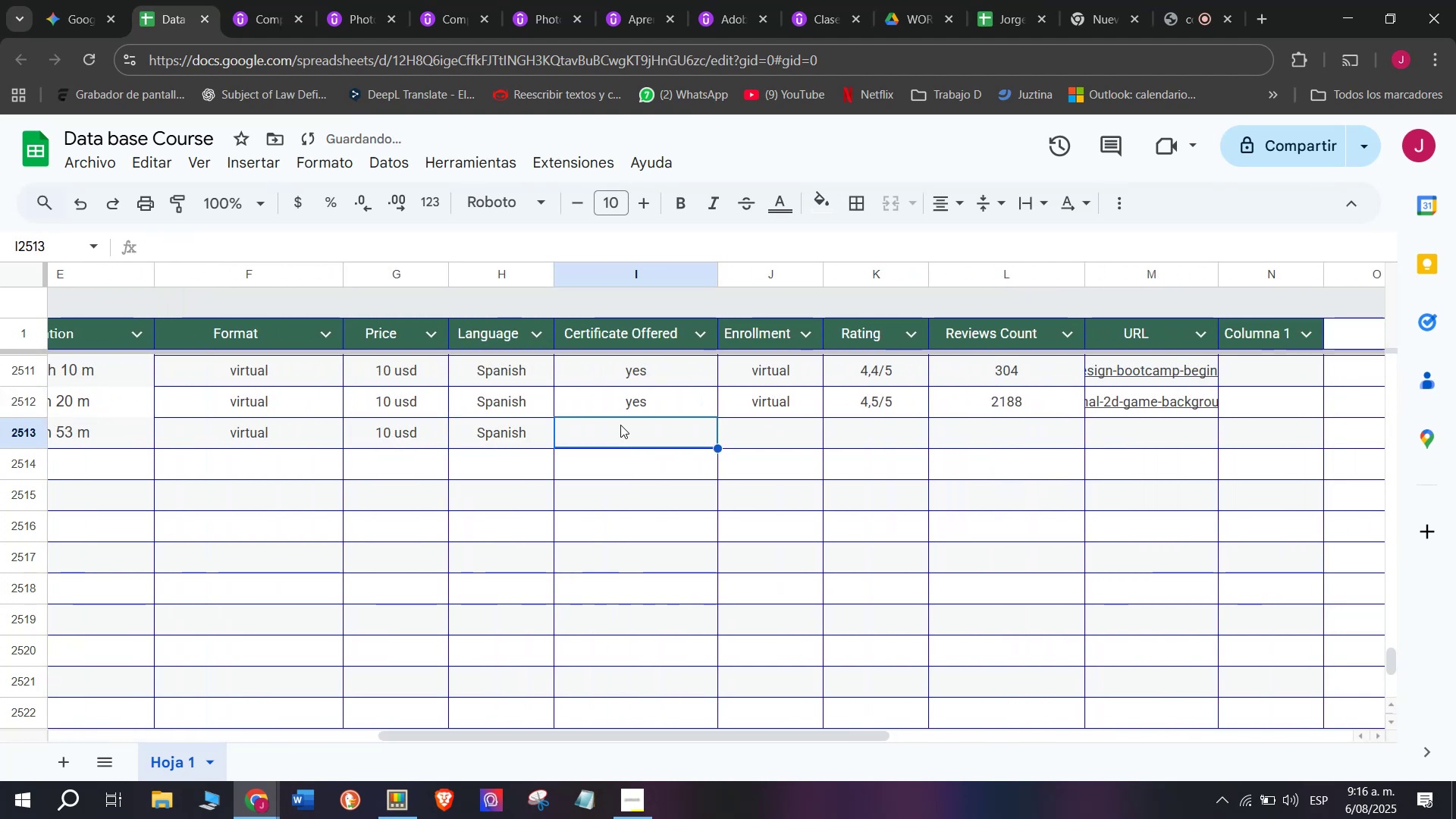 
key(Control+ControlLeft)
 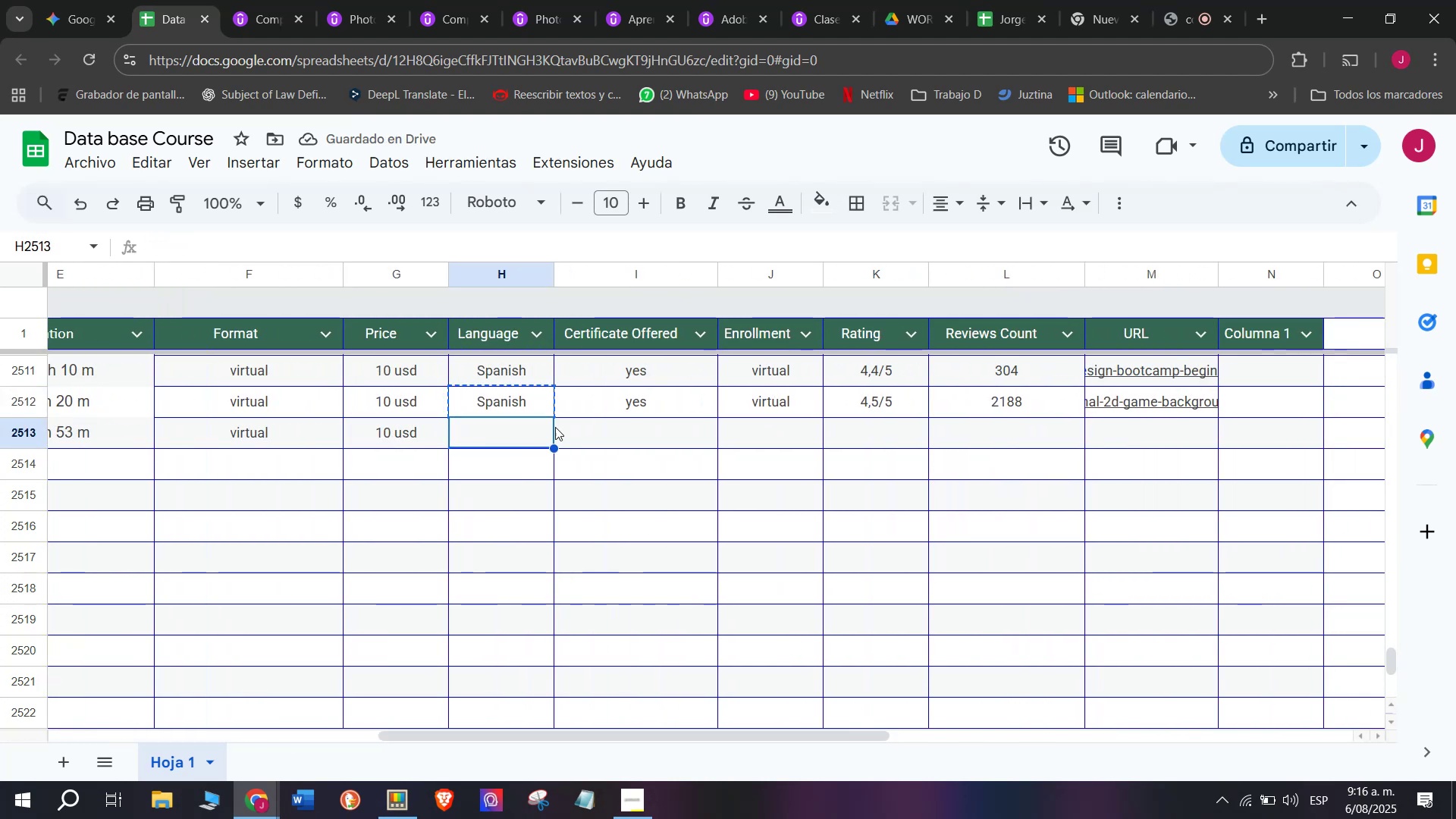 
key(Control+V)
 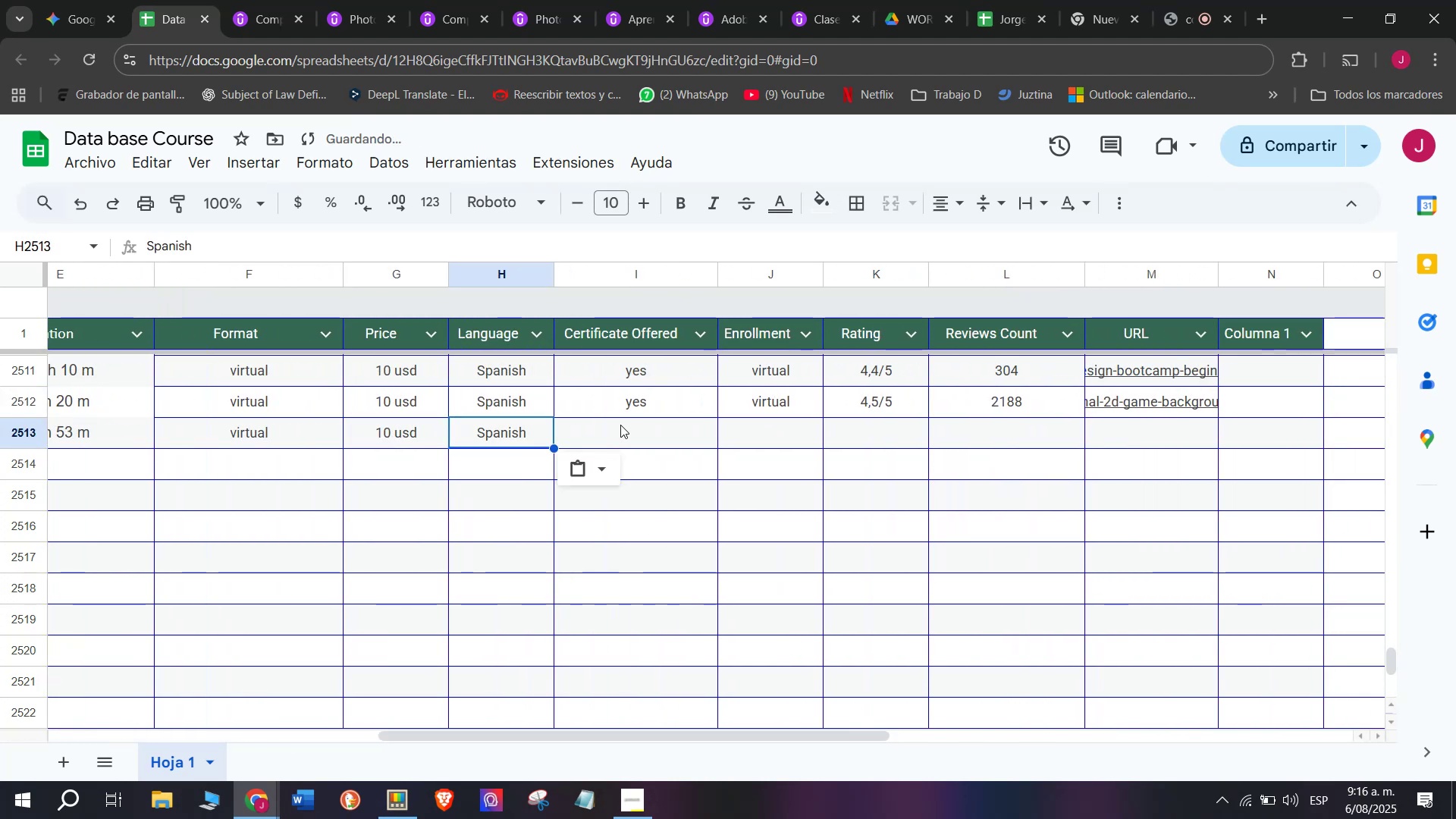 
left_click([620, 425])
 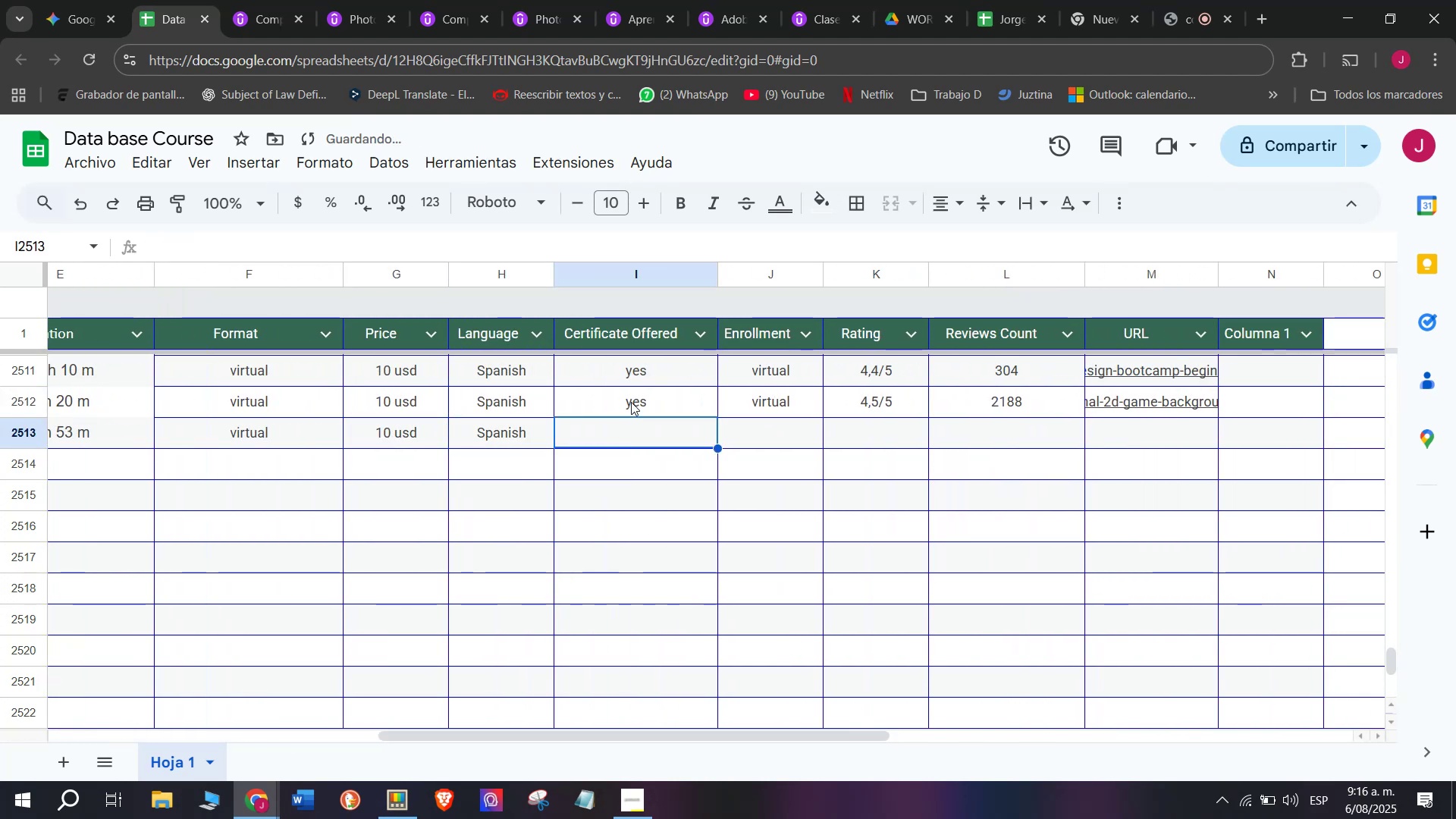 
key(Break)
 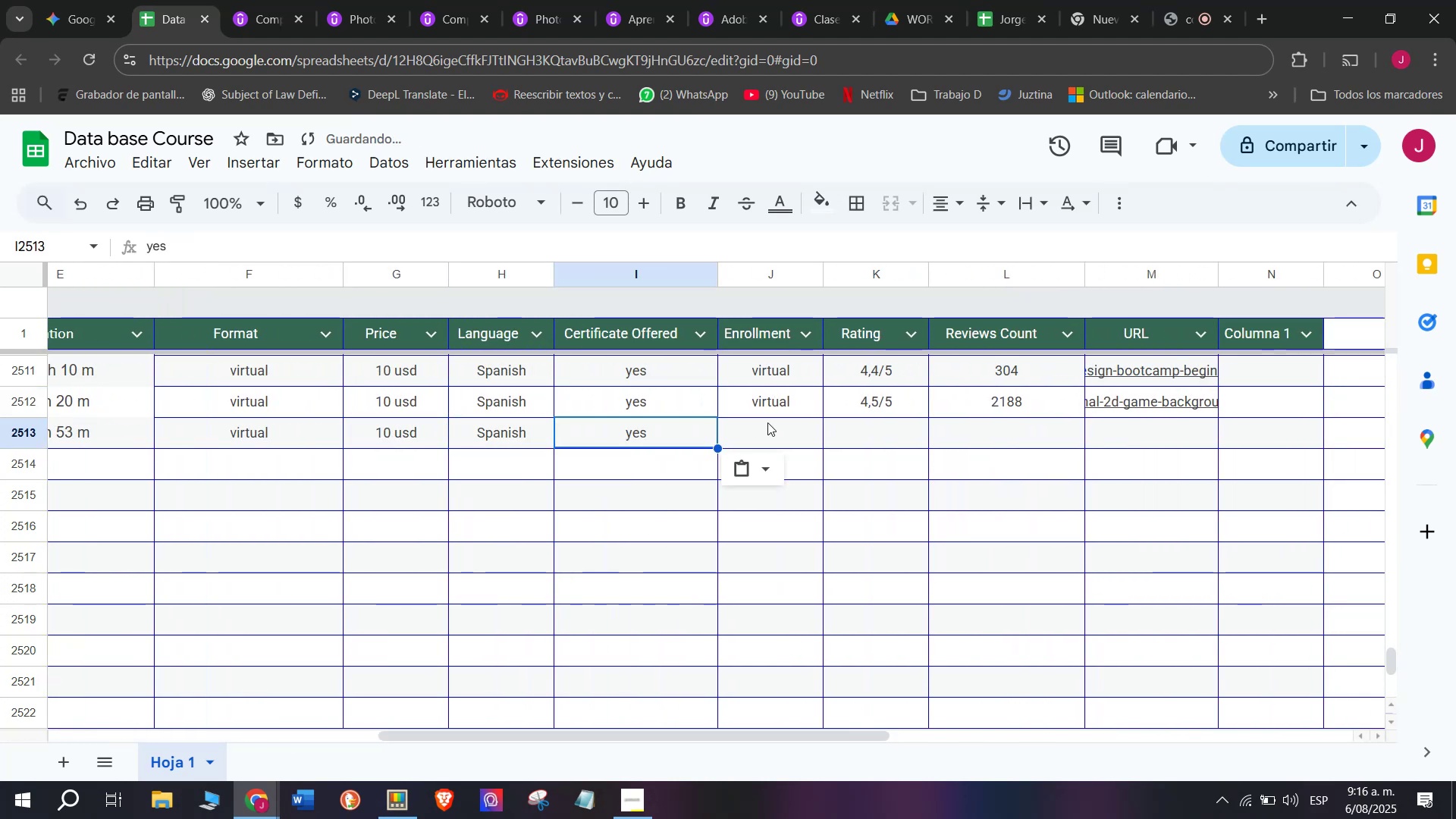 
key(Control+C)
 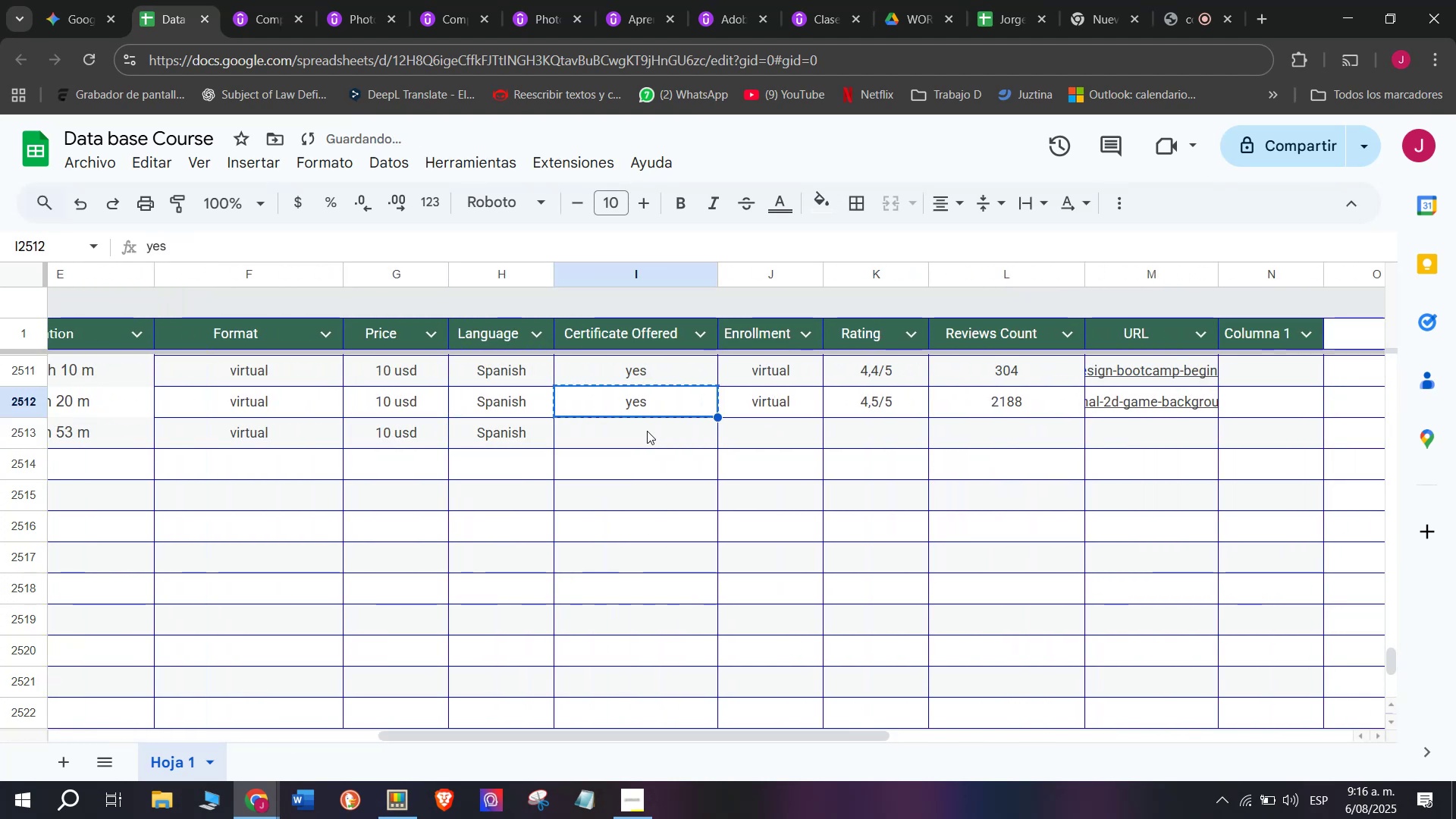 
key(Control+ControlLeft)
 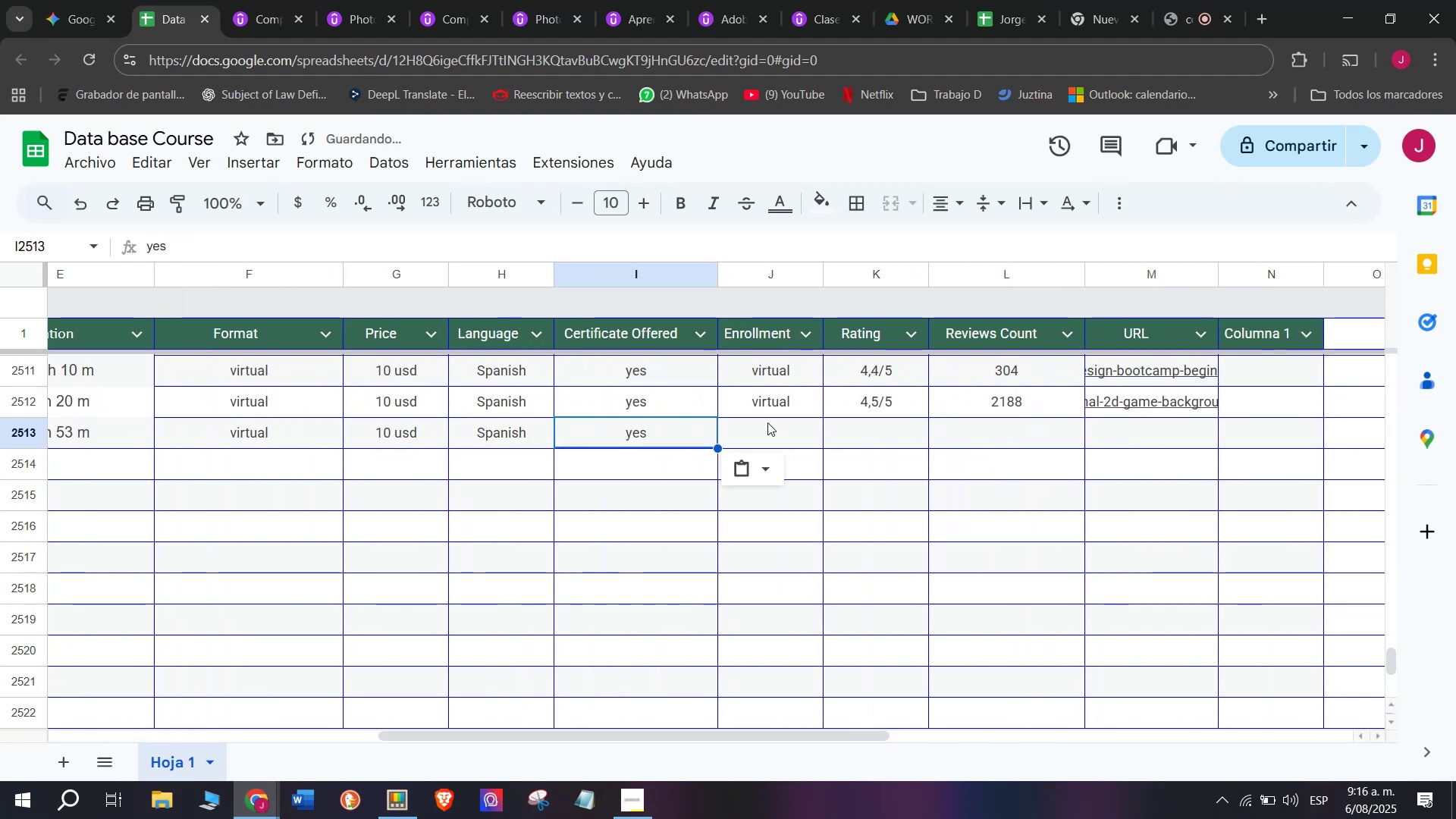 
triple_click([647, 431])
 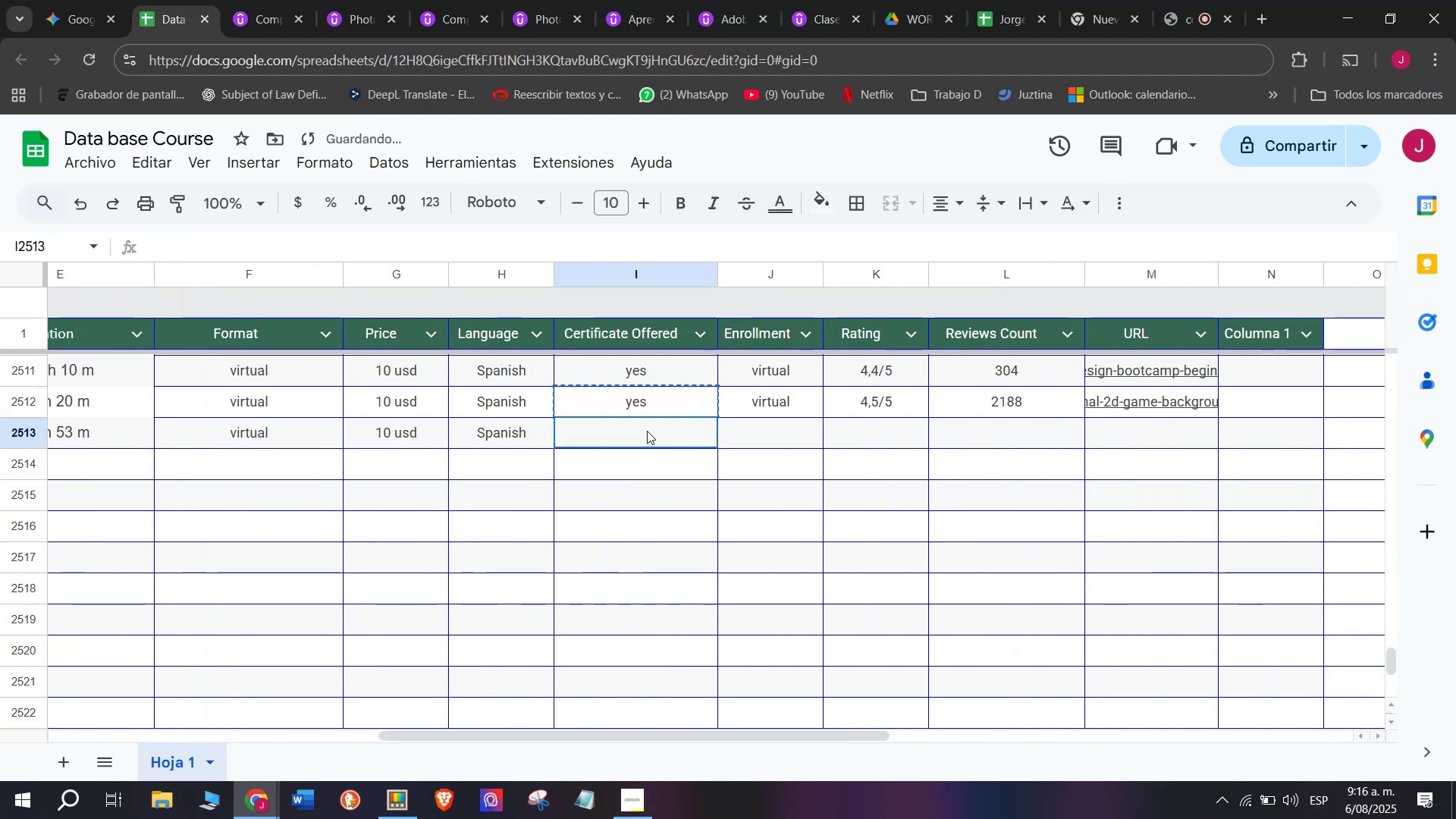 
key(Z)
 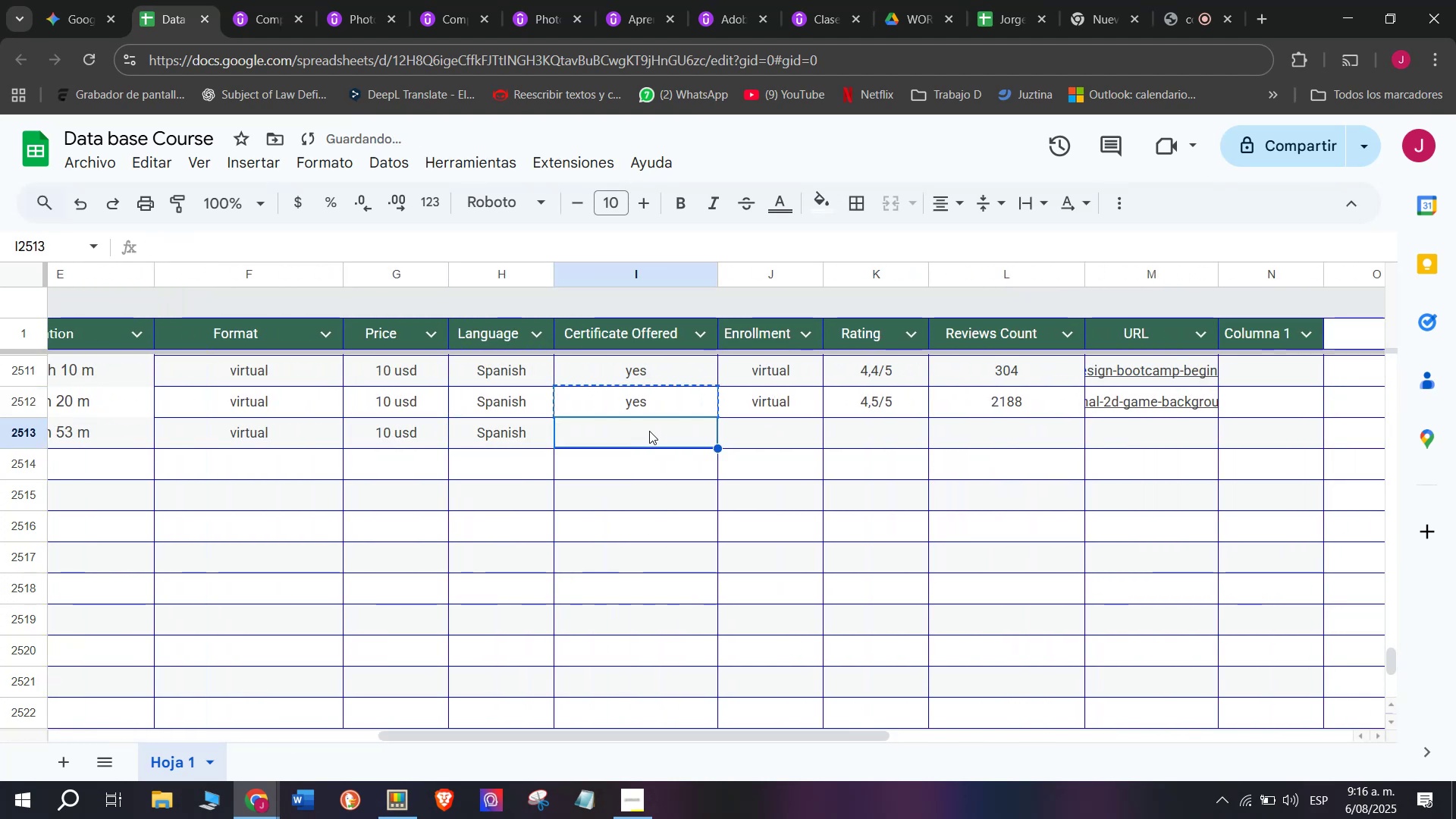 
key(Control+ControlLeft)
 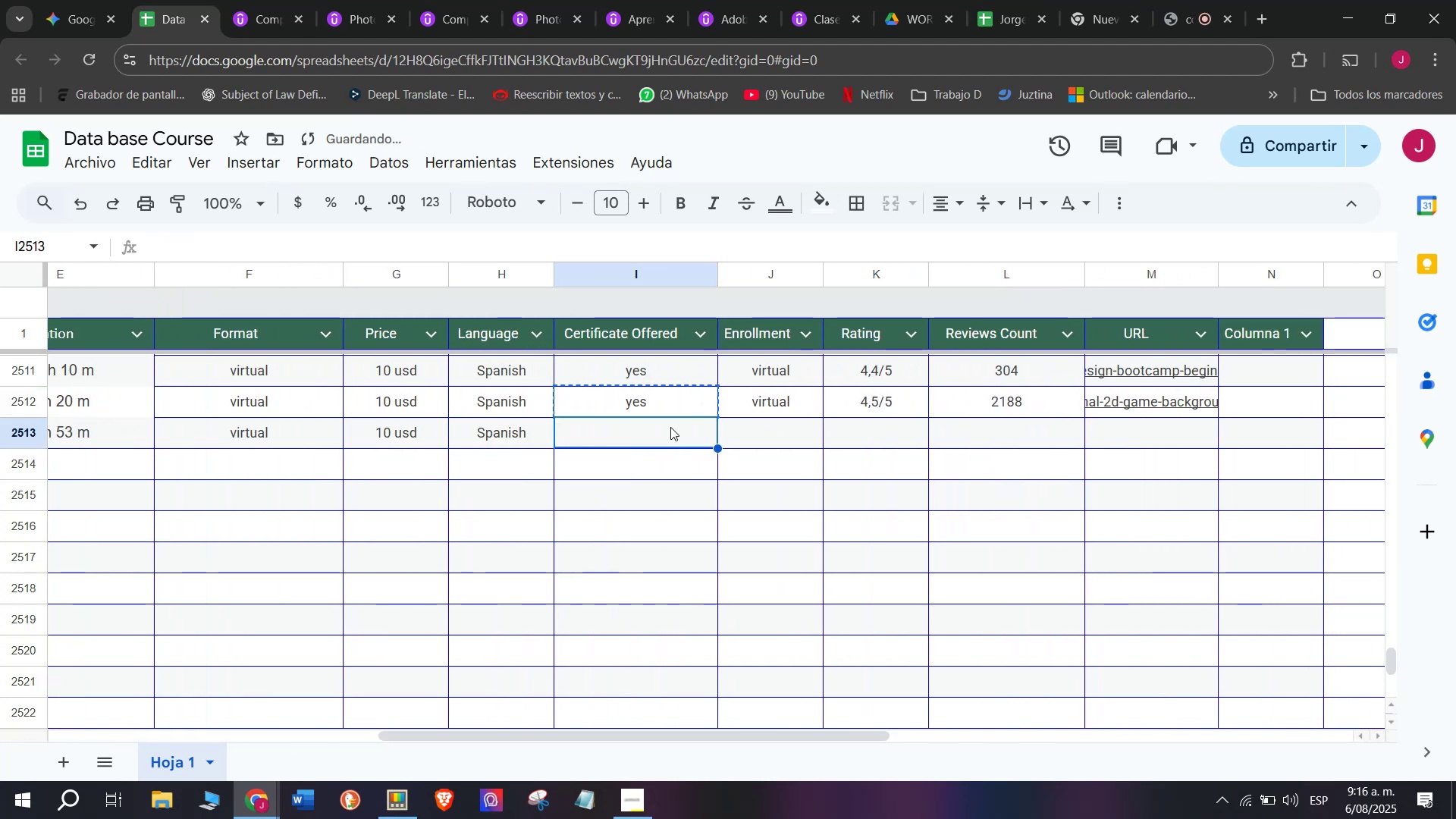 
key(Control+V)
 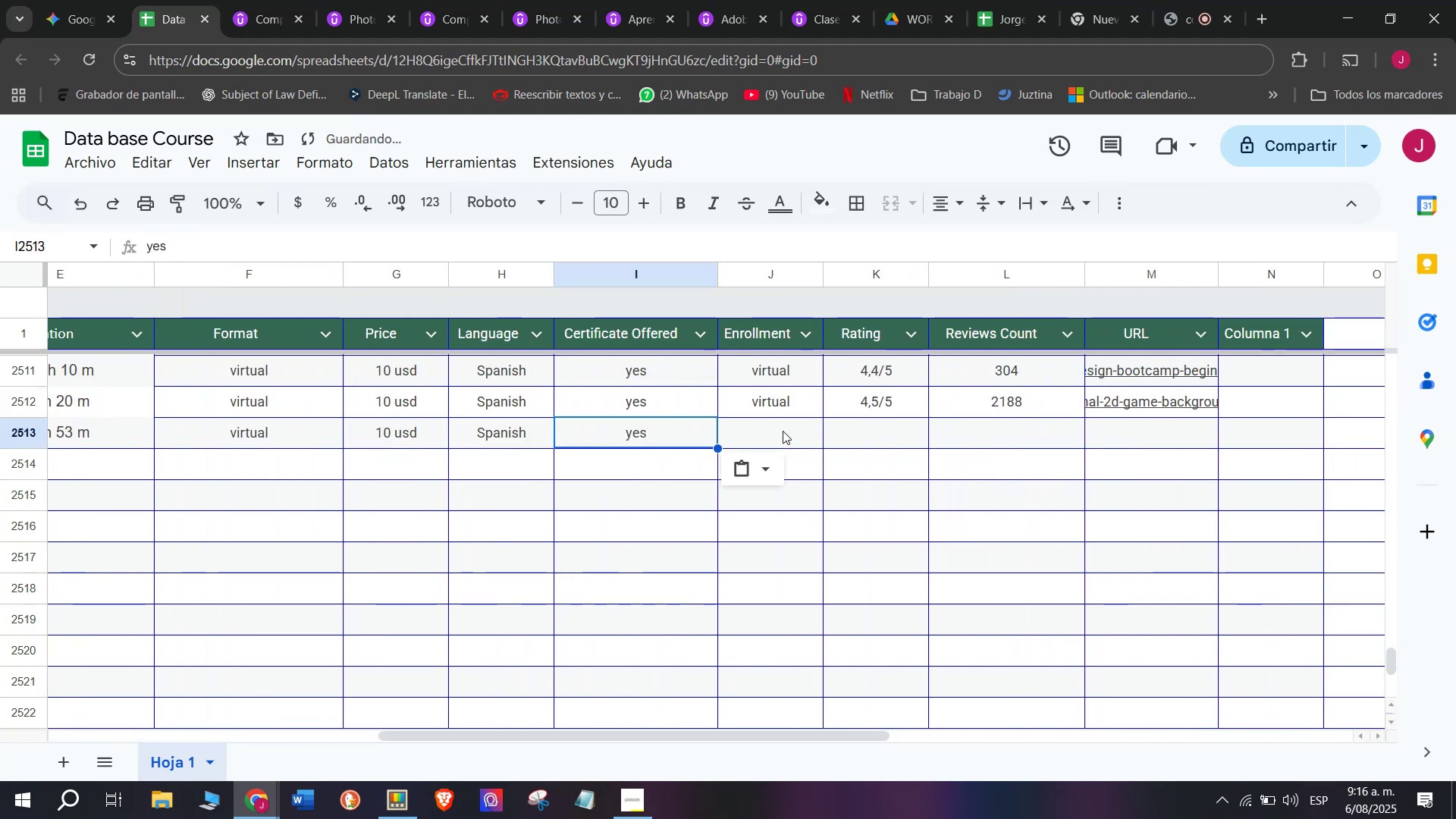 
triple_click([783, 431])
 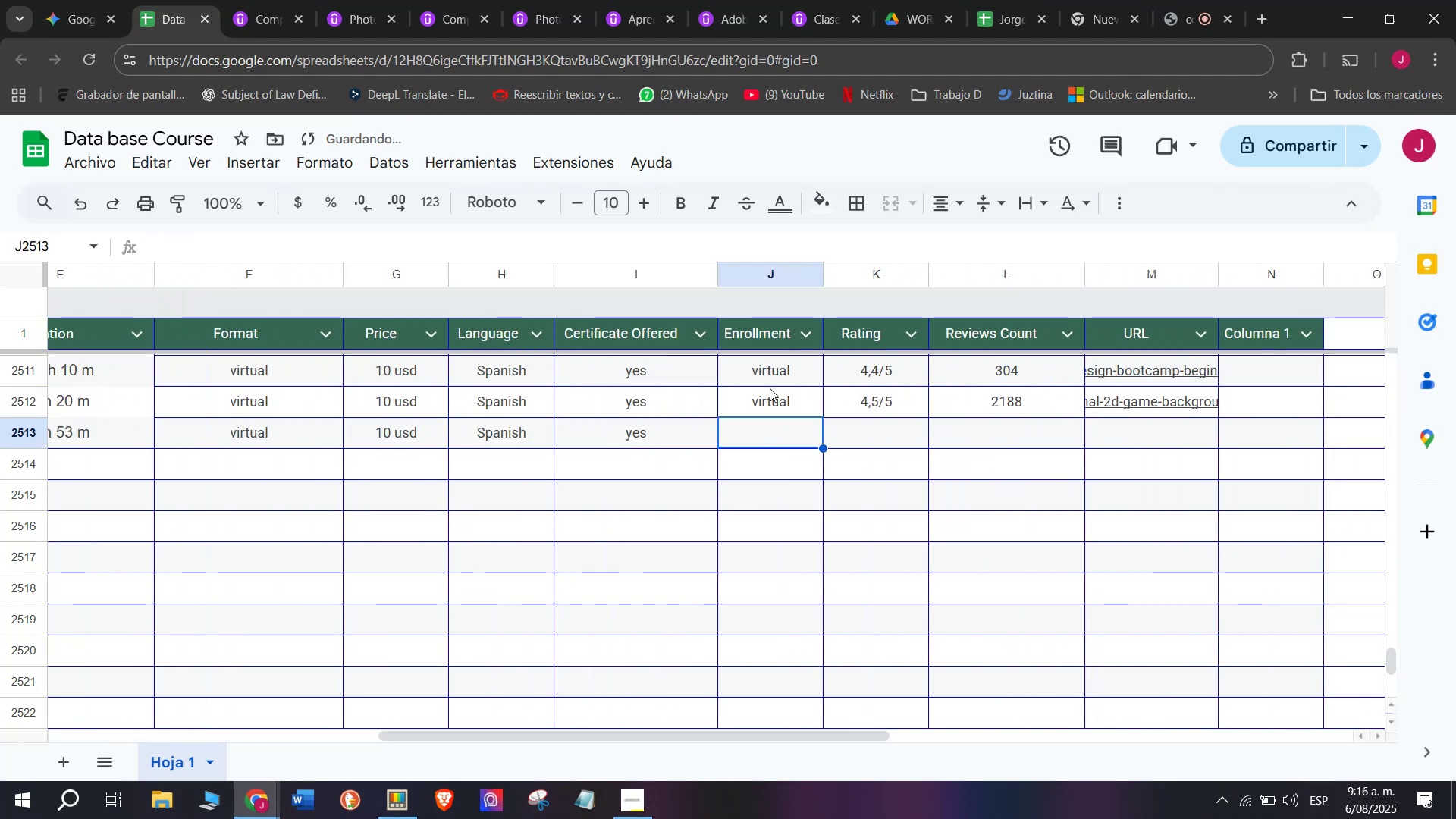 
left_click([776, 392])
 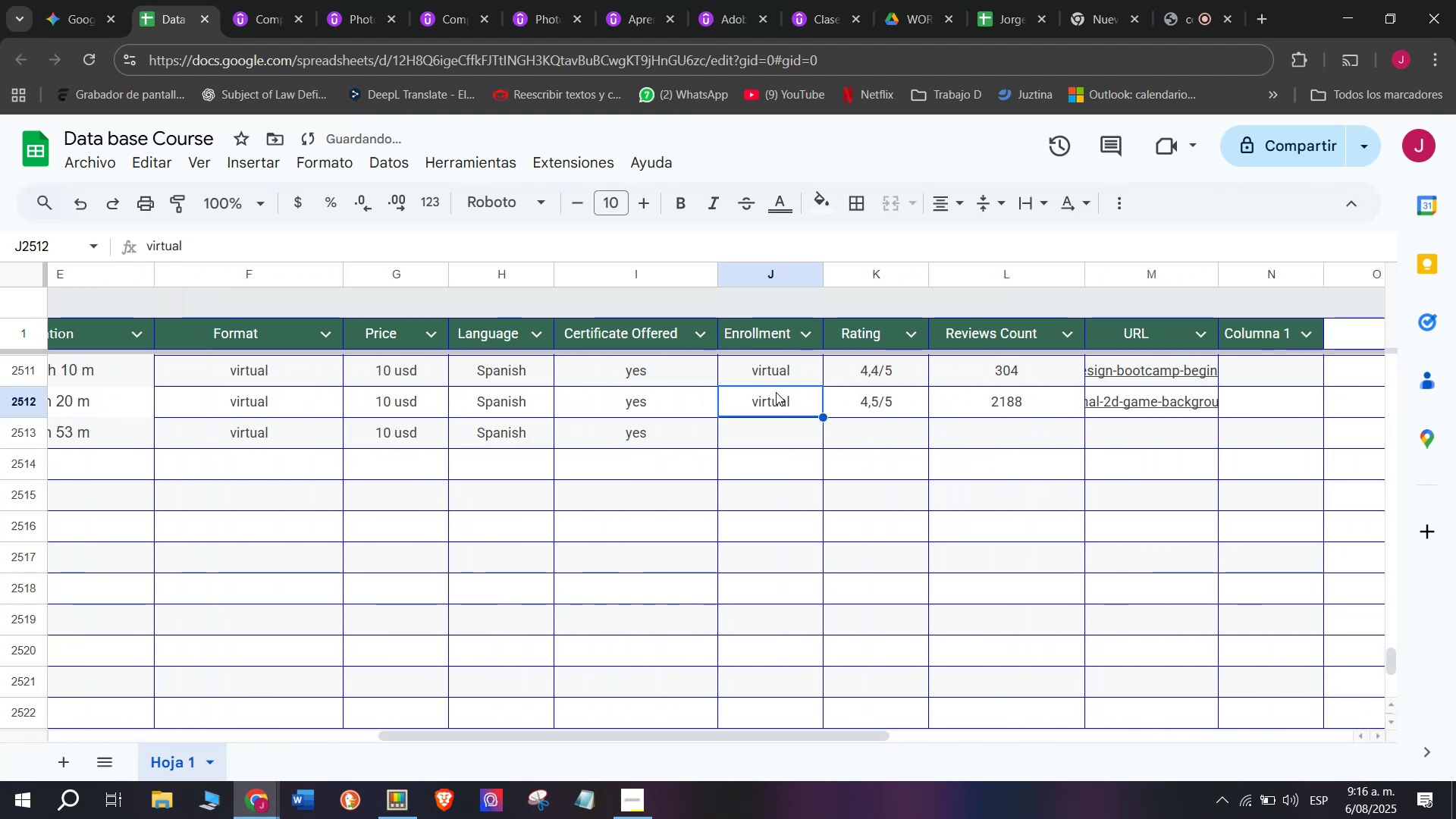 
key(Control+ControlLeft)
 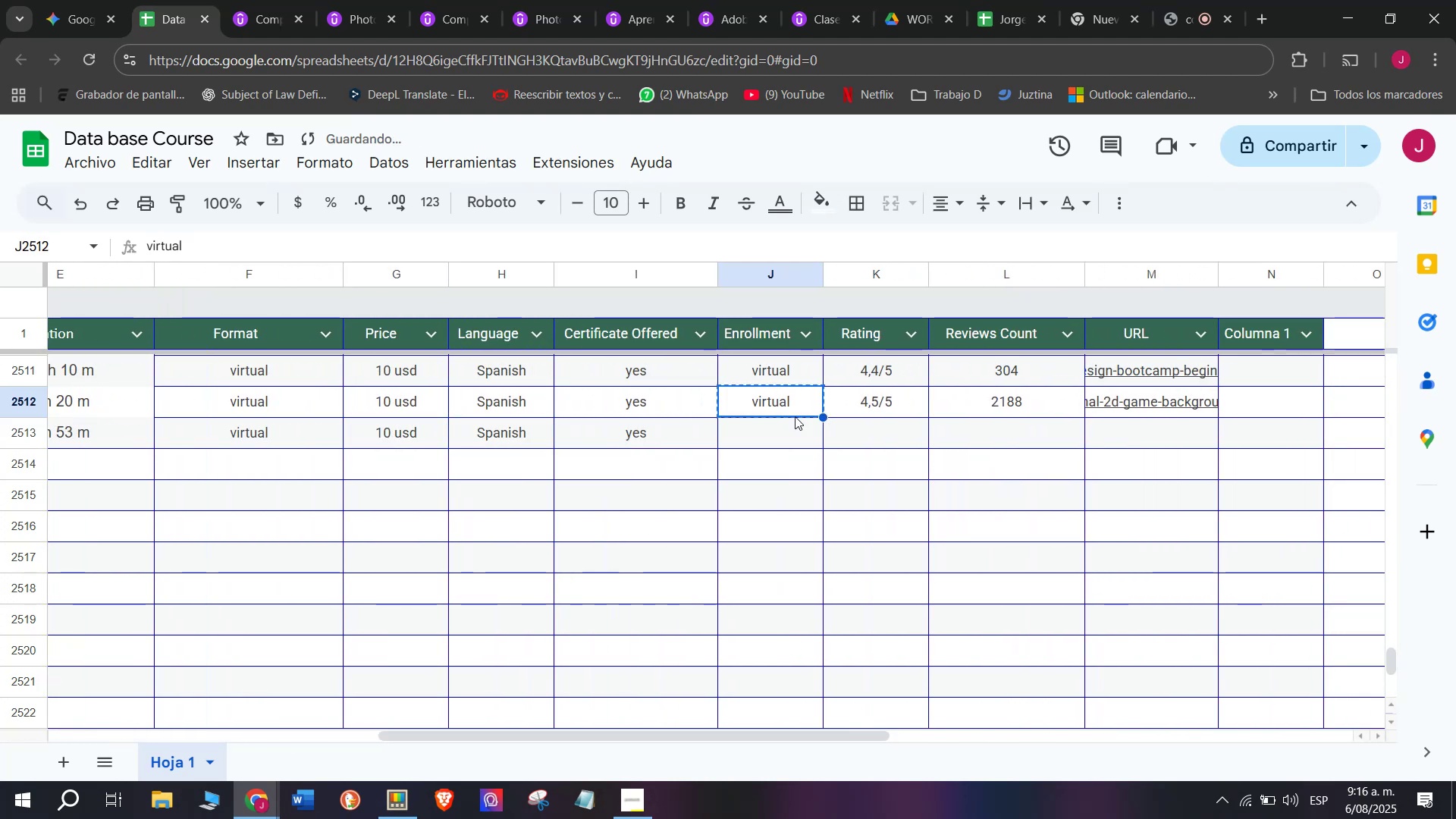 
key(Break)
 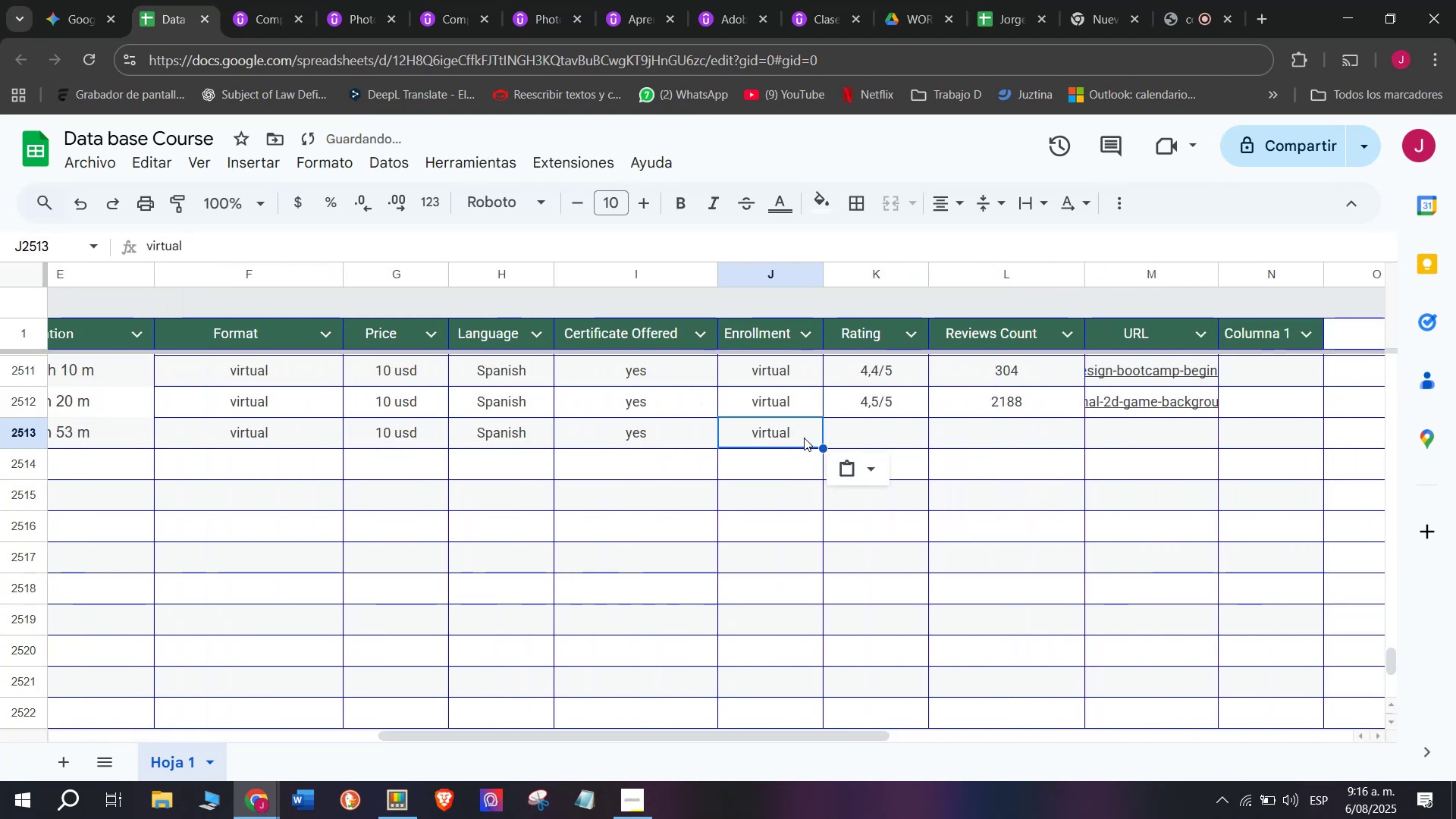 
key(Control+C)
 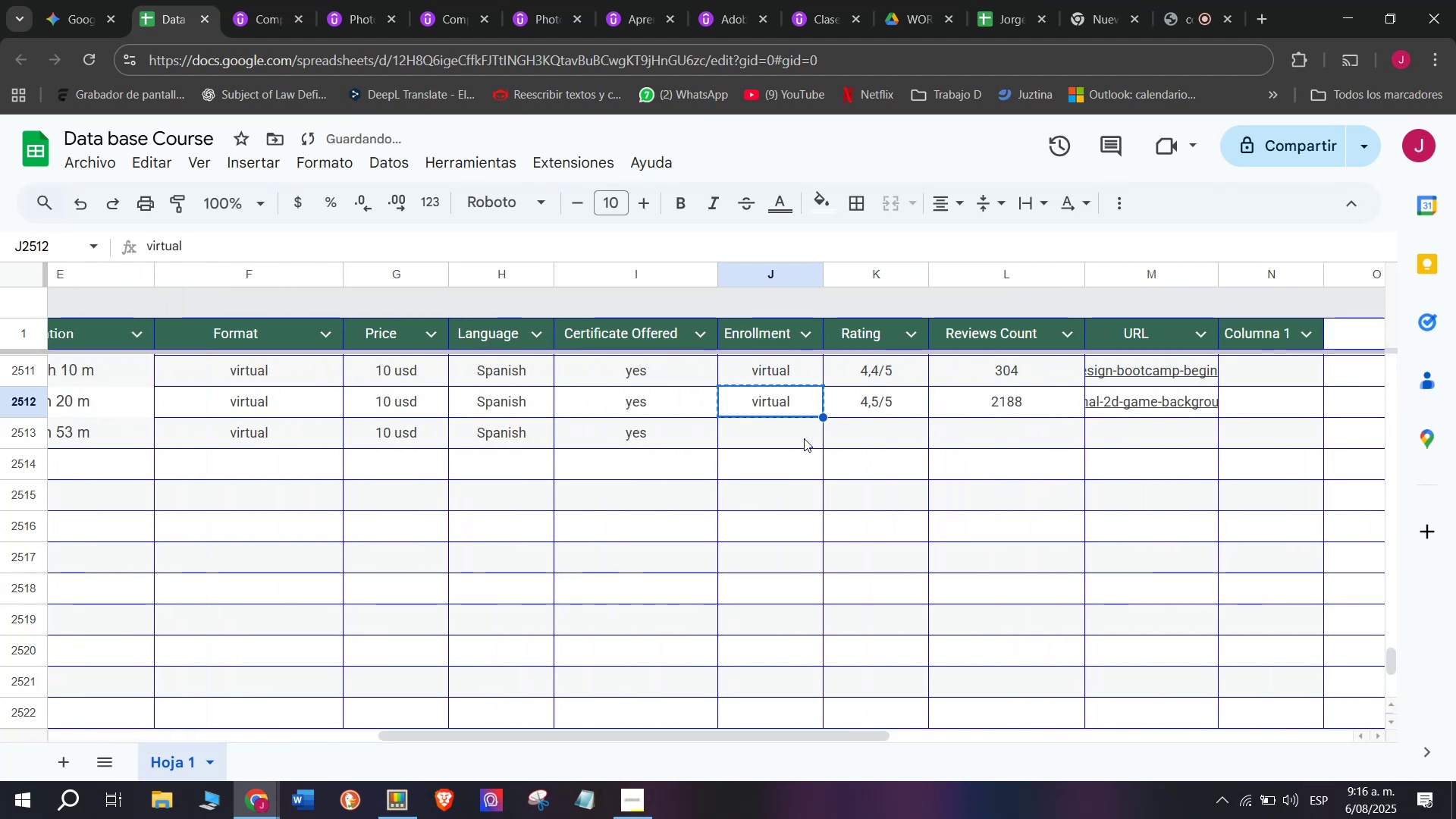 
double_click([804, 438])
 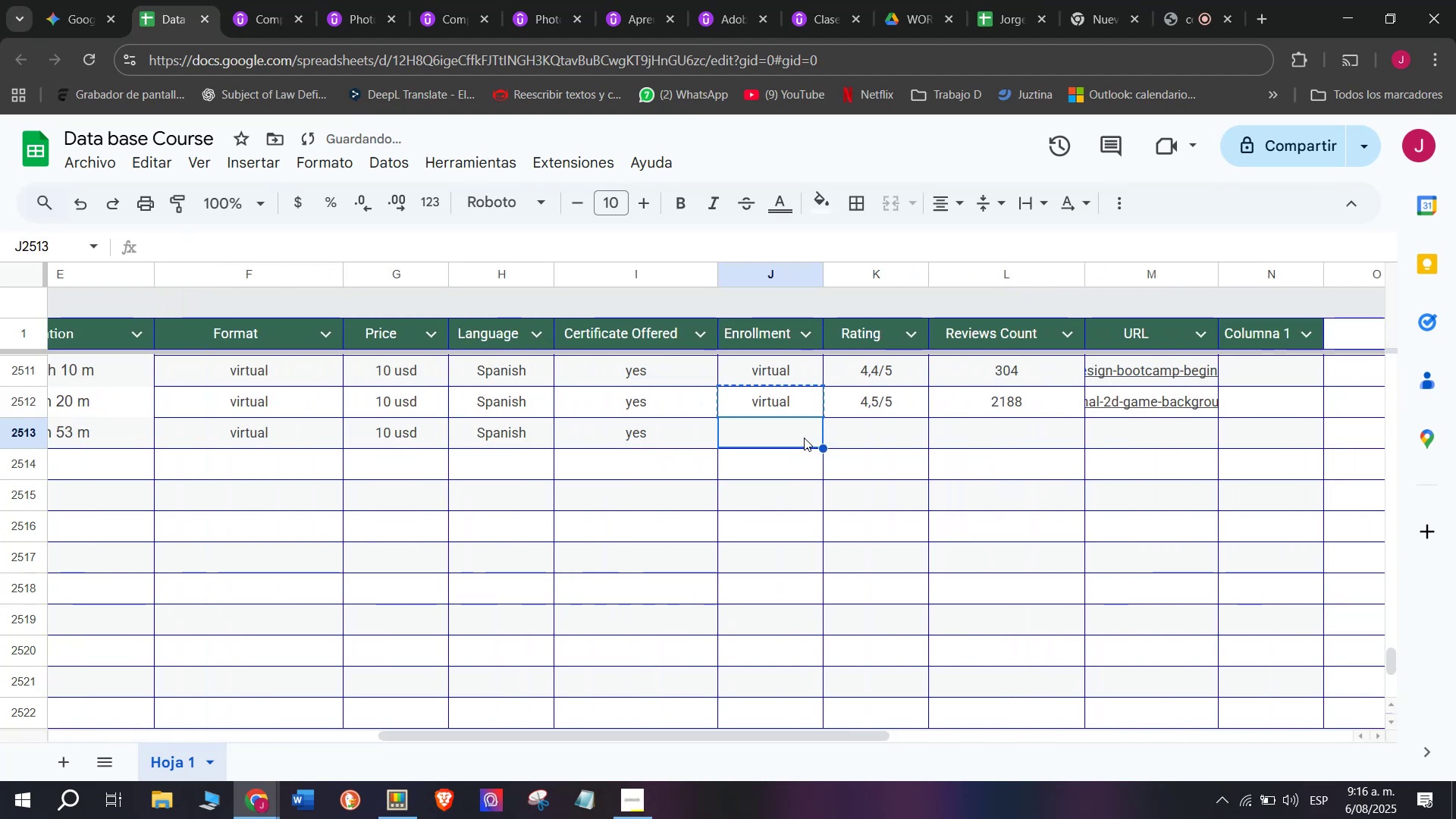 
key(Control+ControlLeft)
 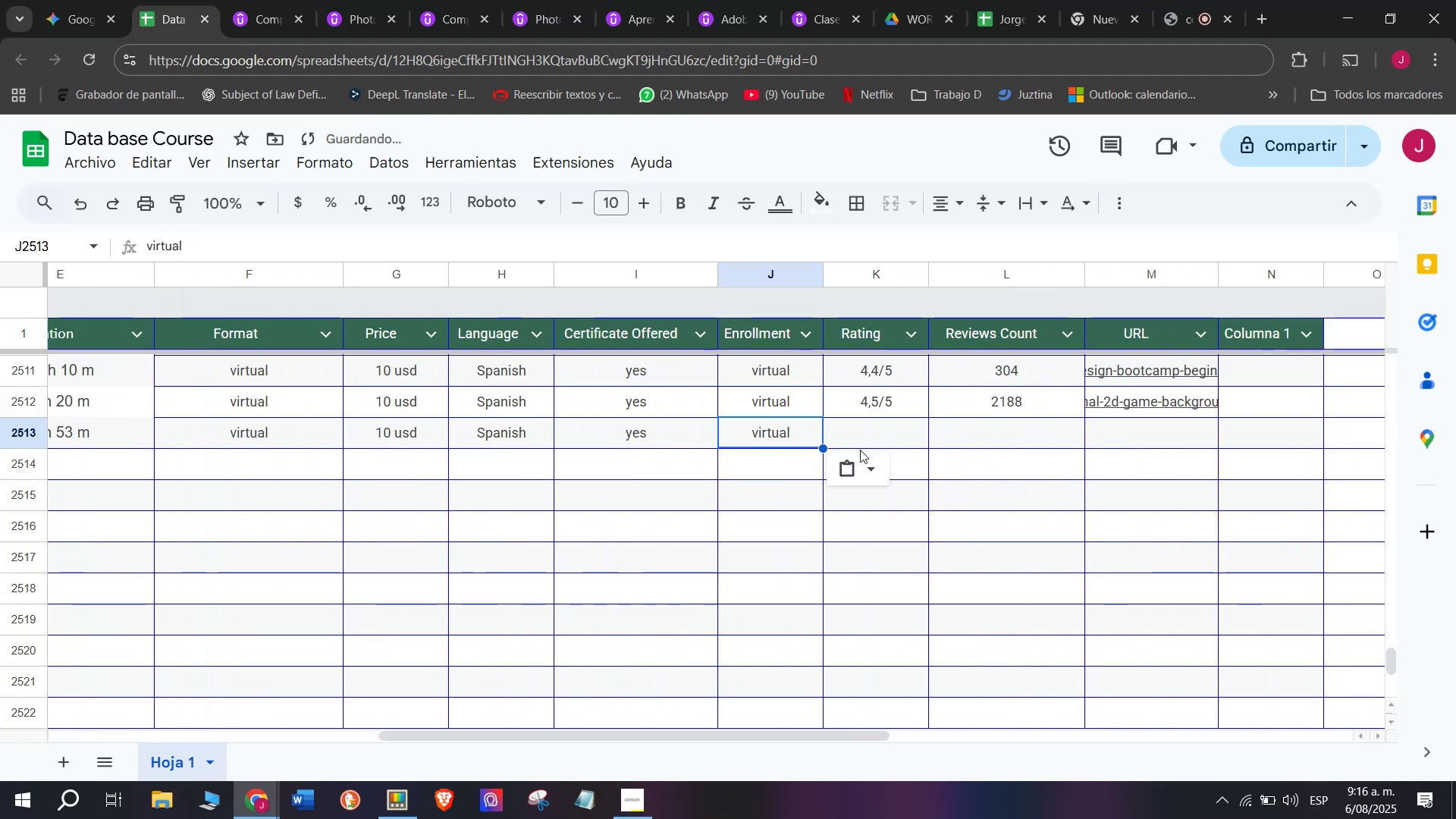 
key(Z)
 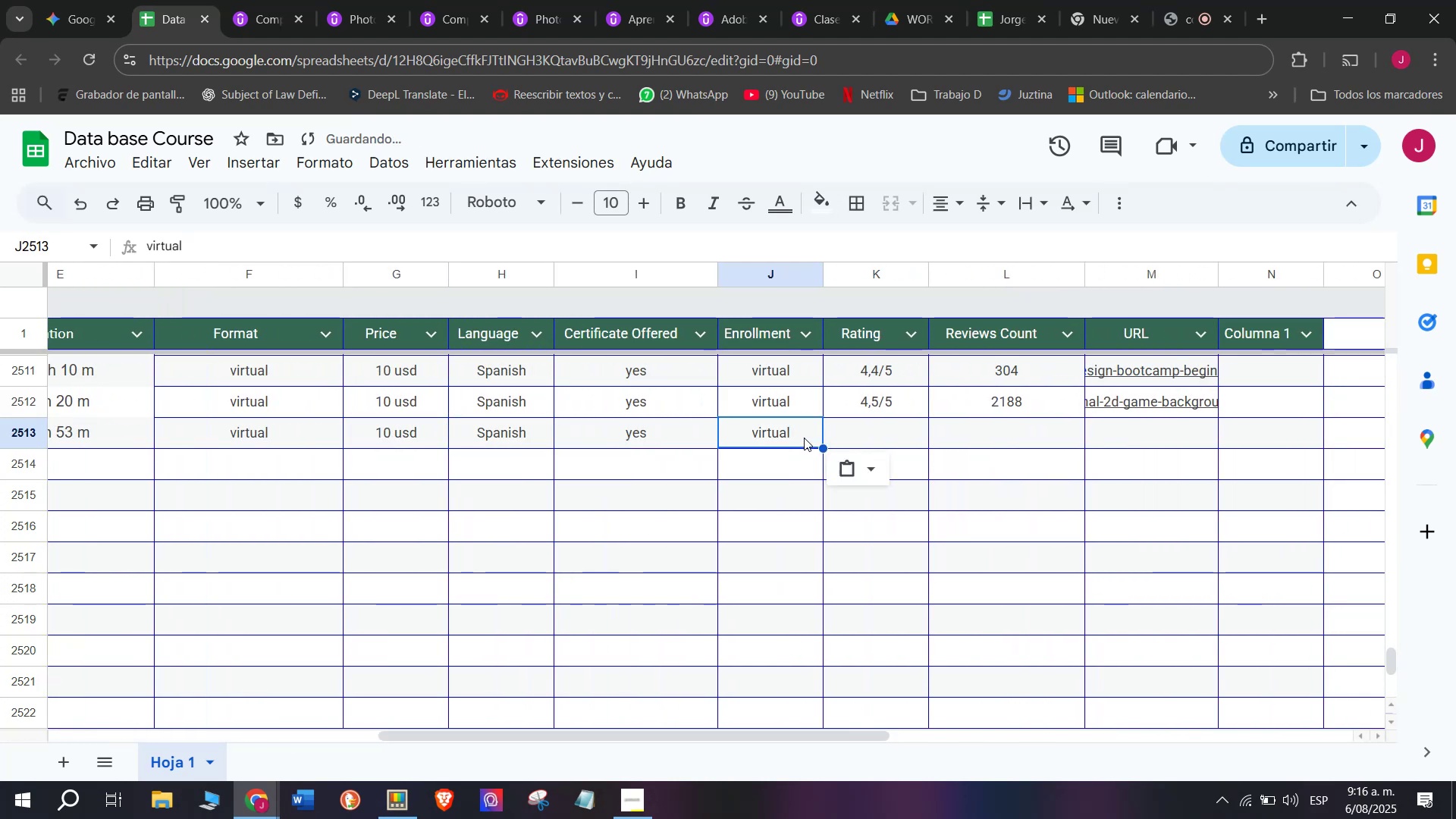 
key(Control+V)
 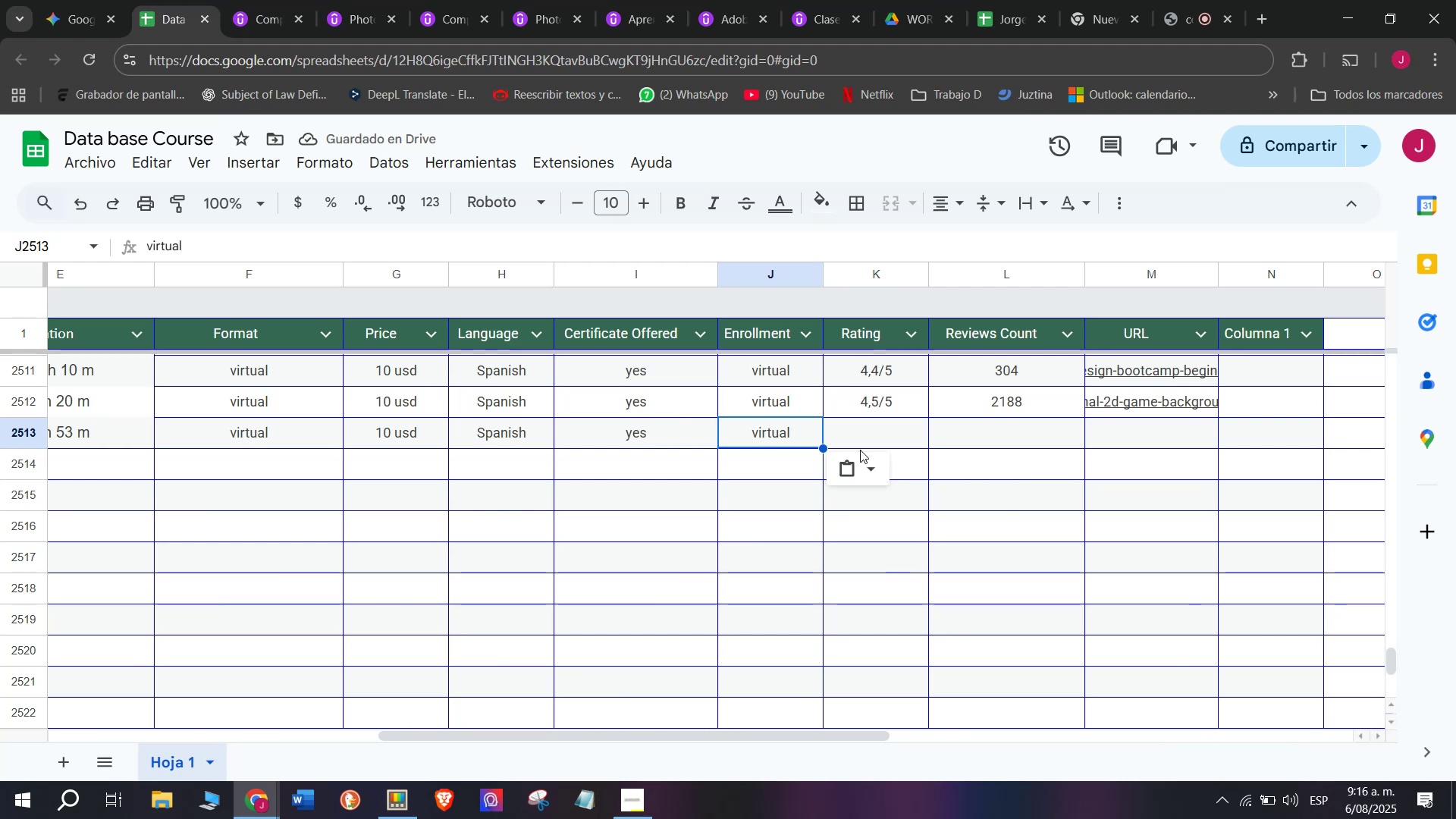 
wait(5.67)
 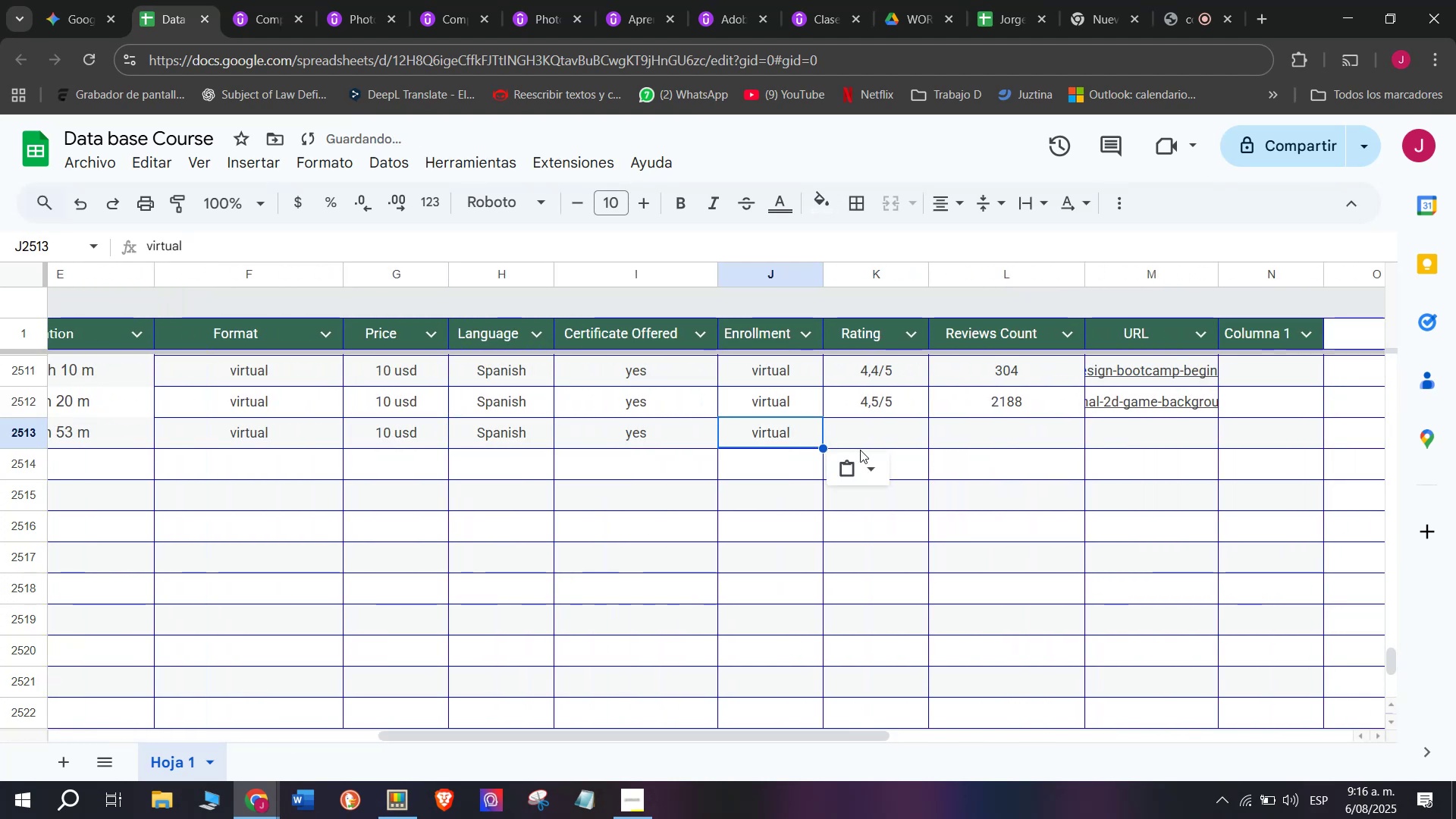 
key(Control+ControlLeft)
 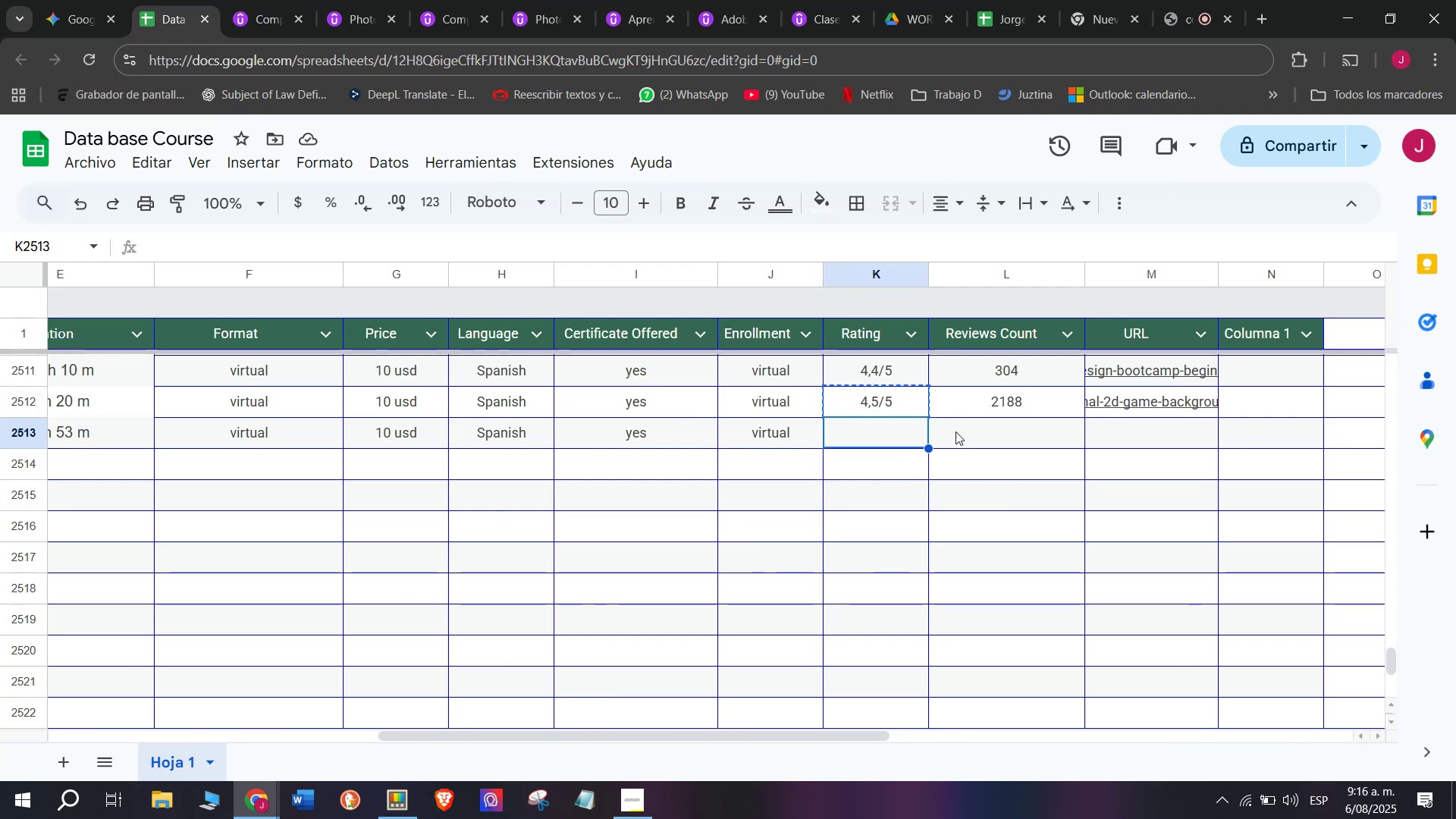 
key(Break)
 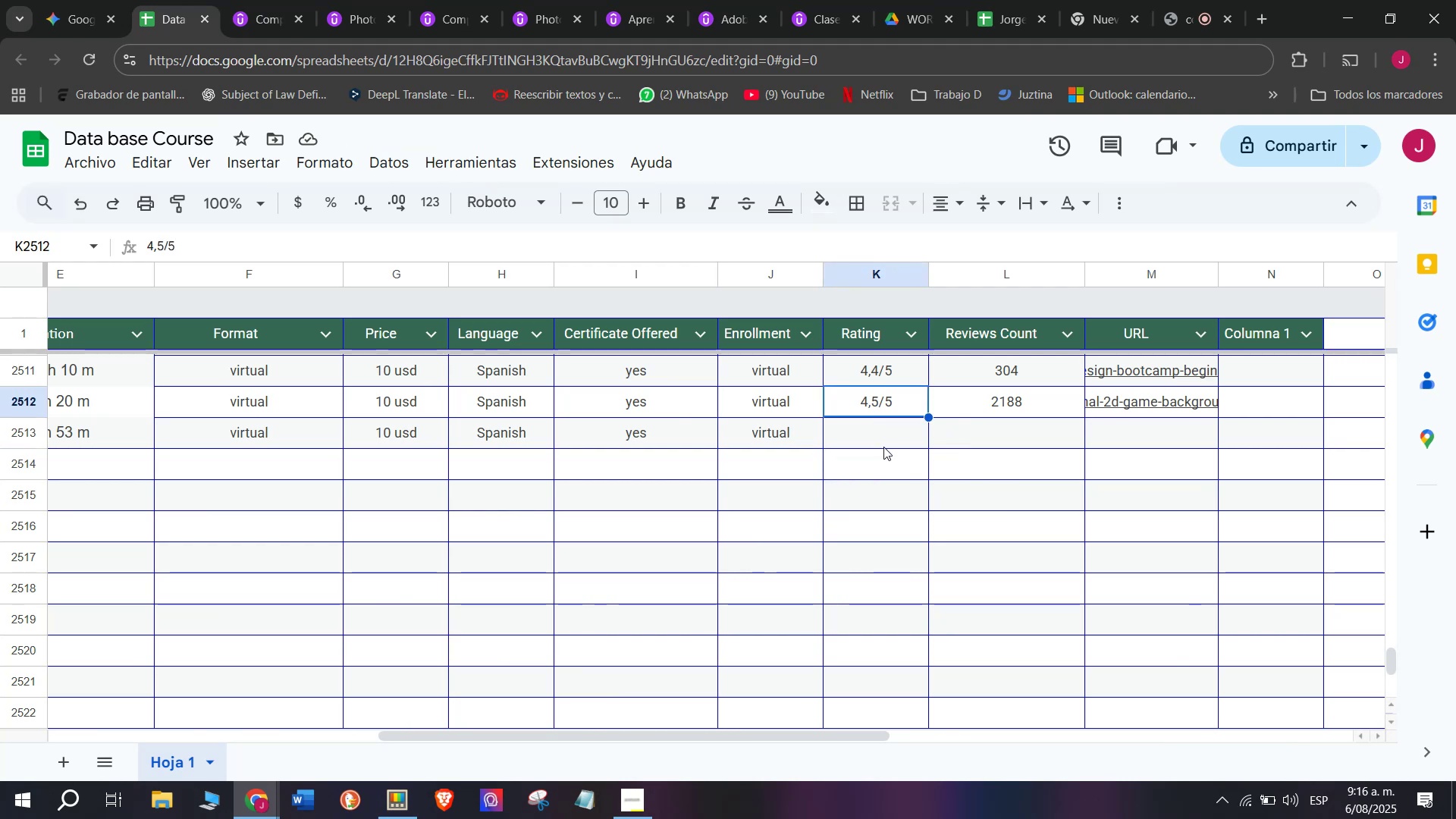 
key(Control+C)
 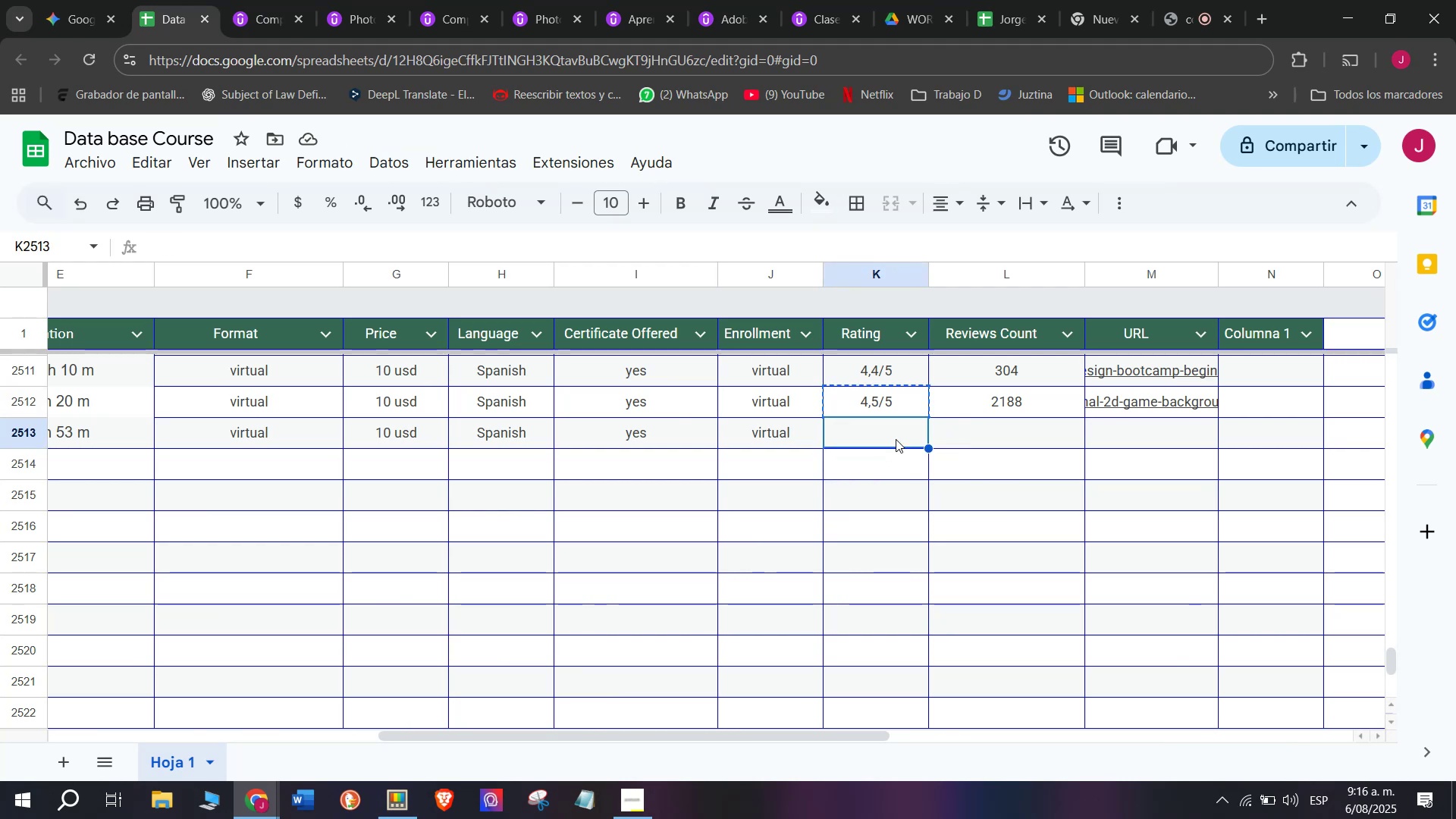 
key(Z)
 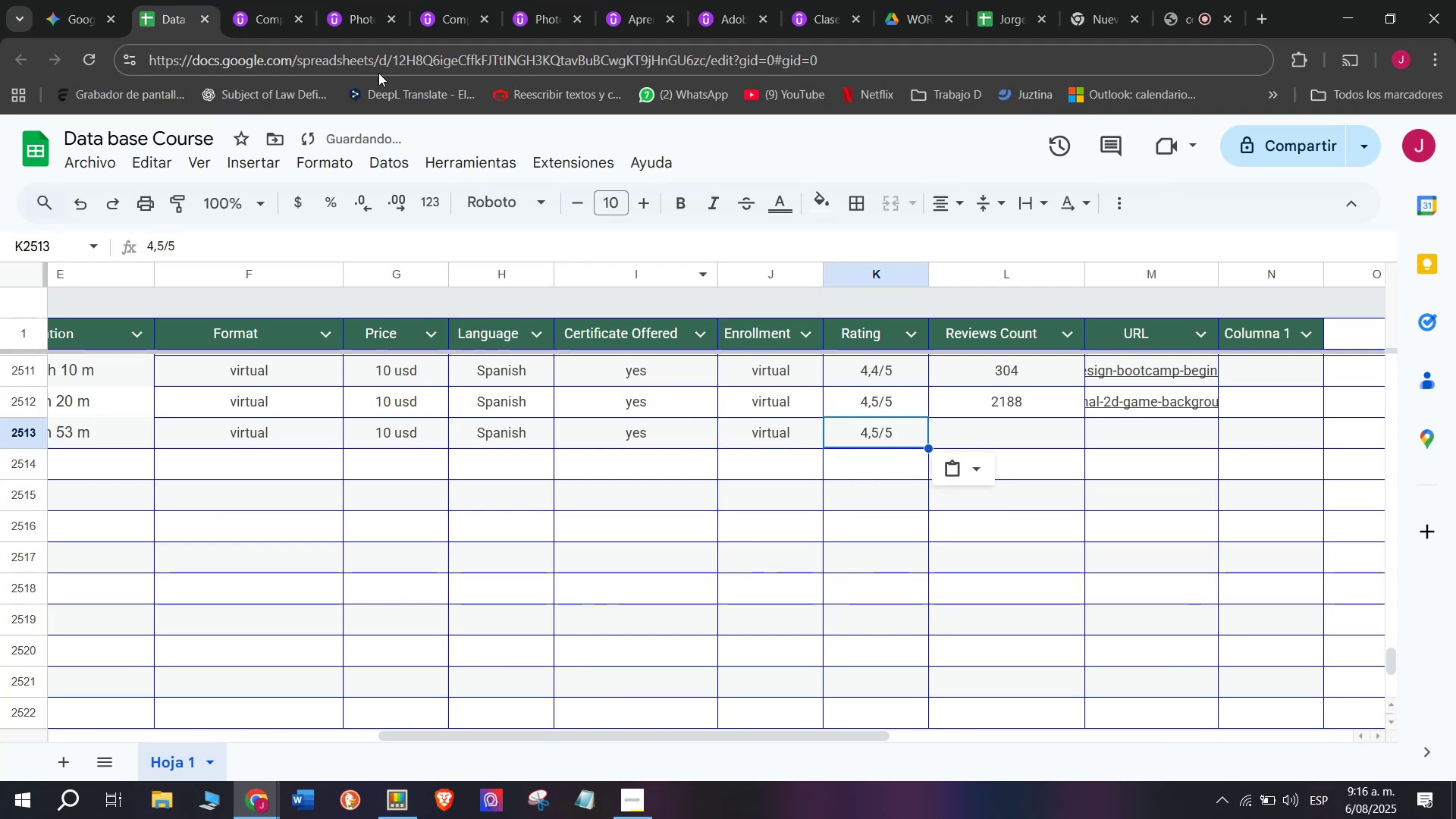 
key(Control+ControlLeft)
 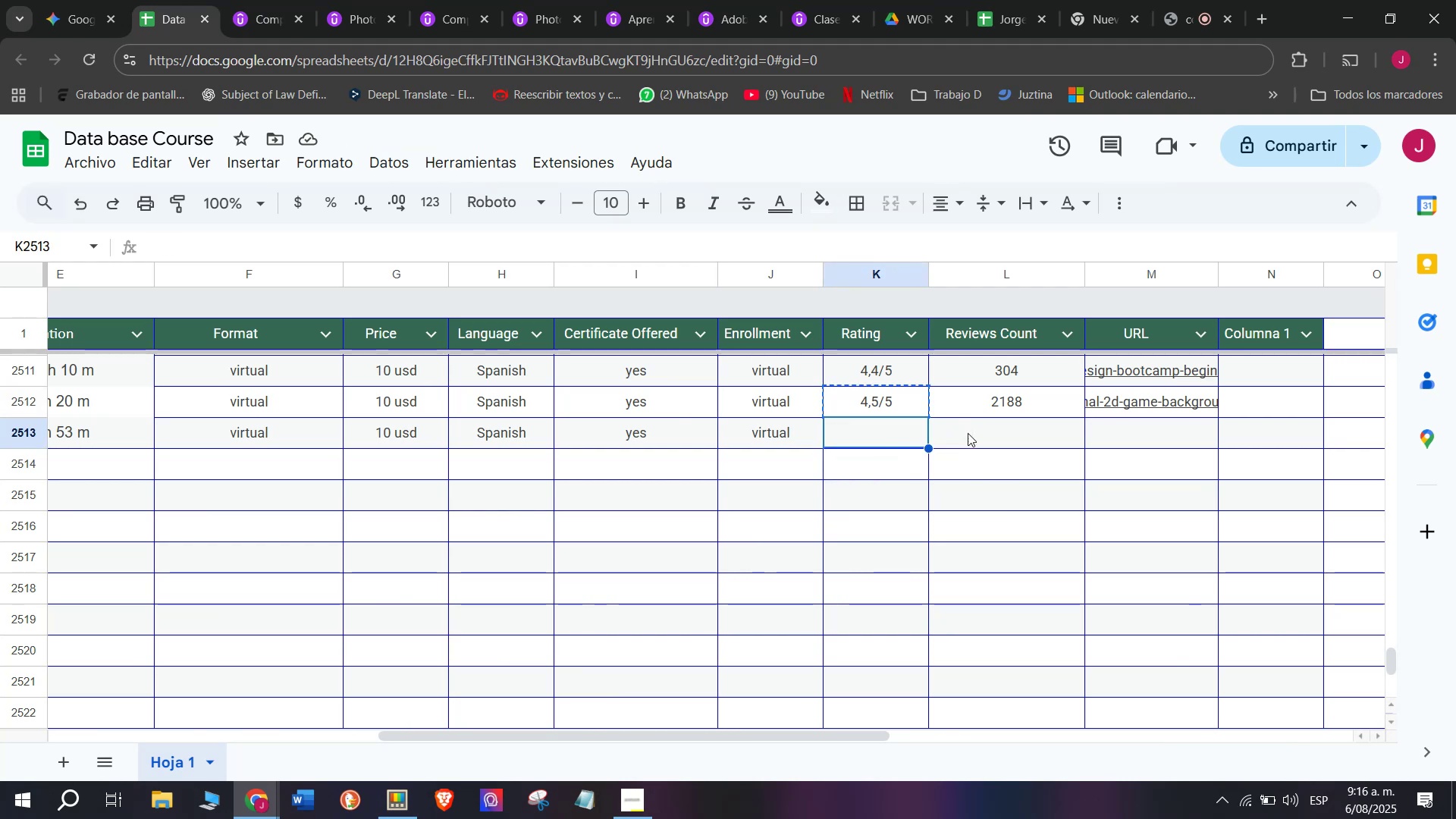 
key(Control+V)
 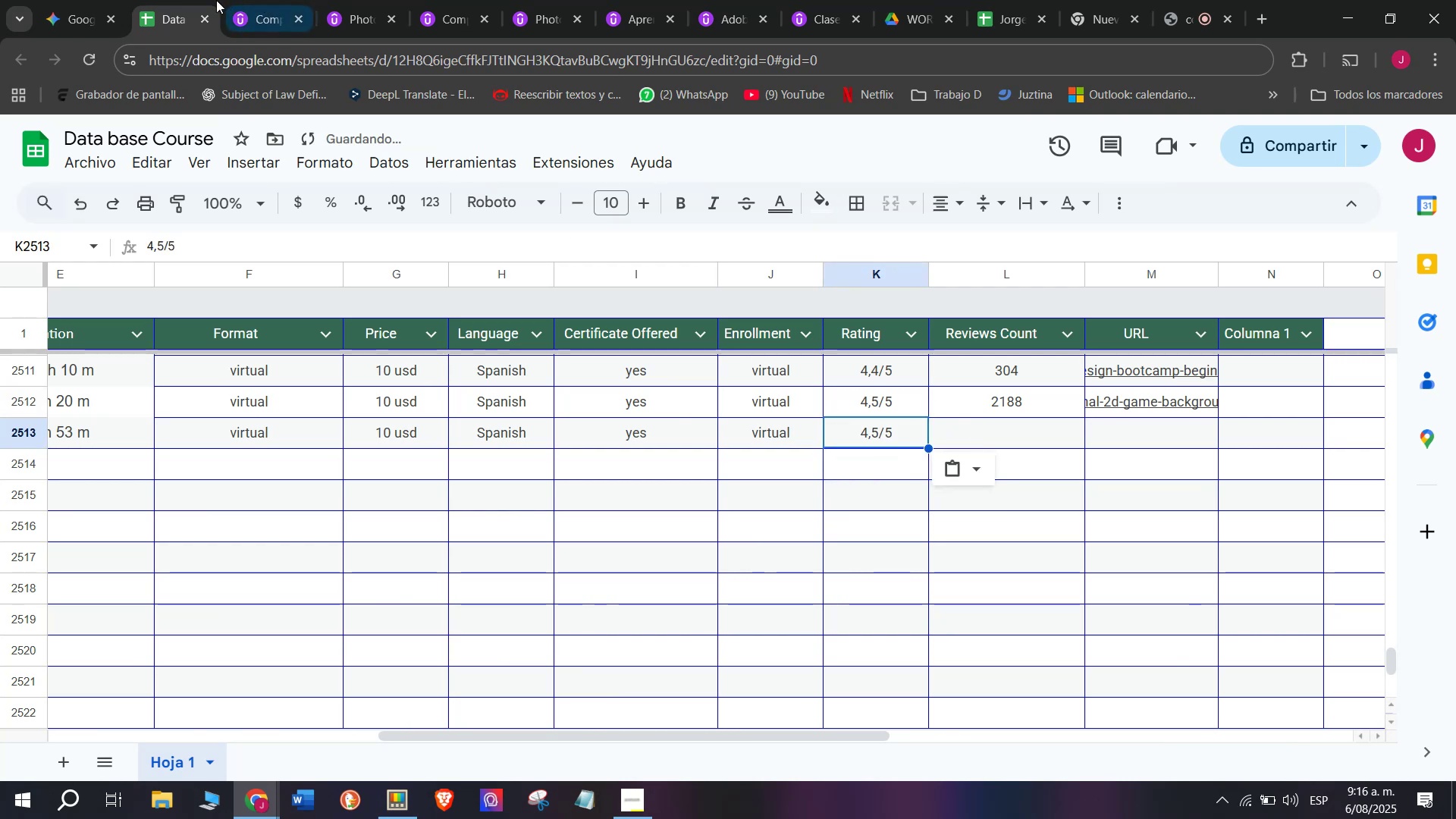 
left_click([249, 0])
 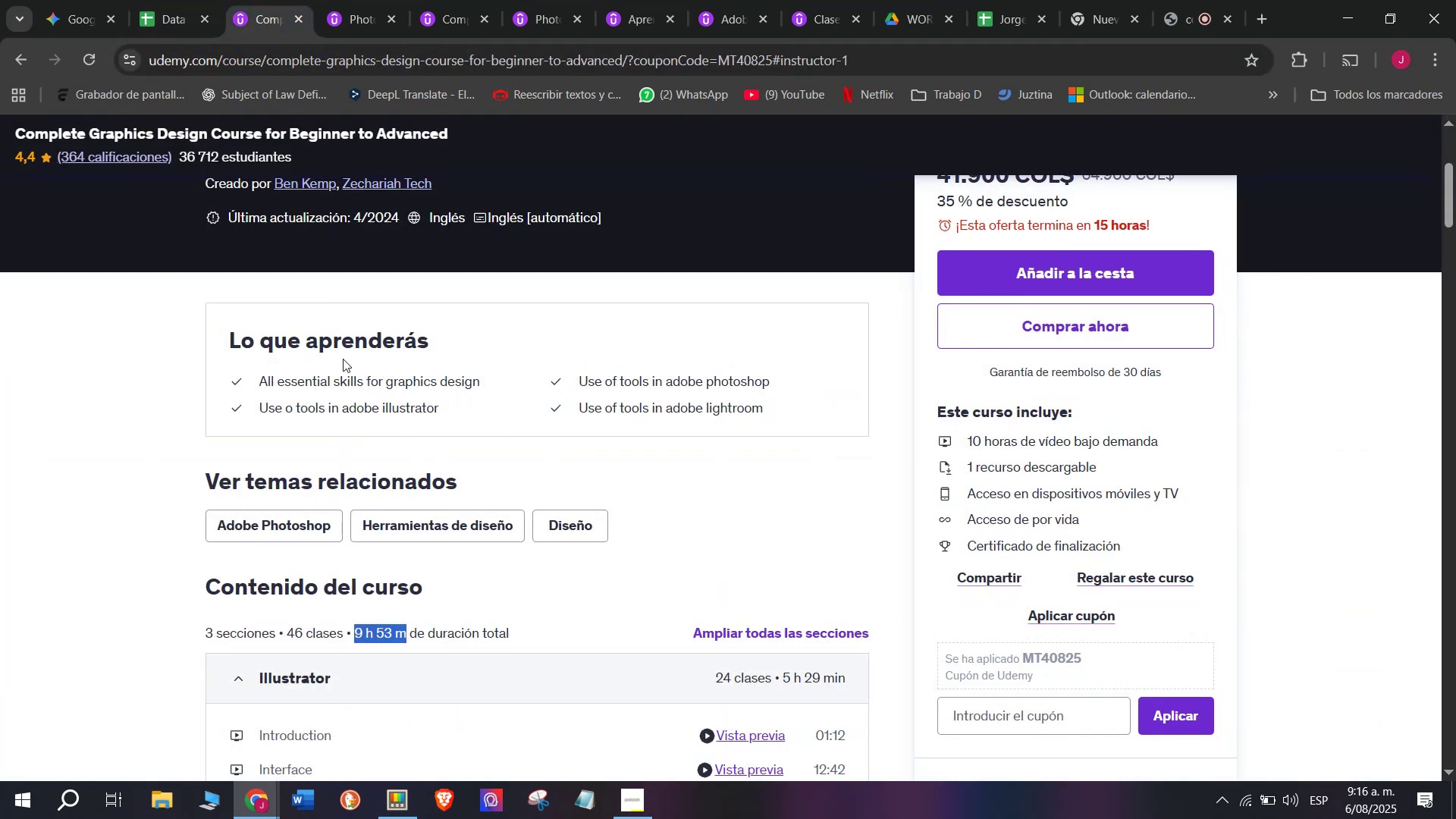 
scroll: coordinate [331, 345], scroll_direction: up, amount: 2.0
 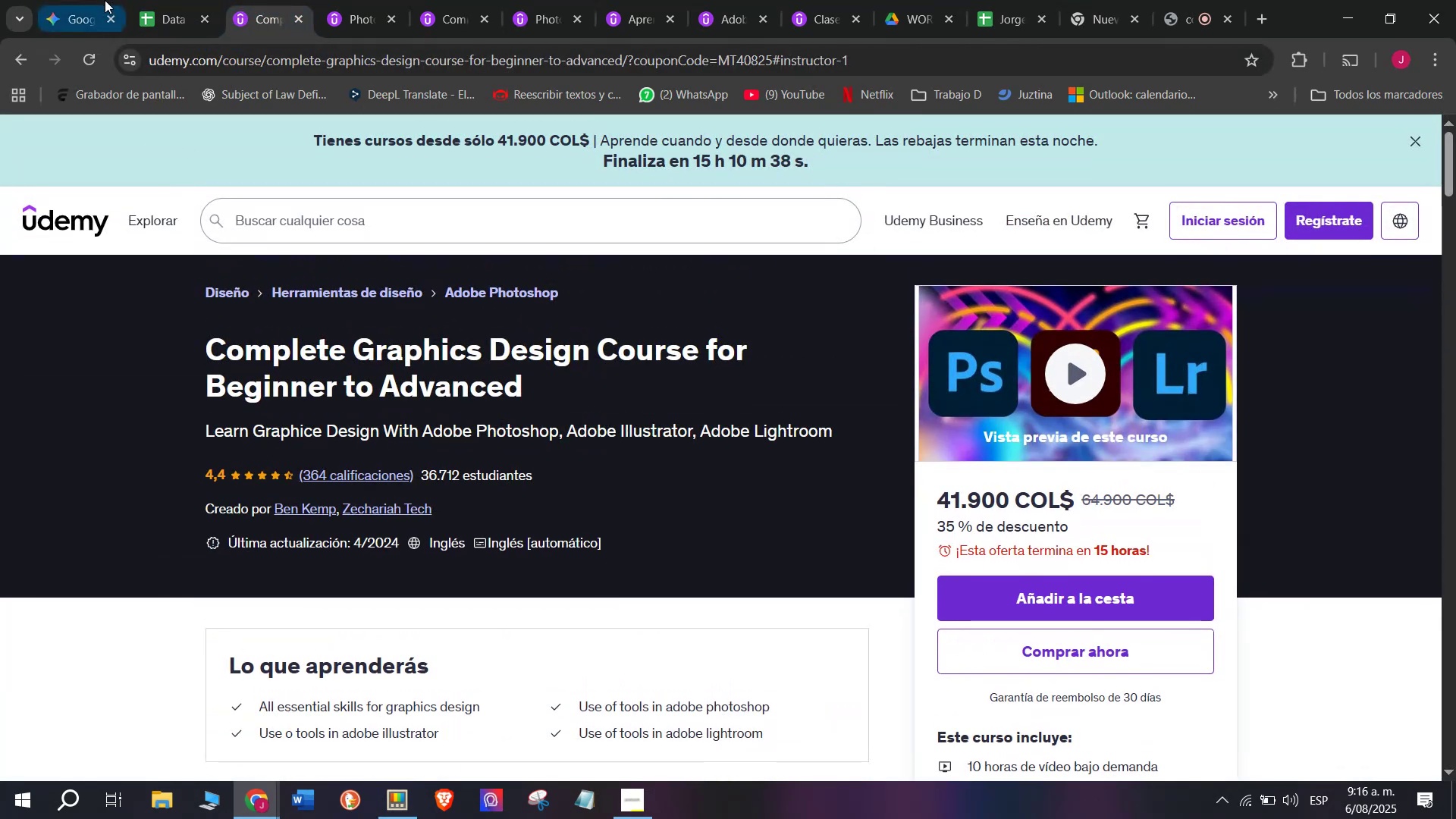 
left_click([151, 0])
 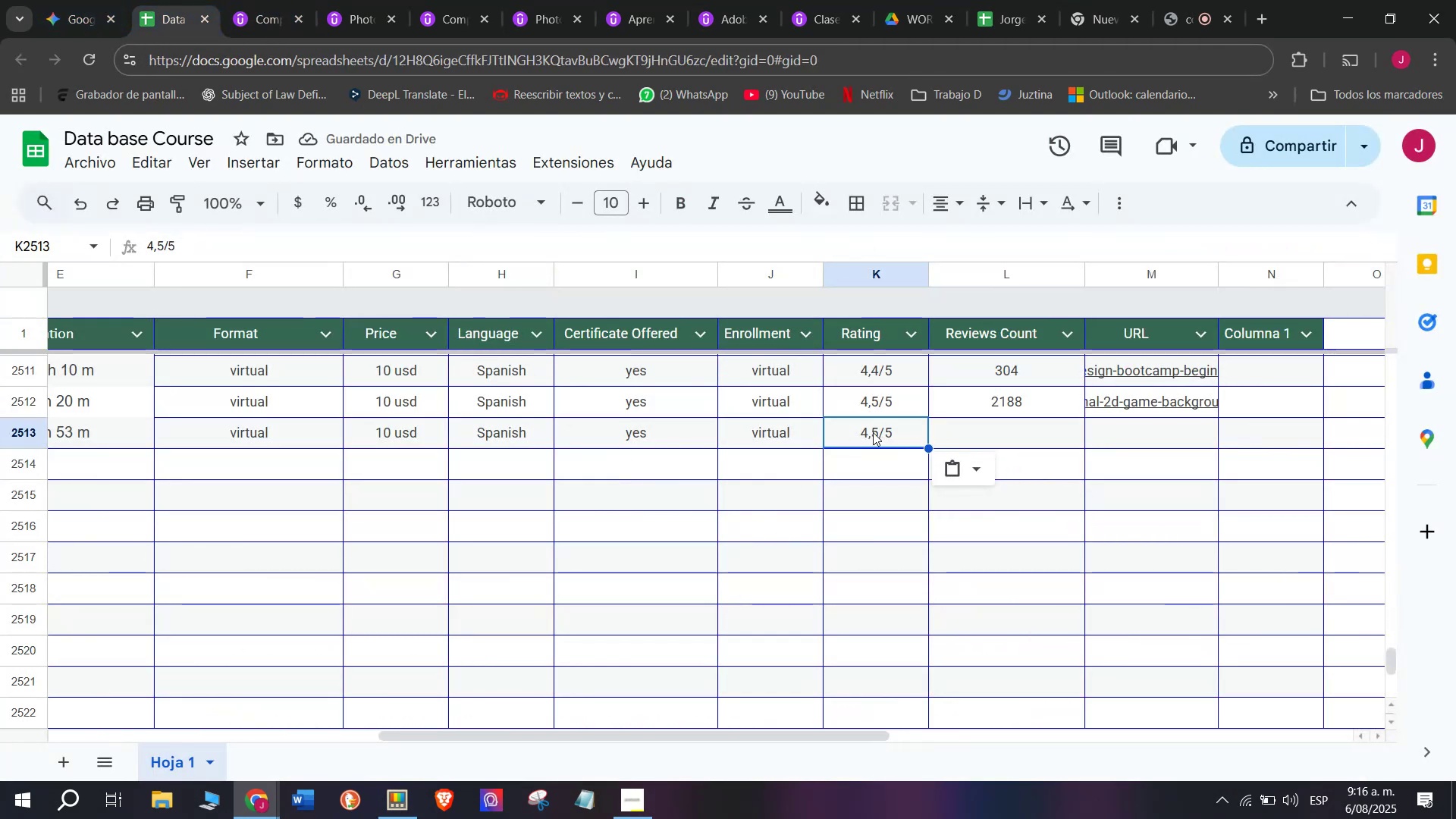 
double_click([873, 430])
 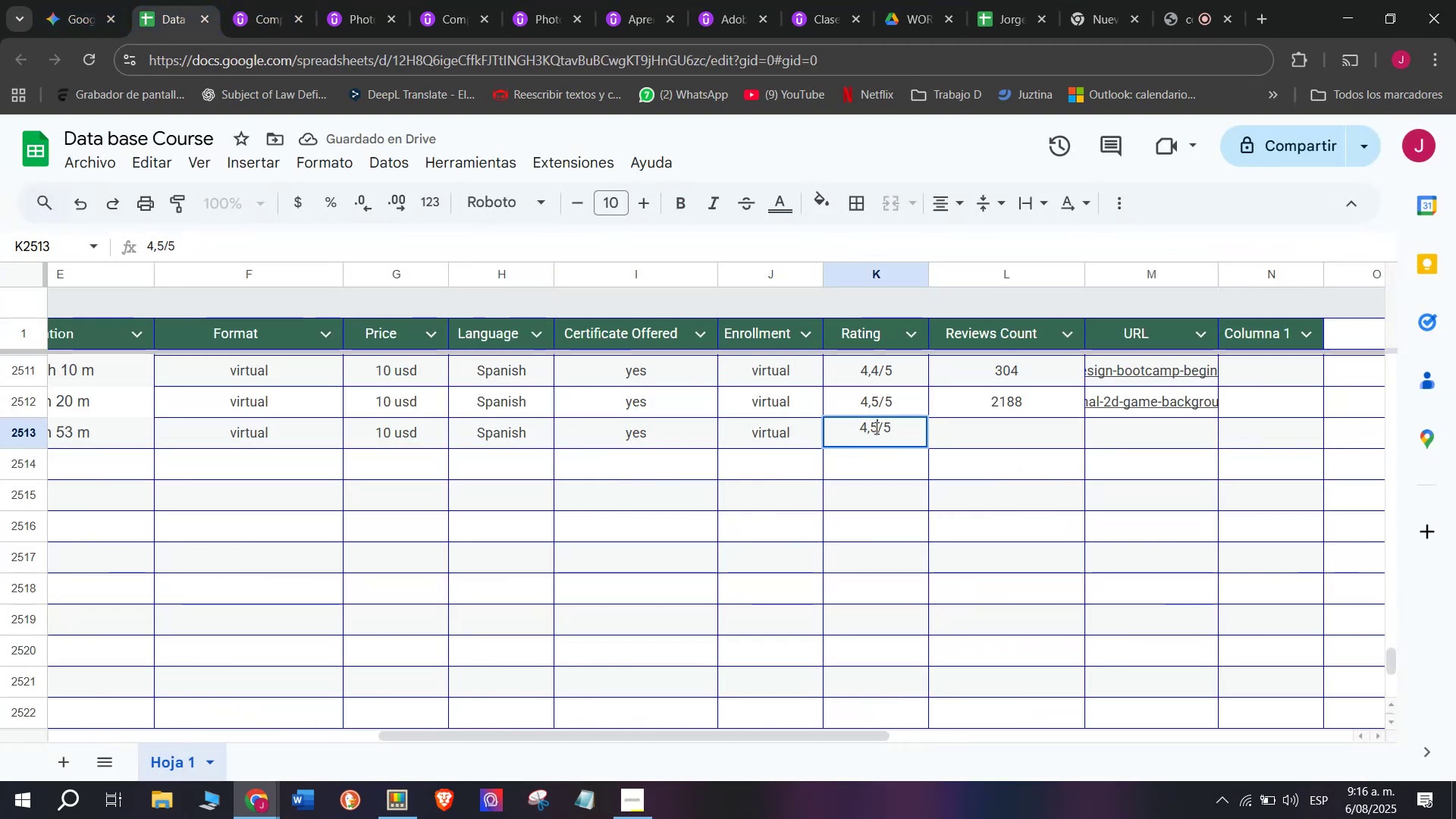 
key(Q)
 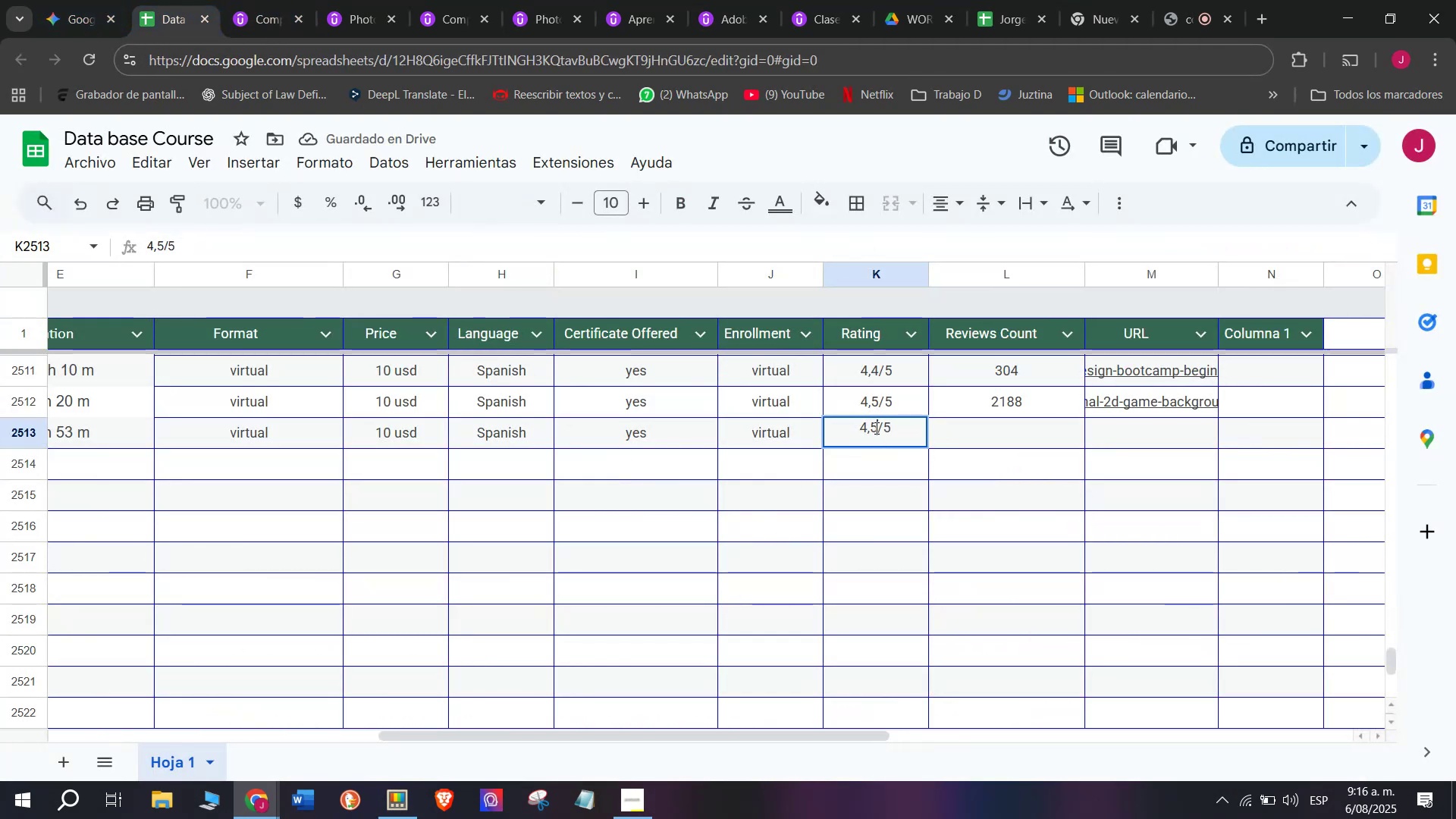 
key(Backspace)
 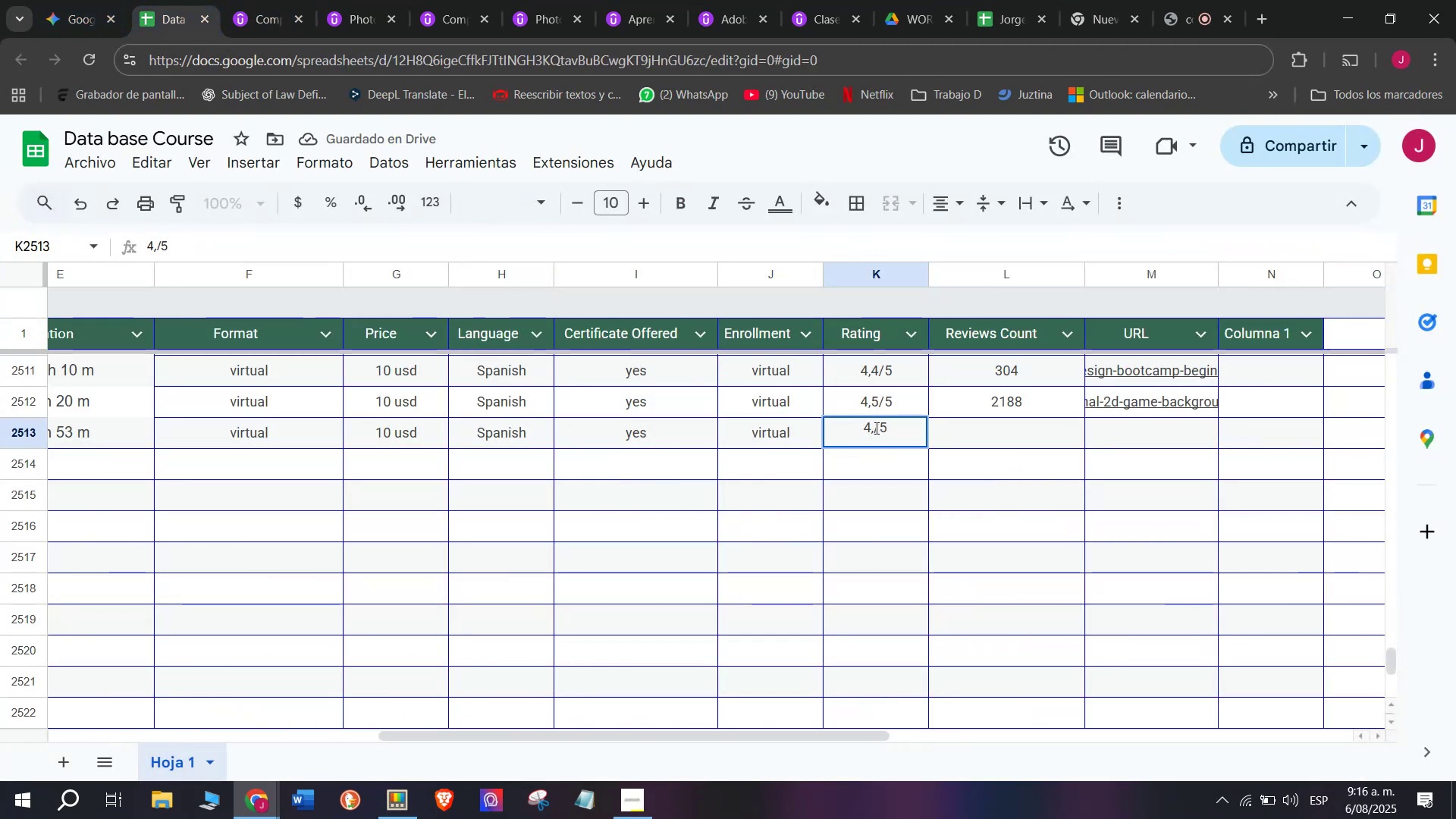 
key(4)
 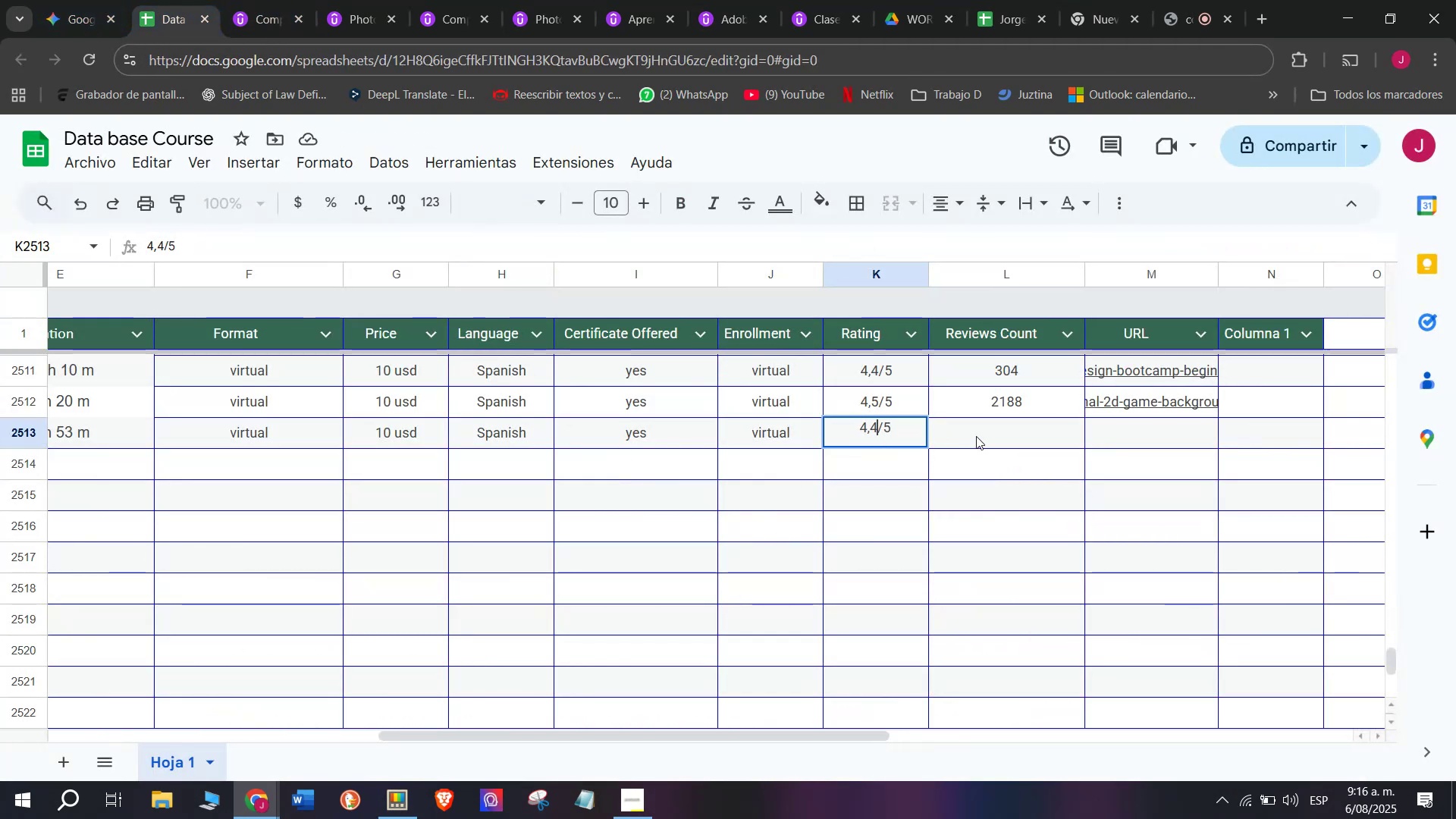 
left_click([976, 436])
 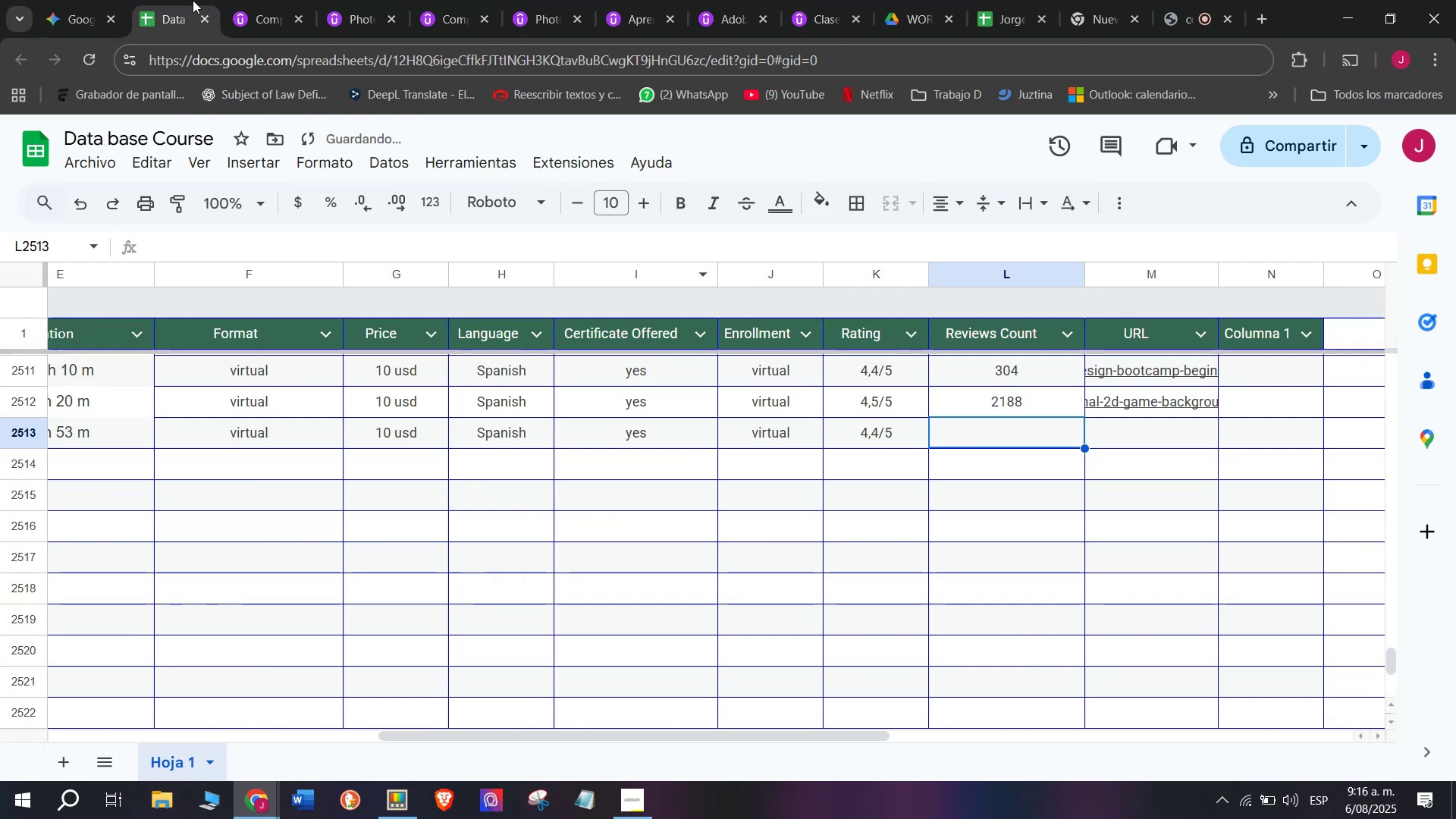 
left_click([297, 0])
 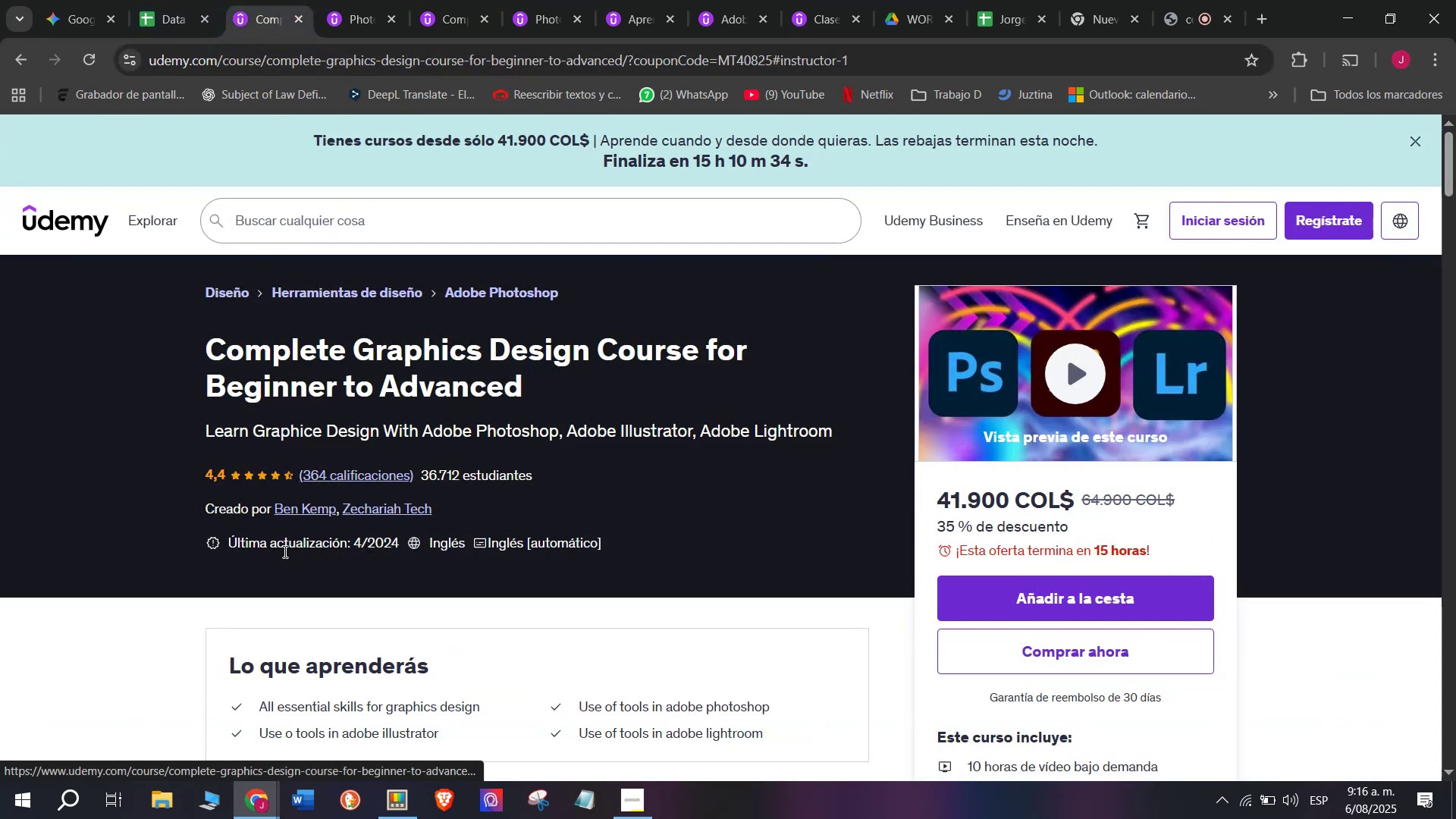 
left_click([149, 0])
 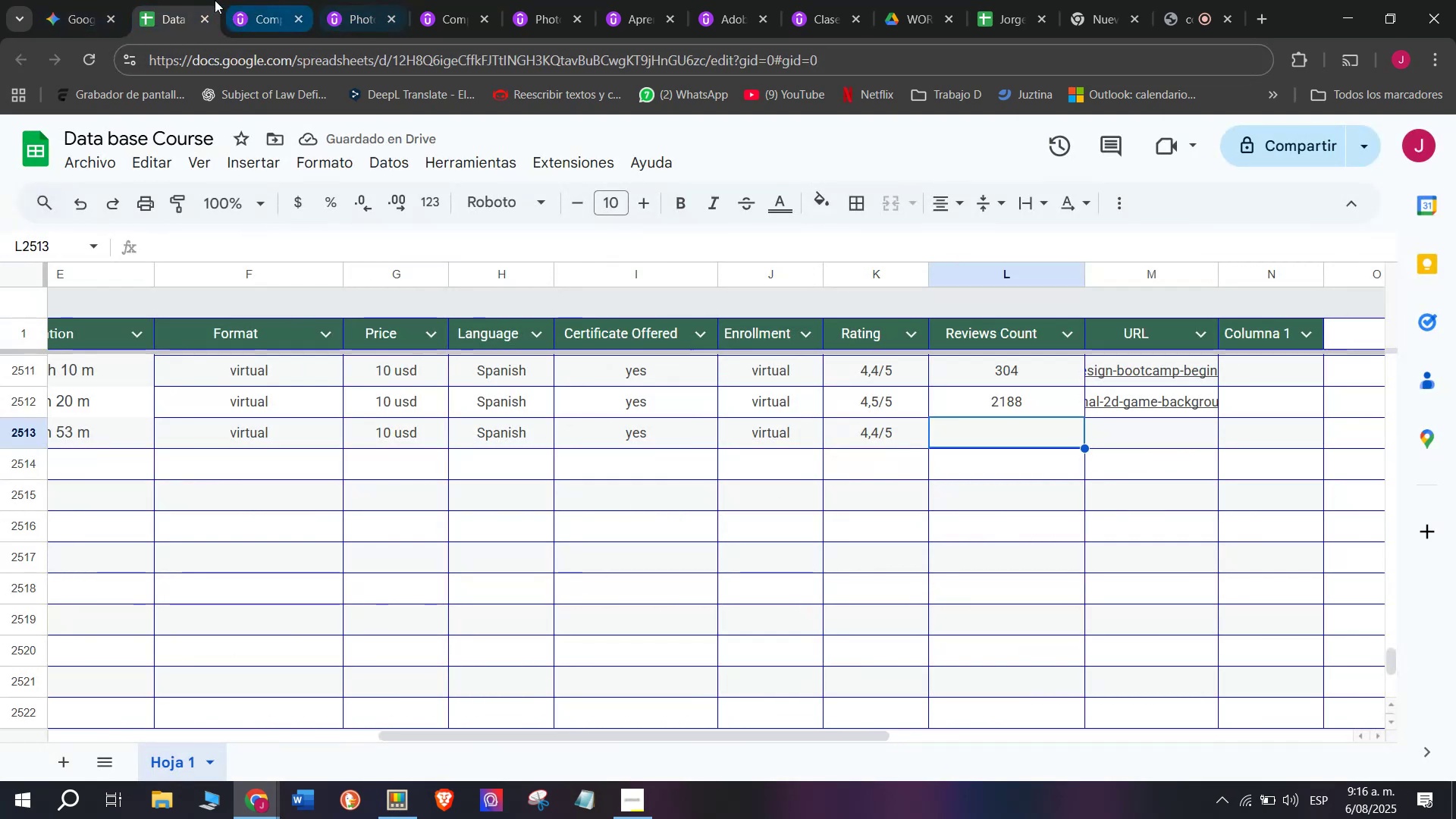 
left_click([277, 0])
 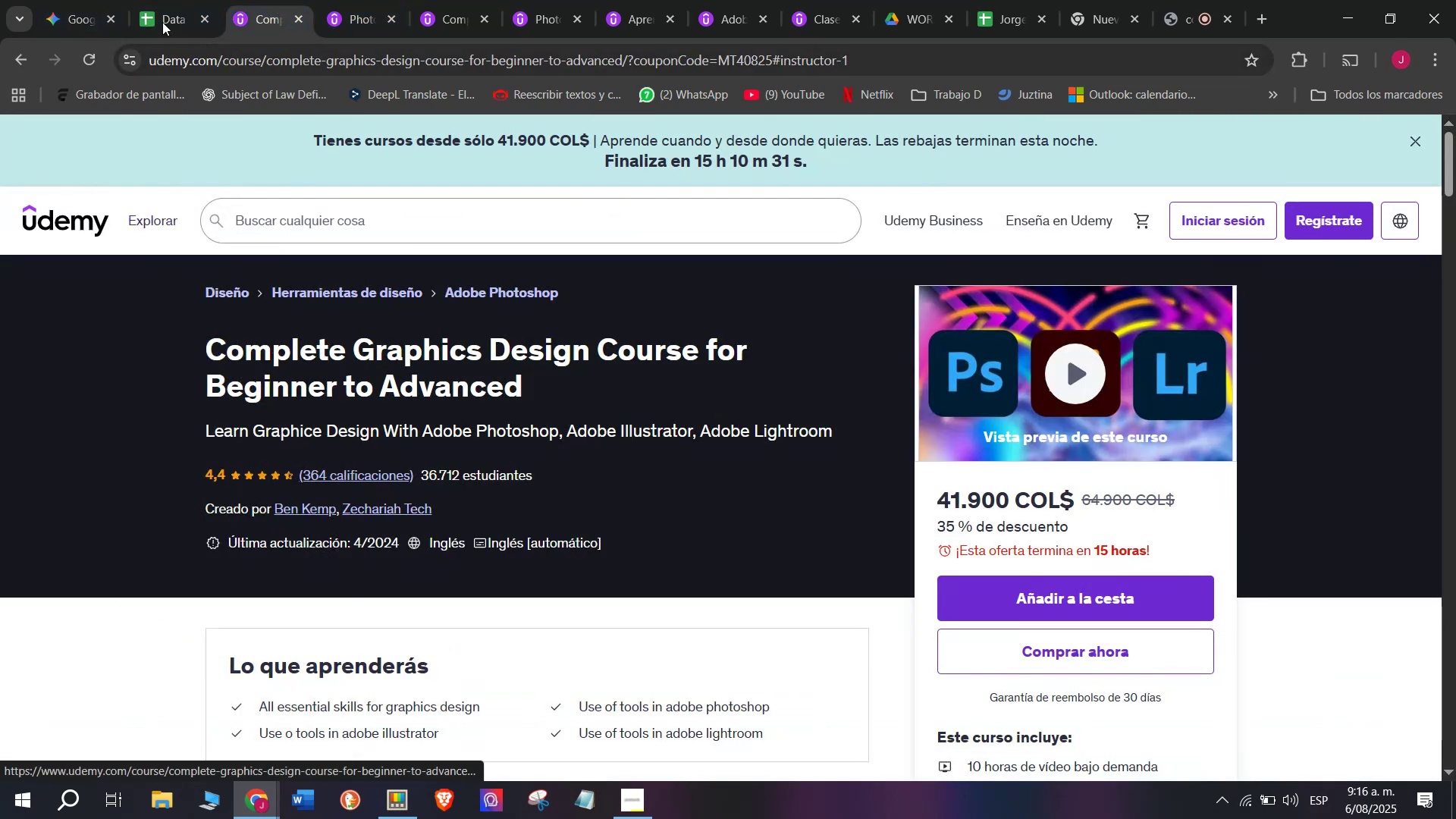 
left_click([174, 0])
 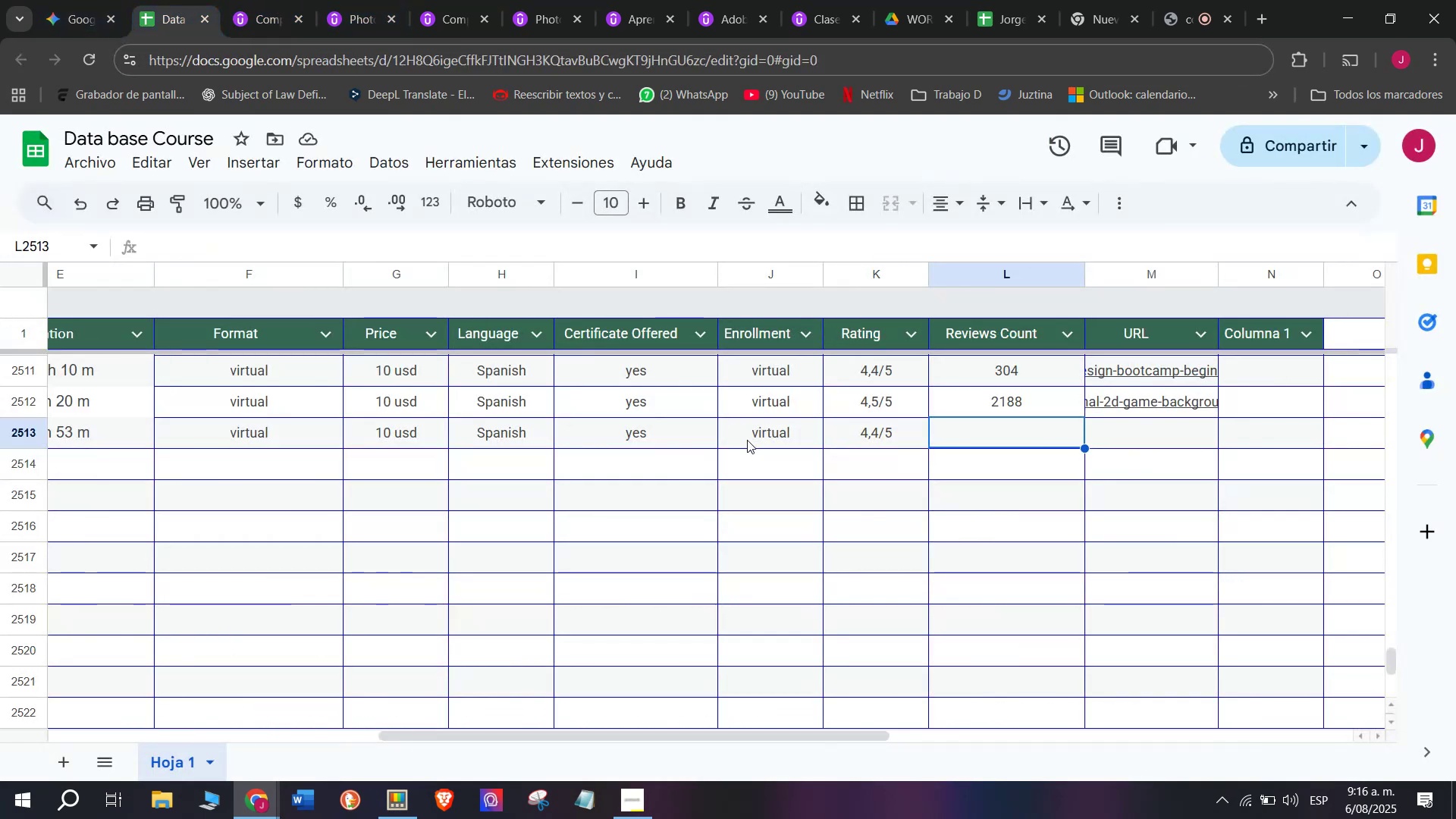 
type(364)
 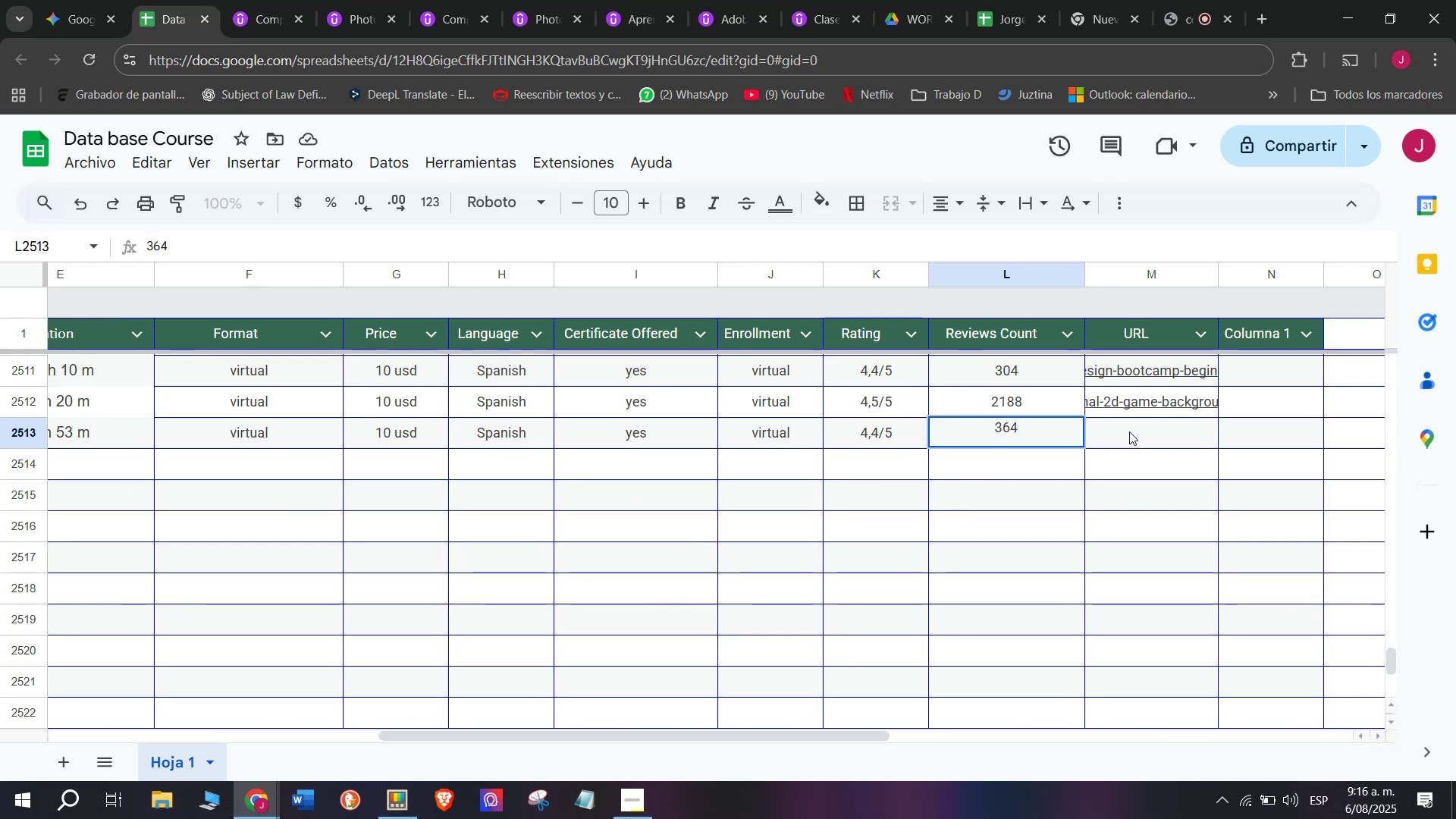 
left_click([1137, 431])
 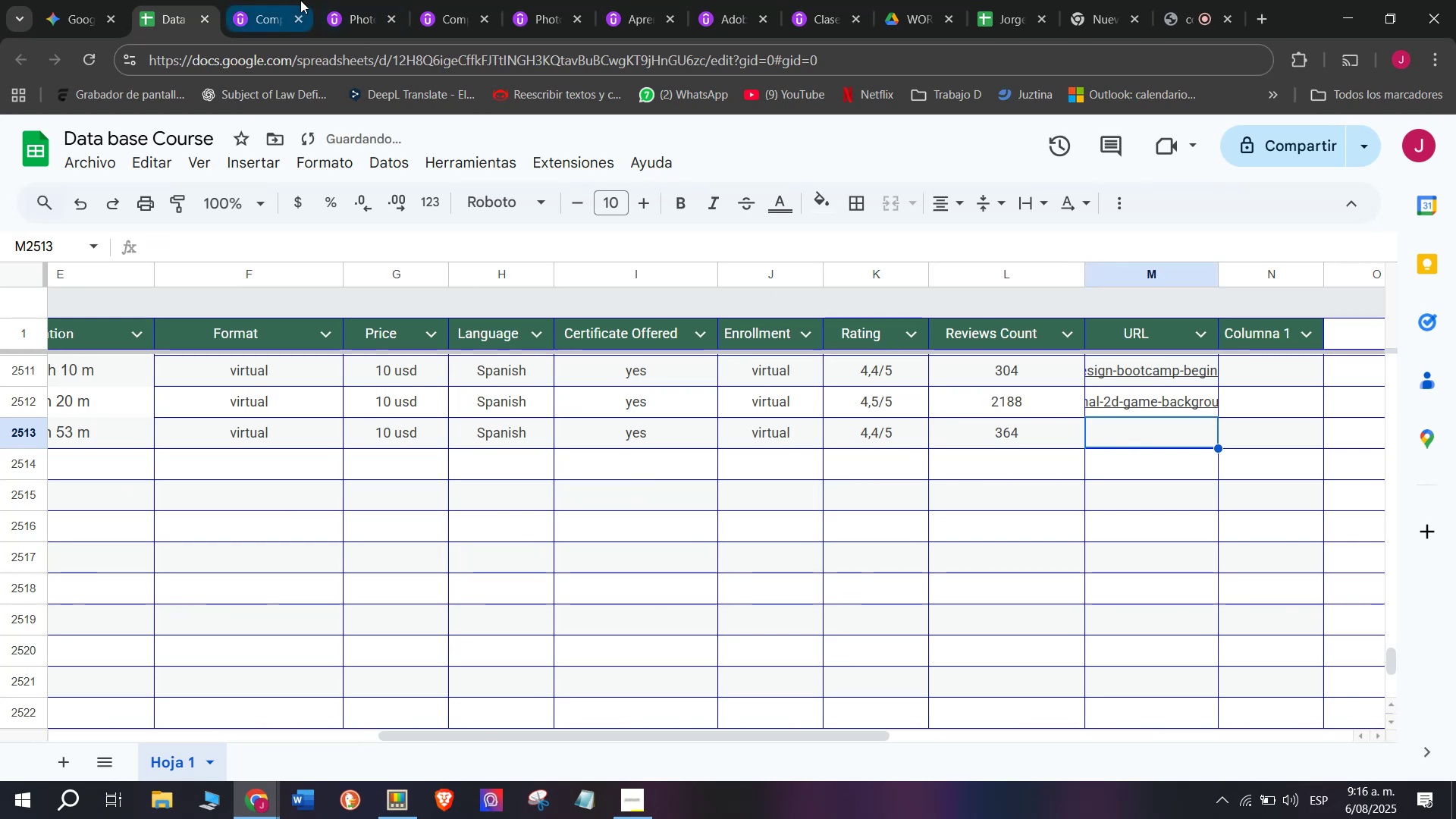 
left_click([271, 0])
 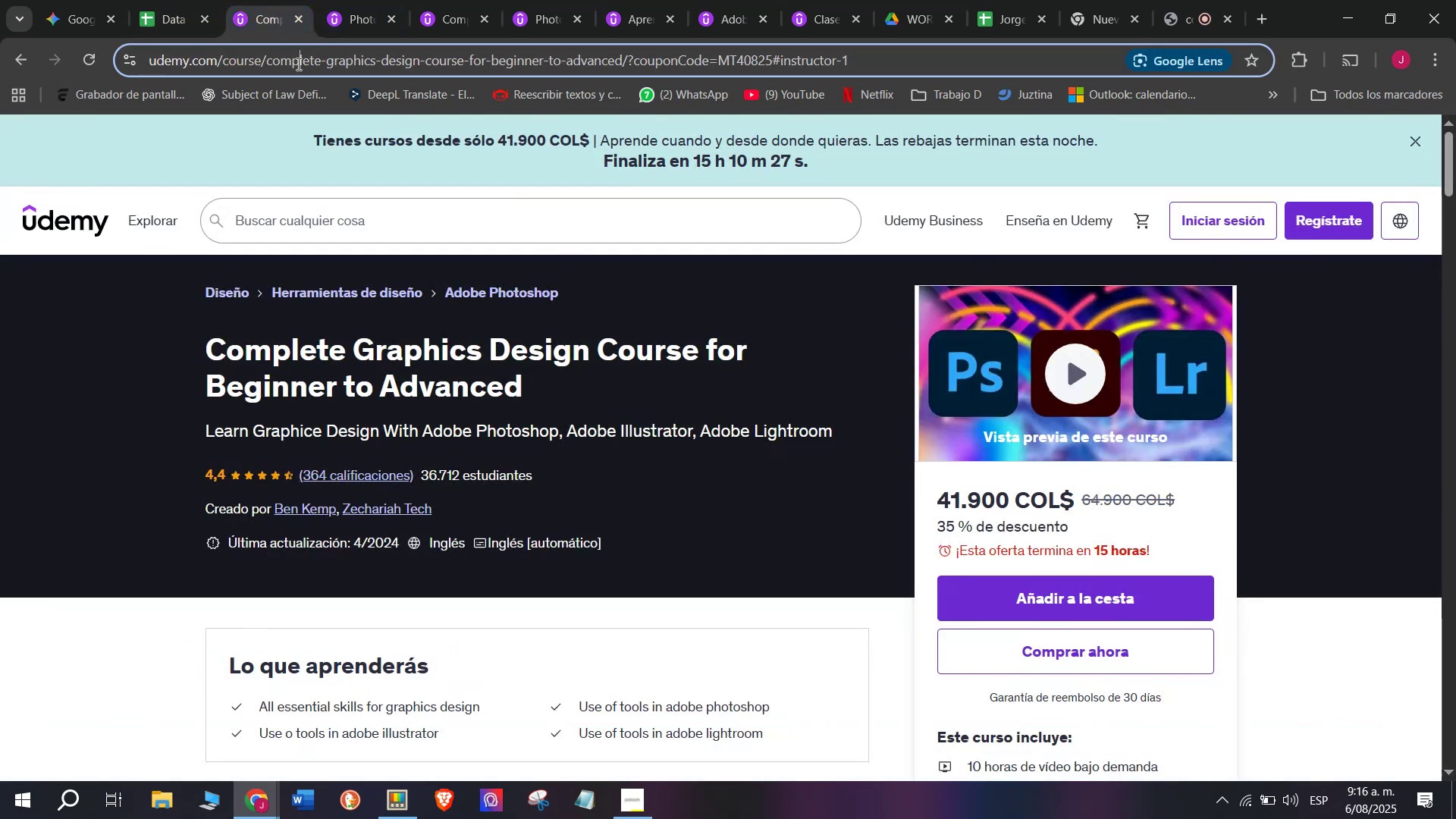 
triple_click([297, 64])
 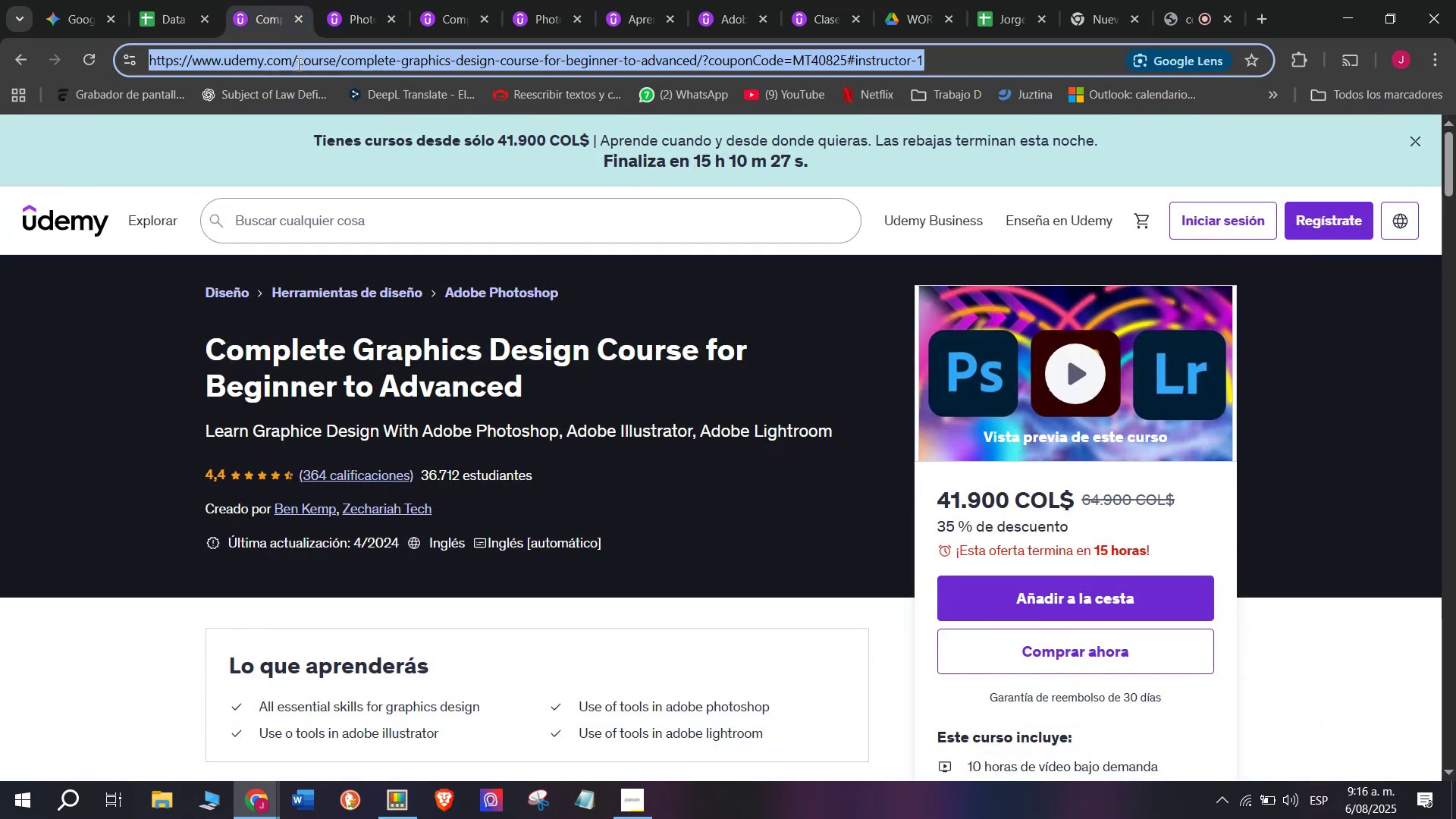 
triple_click([297, 64])
 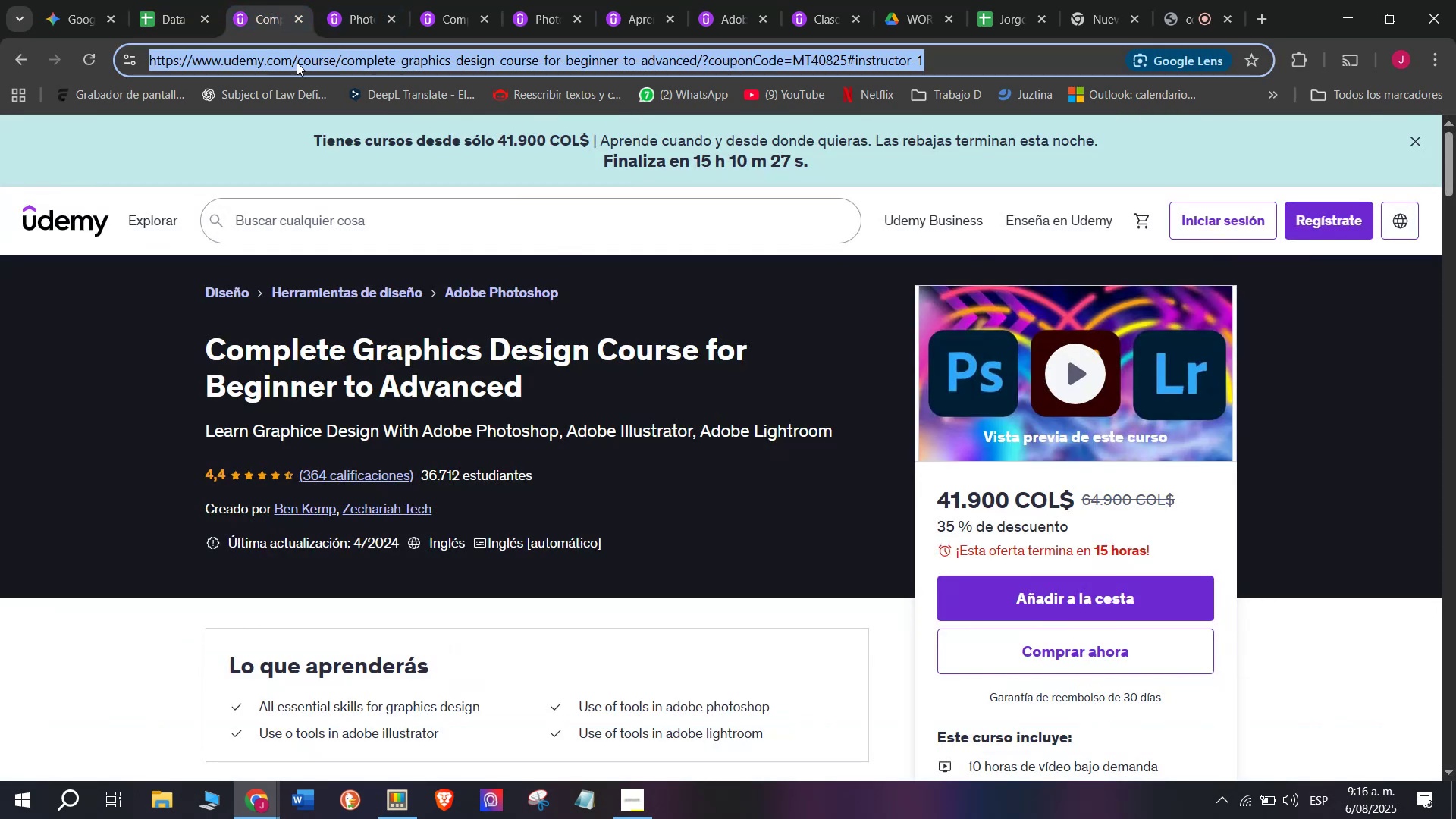 
key(Break)
 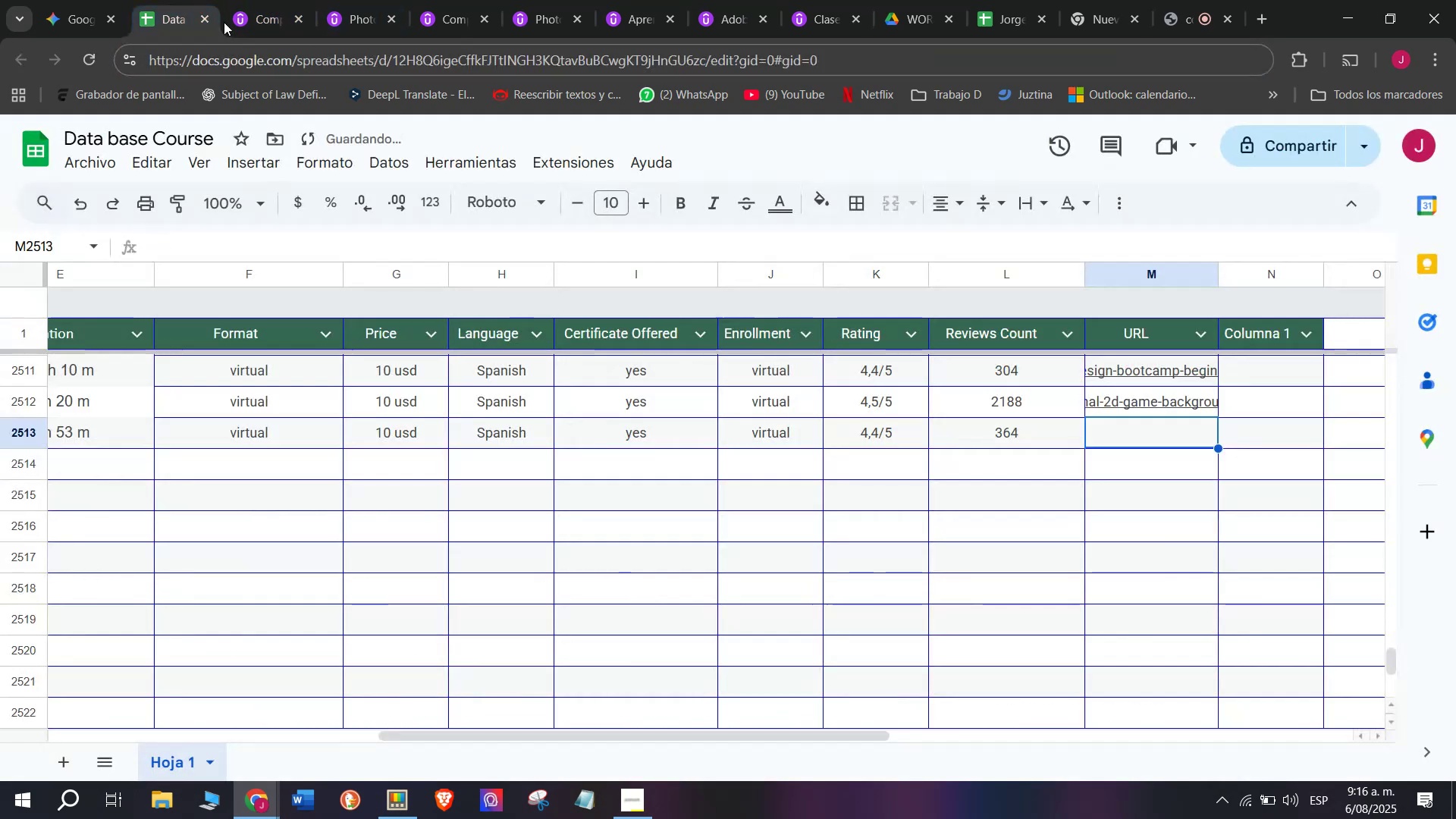 
key(Control+ControlLeft)
 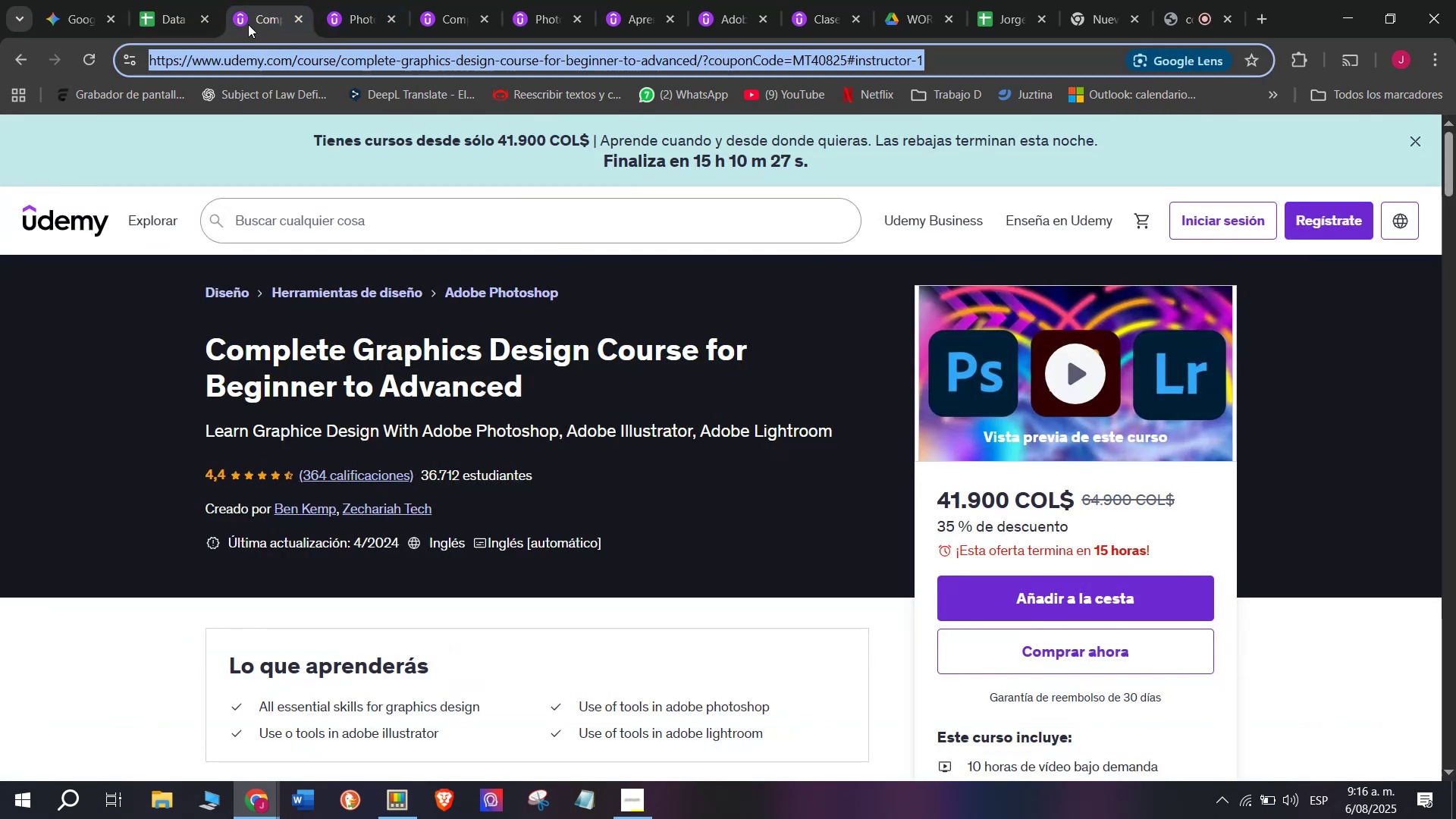 
key(Control+C)
 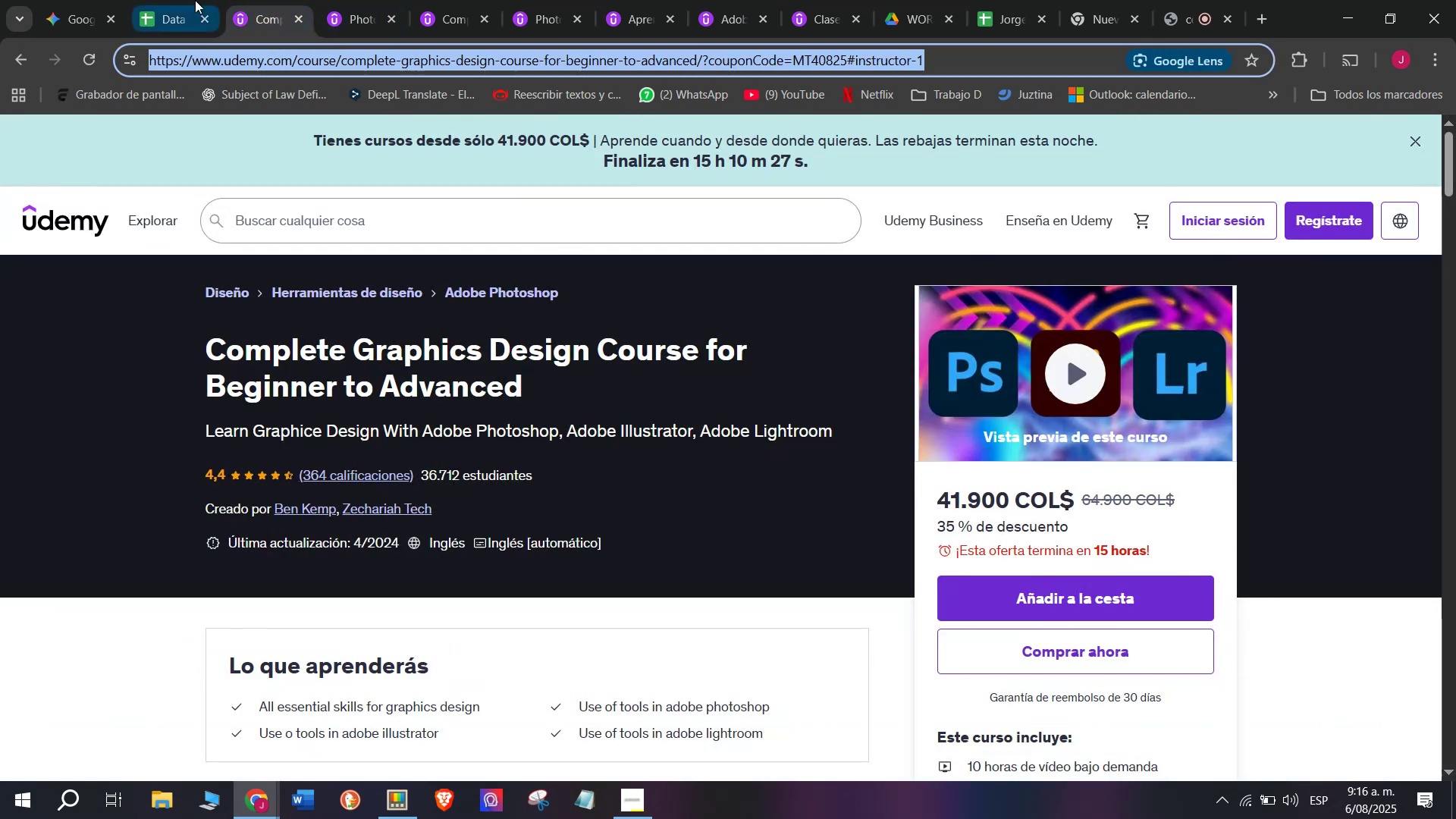 
triple_click([195, 0])
 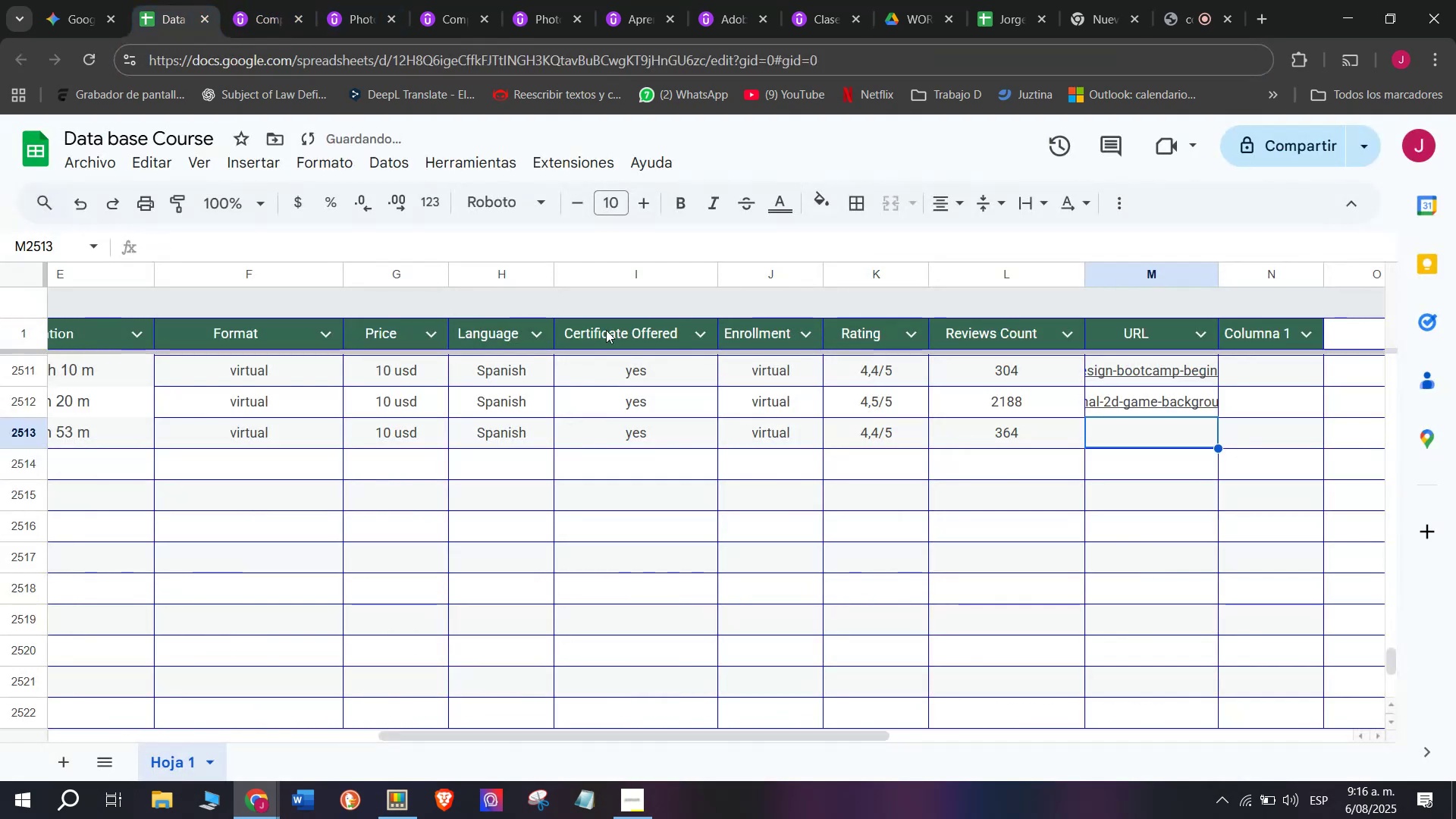 
key(Z)
 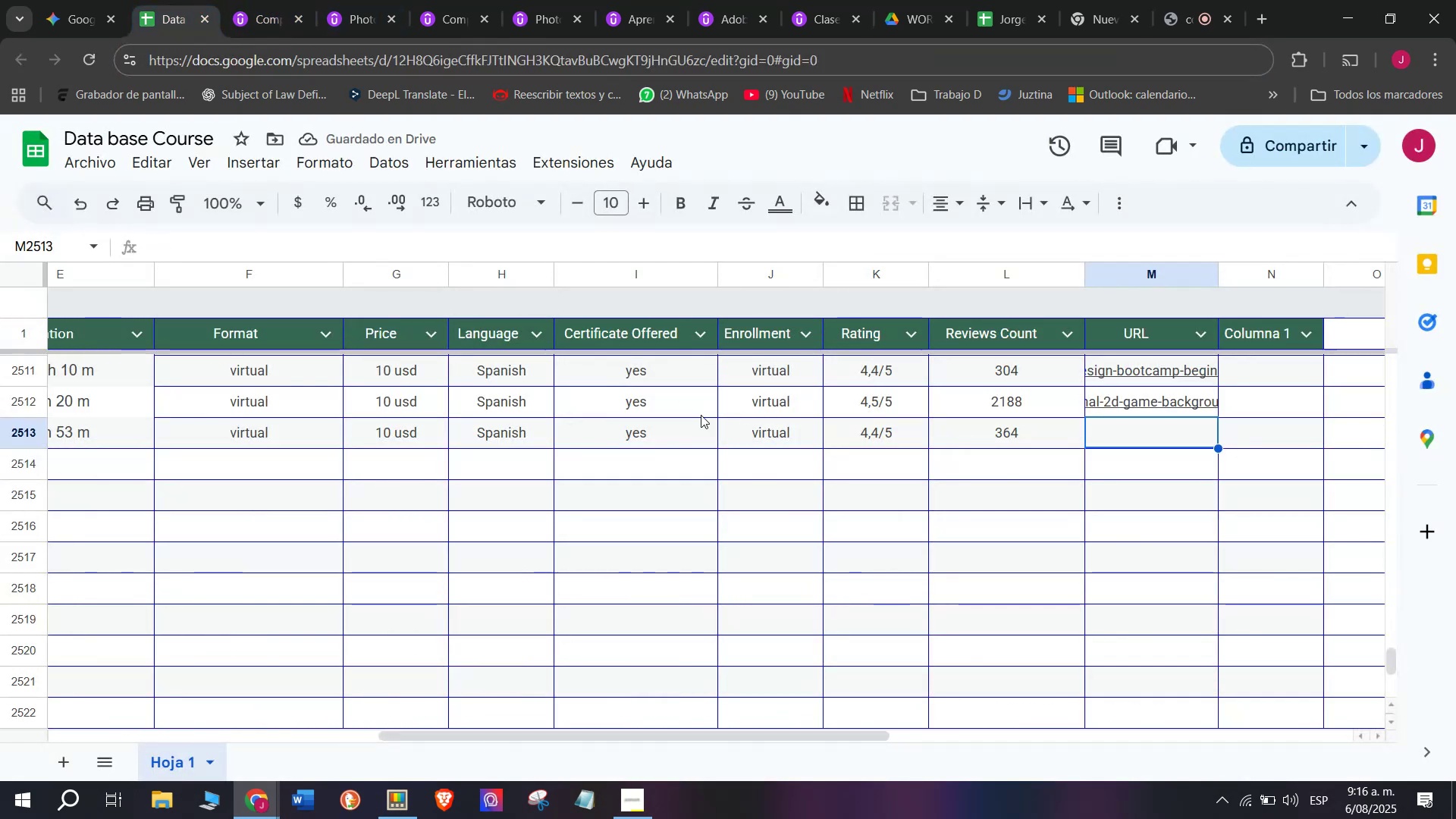 
key(Control+ControlLeft)
 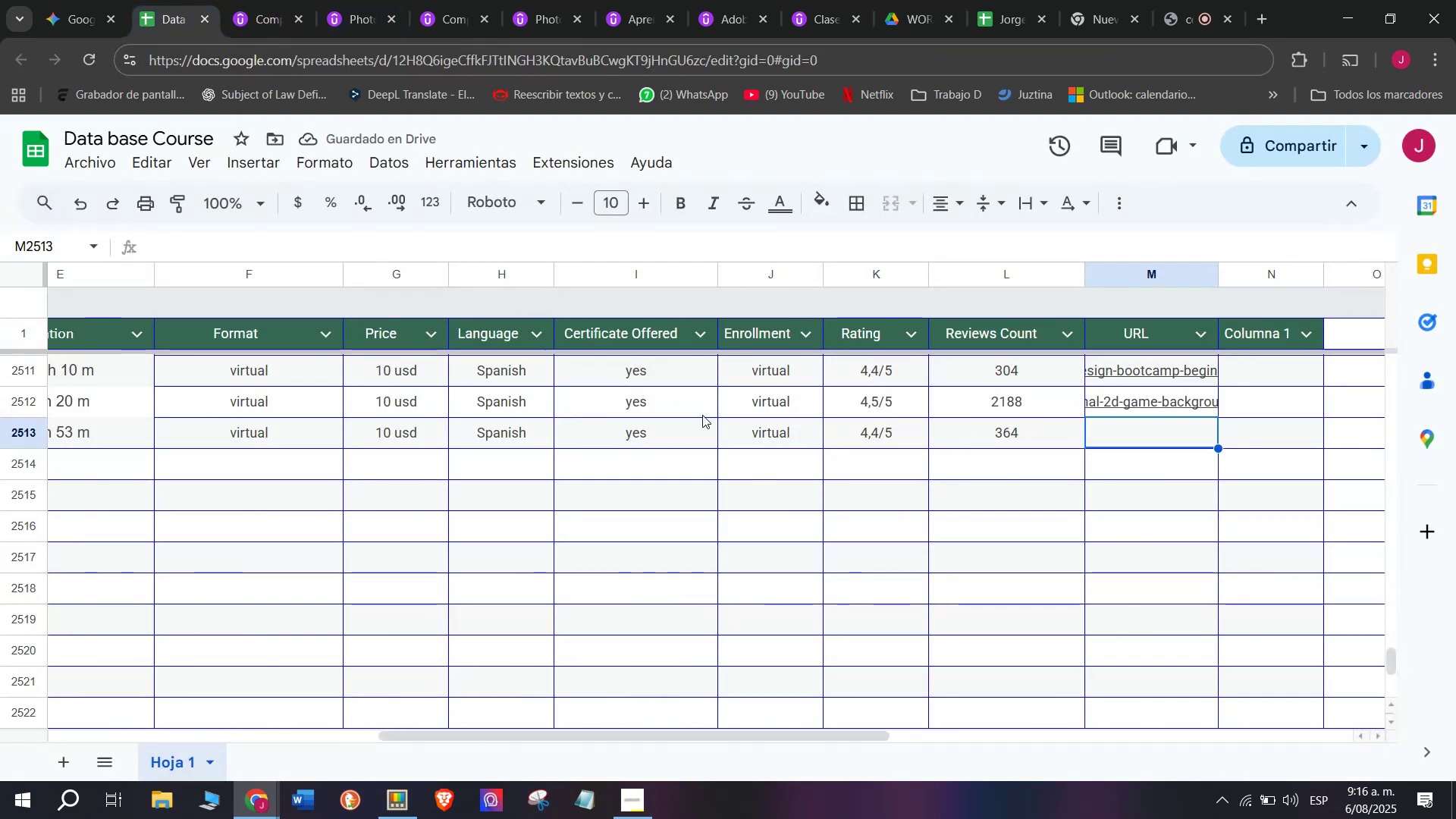 
key(Control+V)
 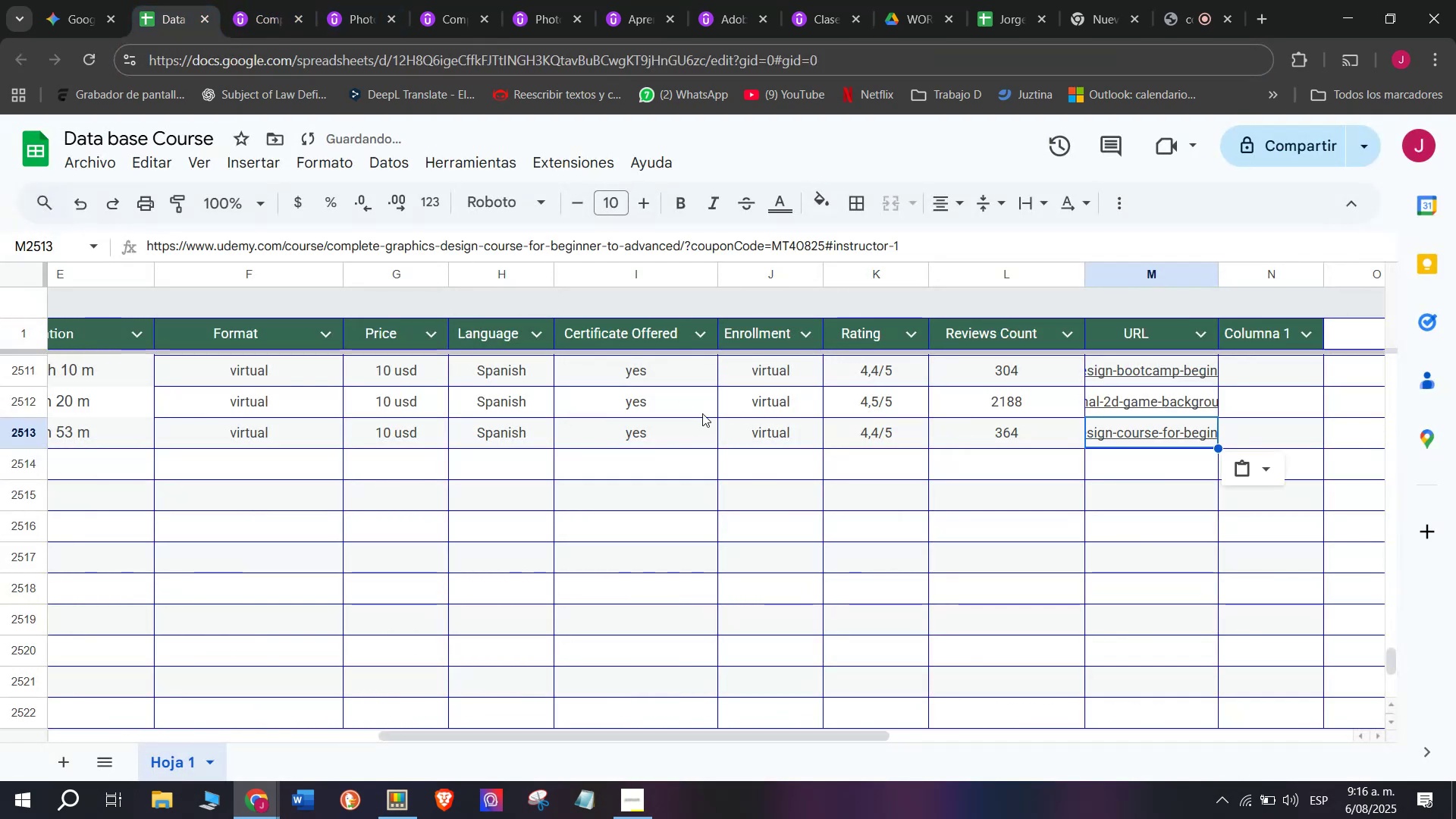 
scroll: coordinate [187, 442], scroll_direction: up, amount: 4.0
 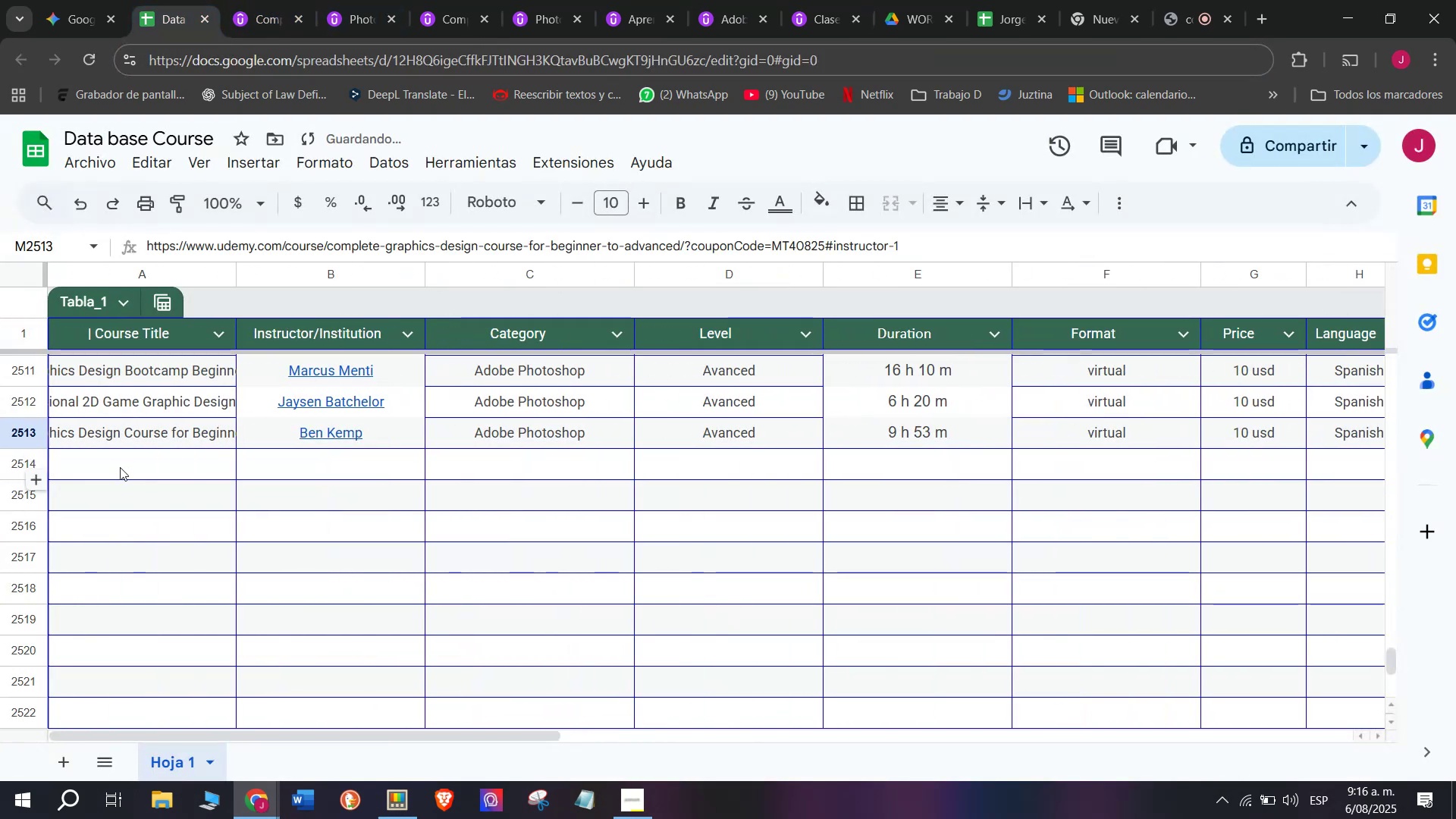 
left_click([120, 467])
 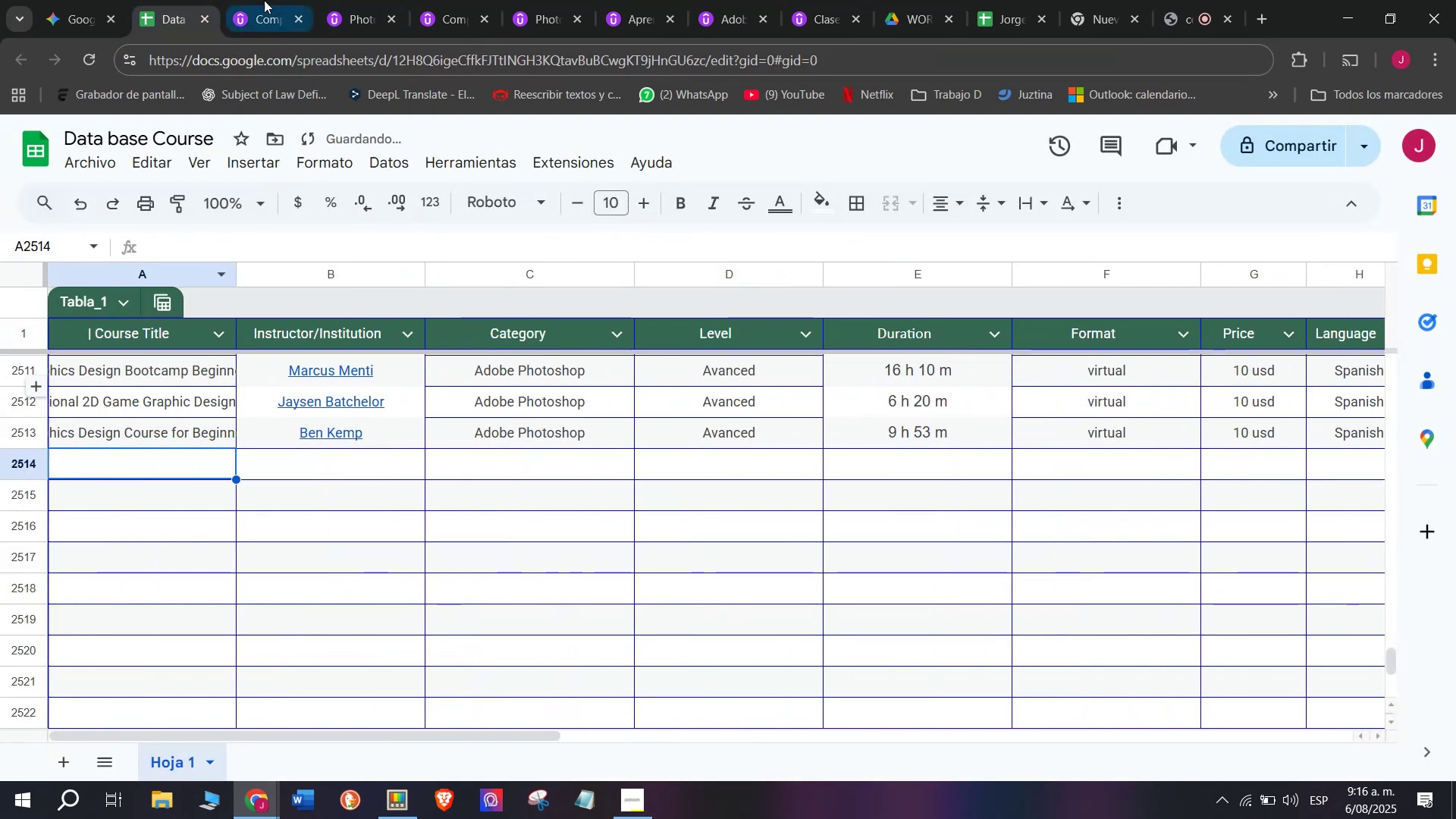 
left_click([277, 0])
 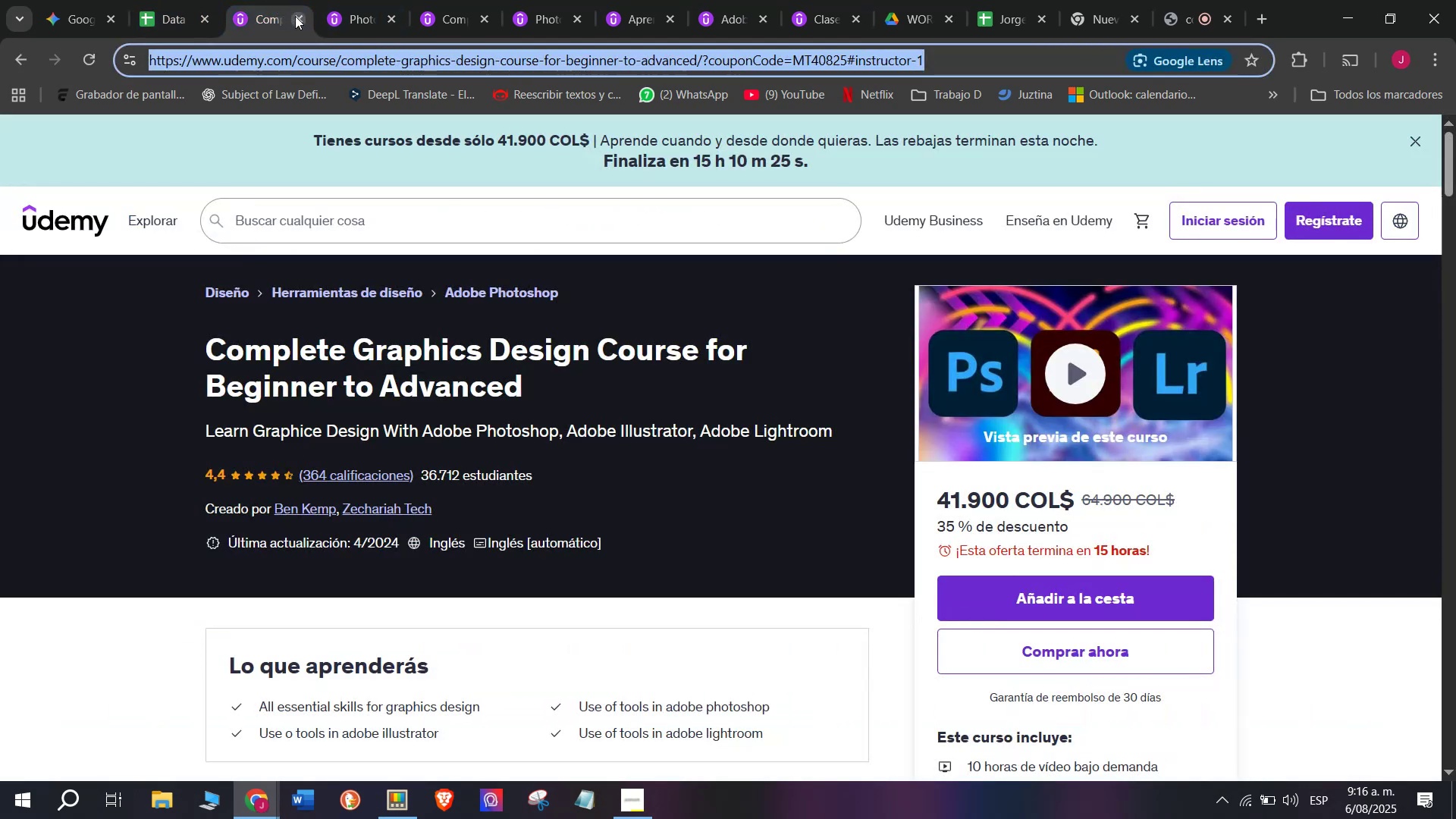 
left_click([294, 18])
 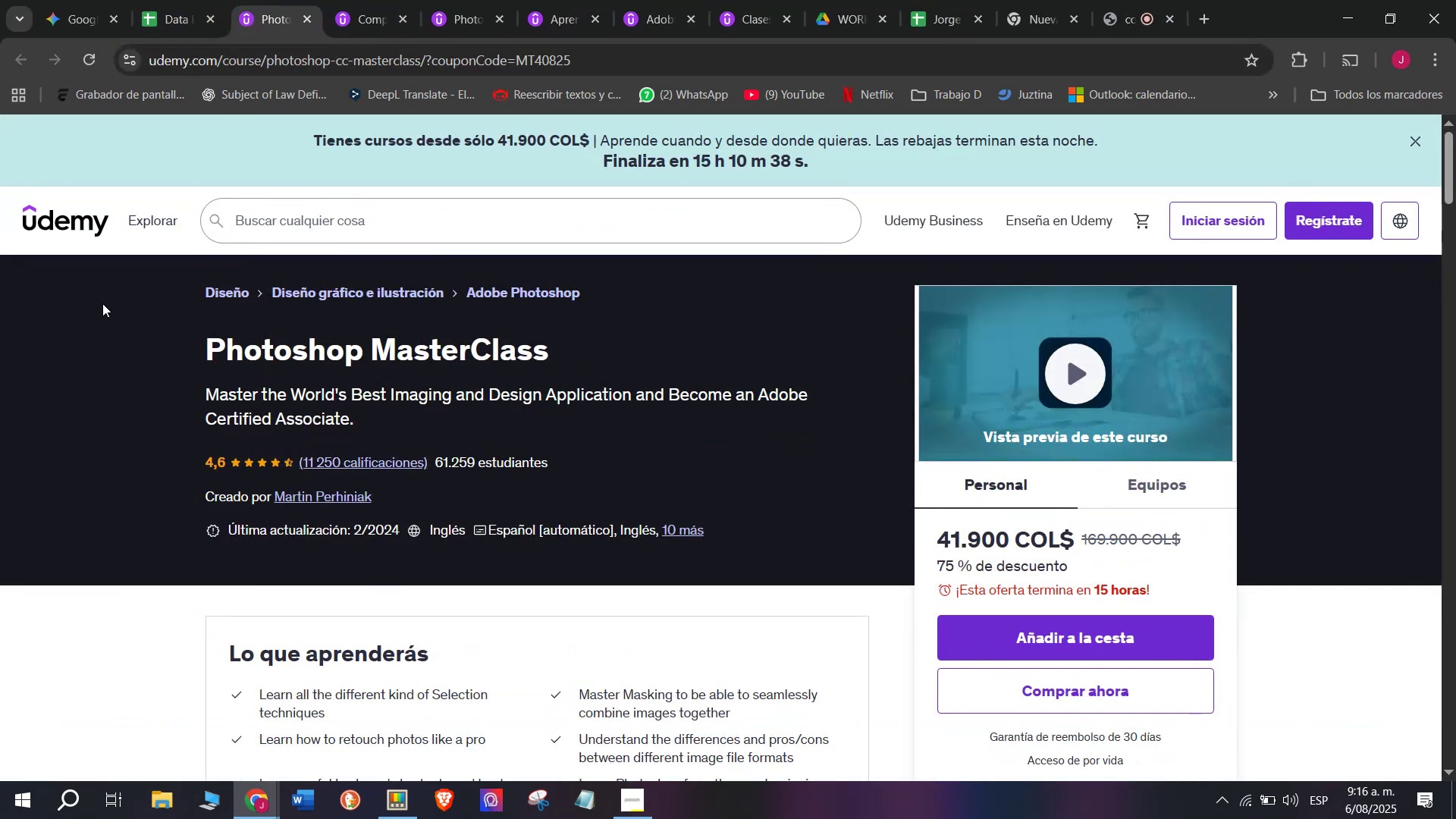 
left_click_drag(start_coordinate=[159, 325], to_coordinate=[555, 339])
 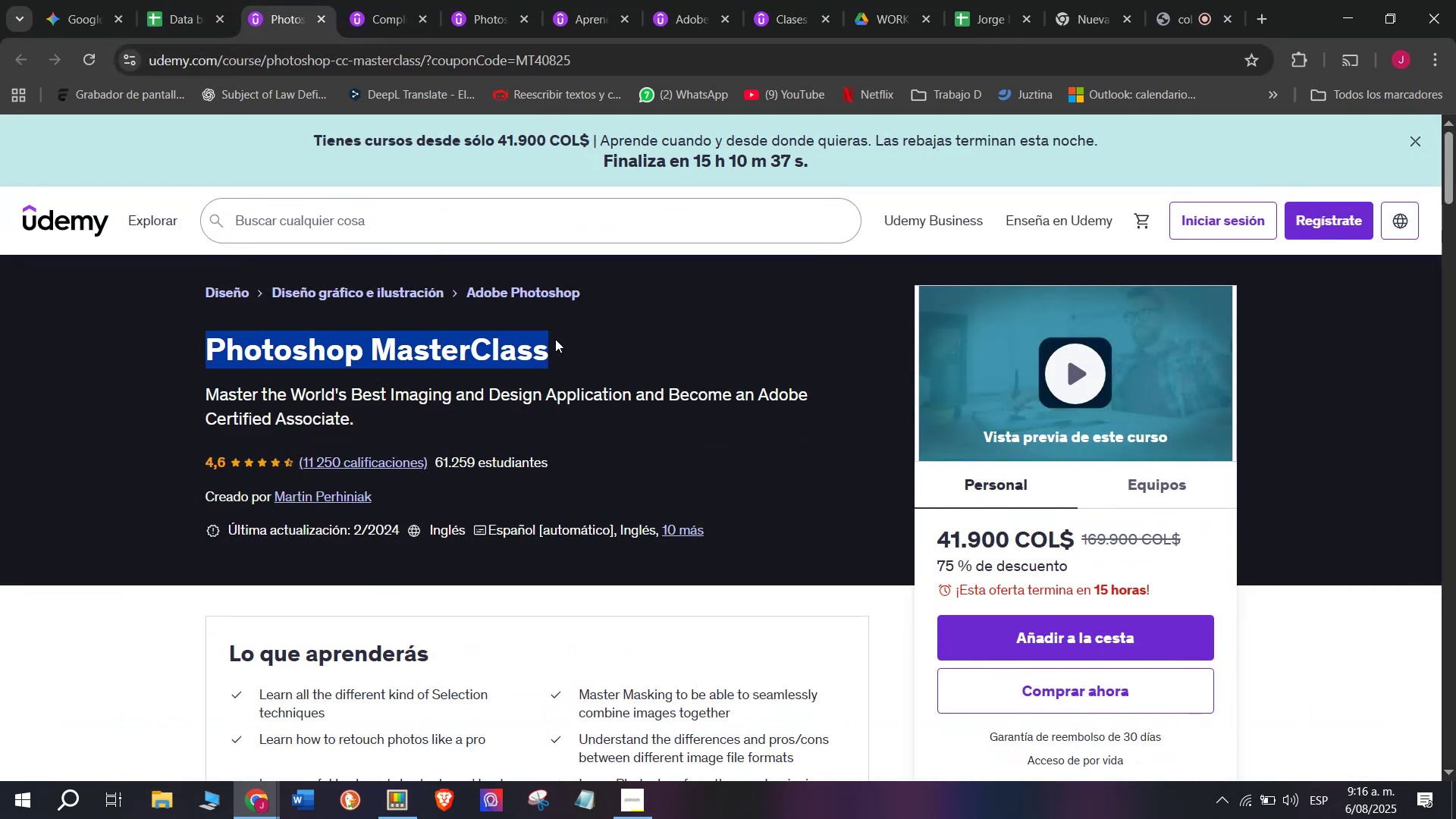 
key(Control+ControlLeft)
 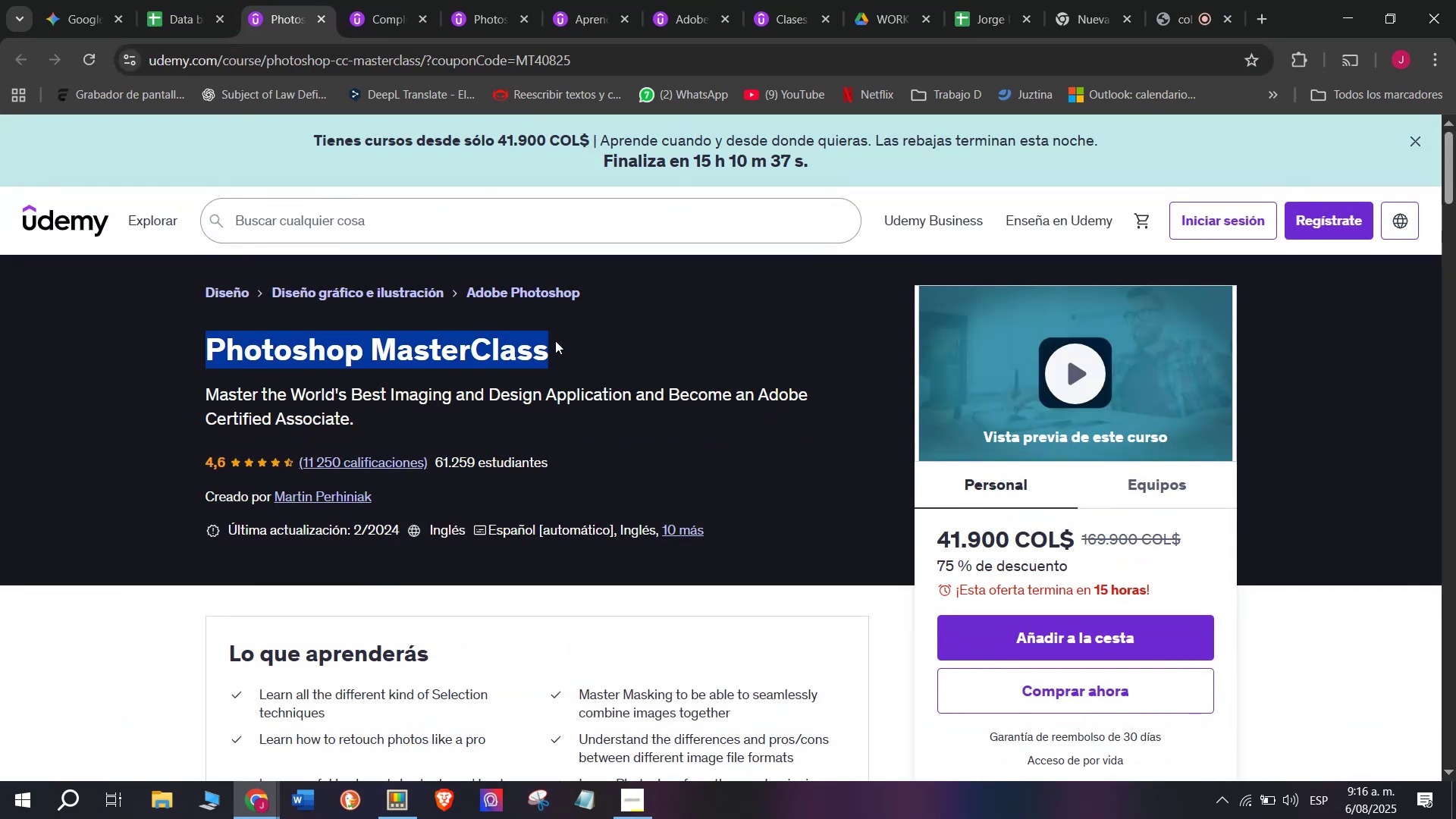 
key(Break)
 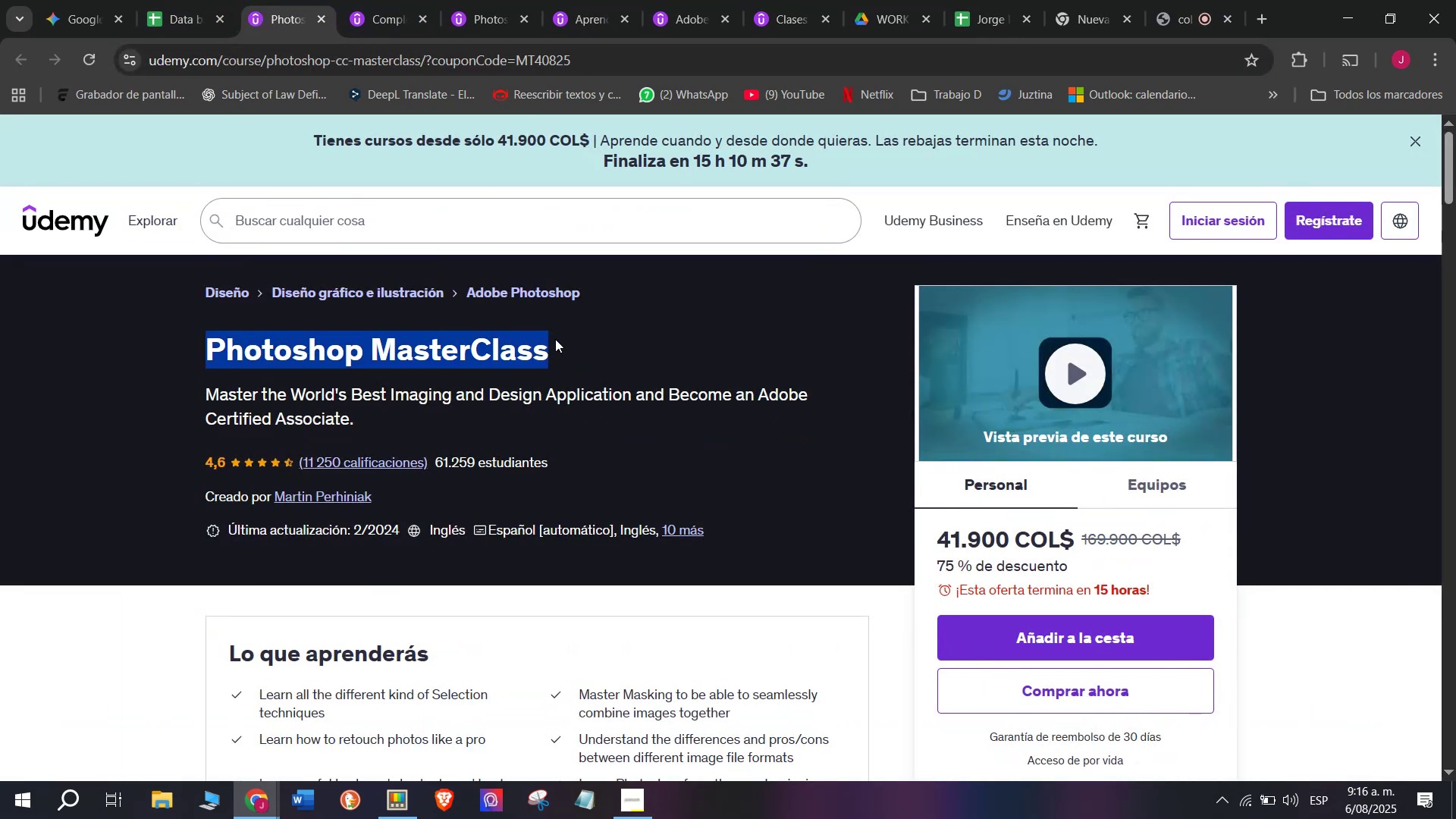 
key(Control+C)
 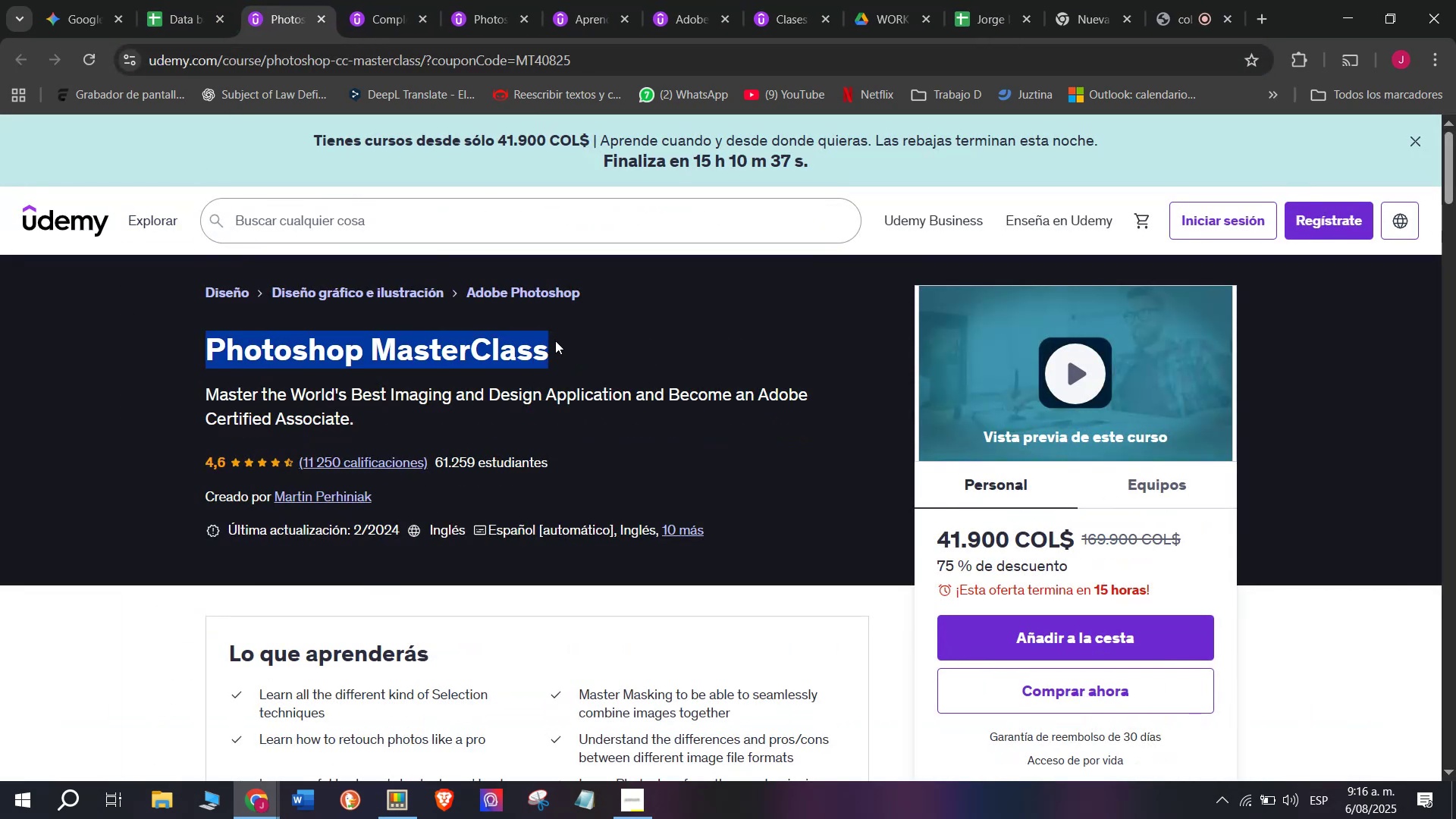 
key(Break)
 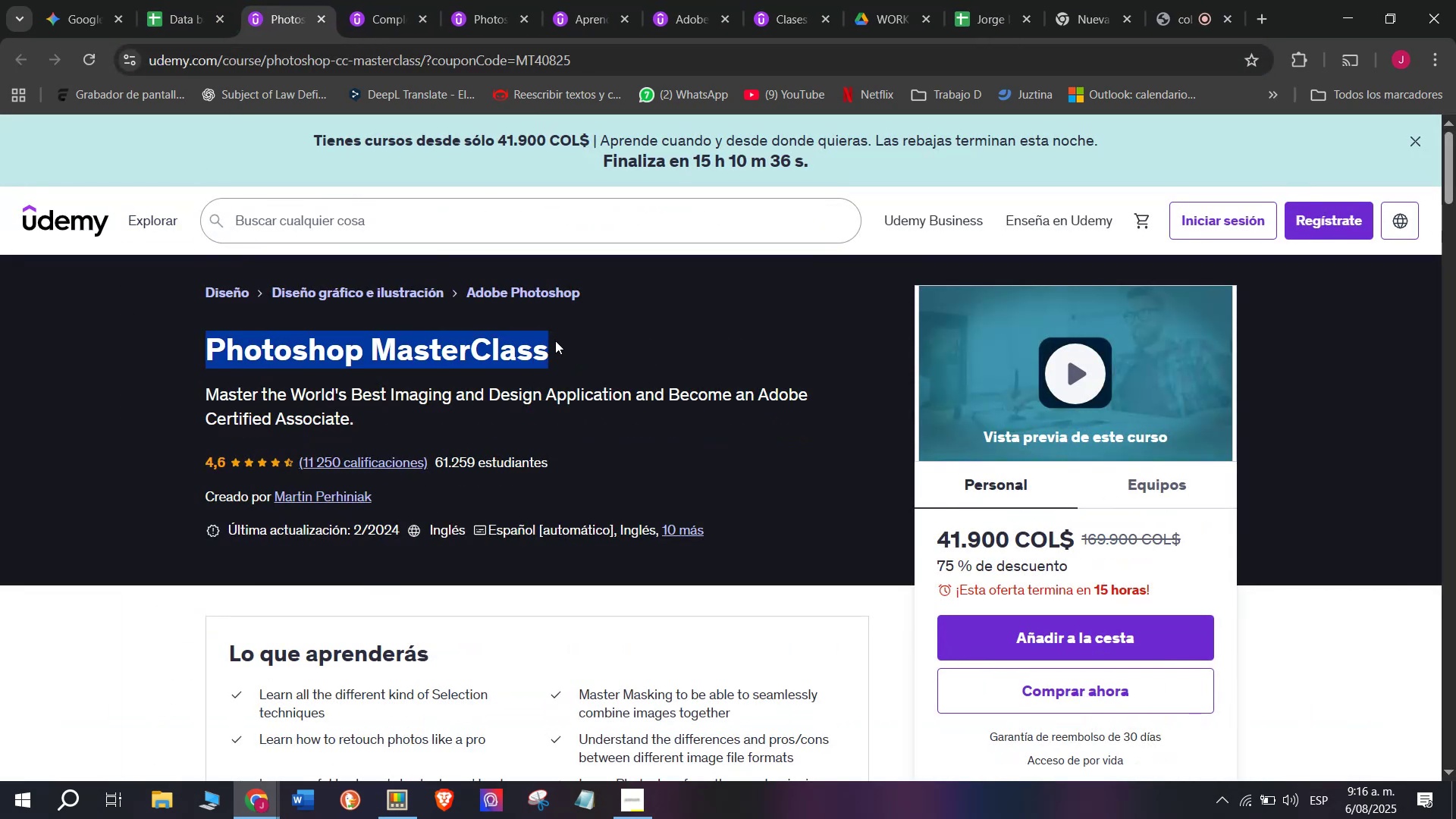 
key(Control+ControlLeft)
 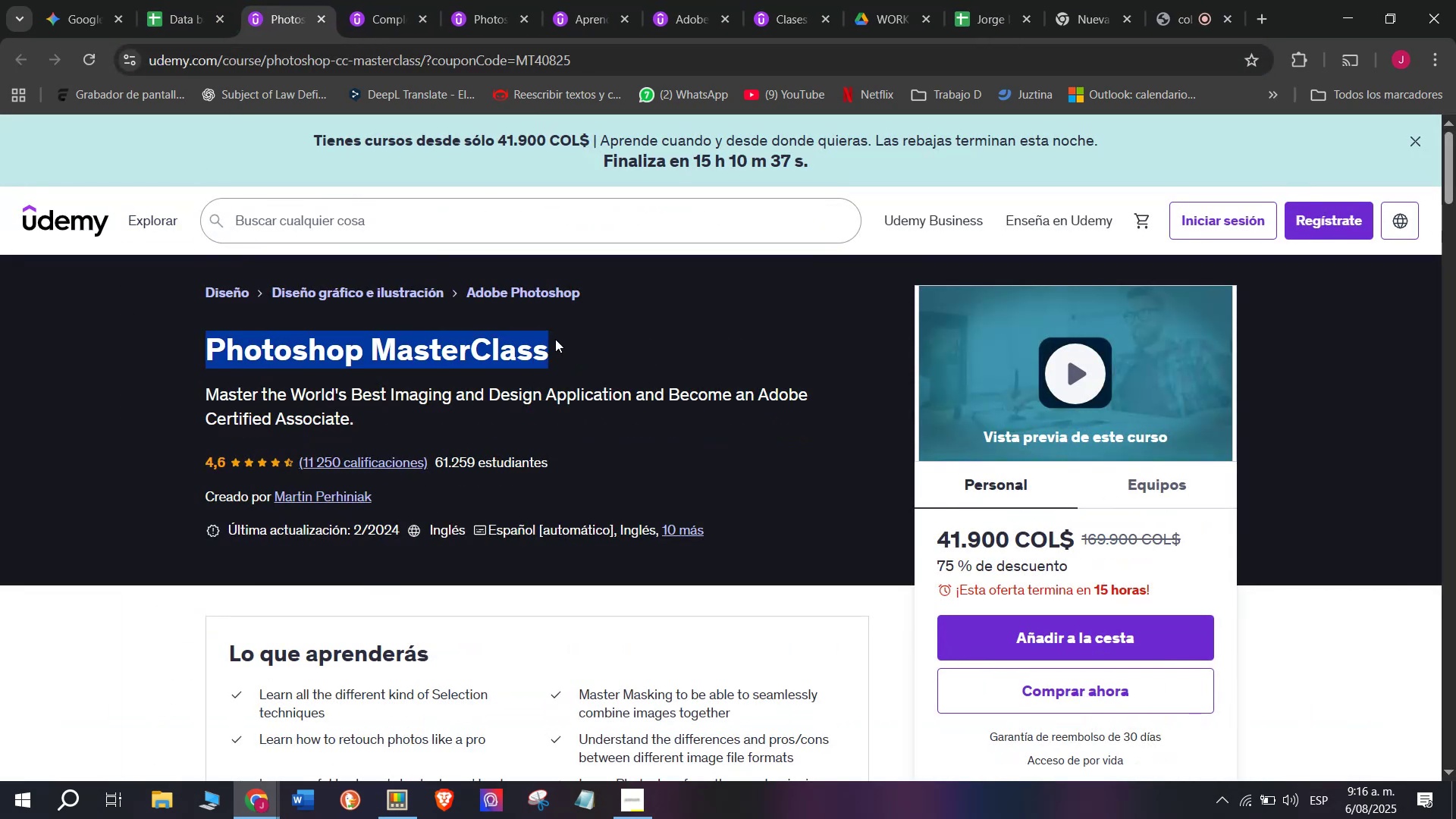 
key(Control+C)
 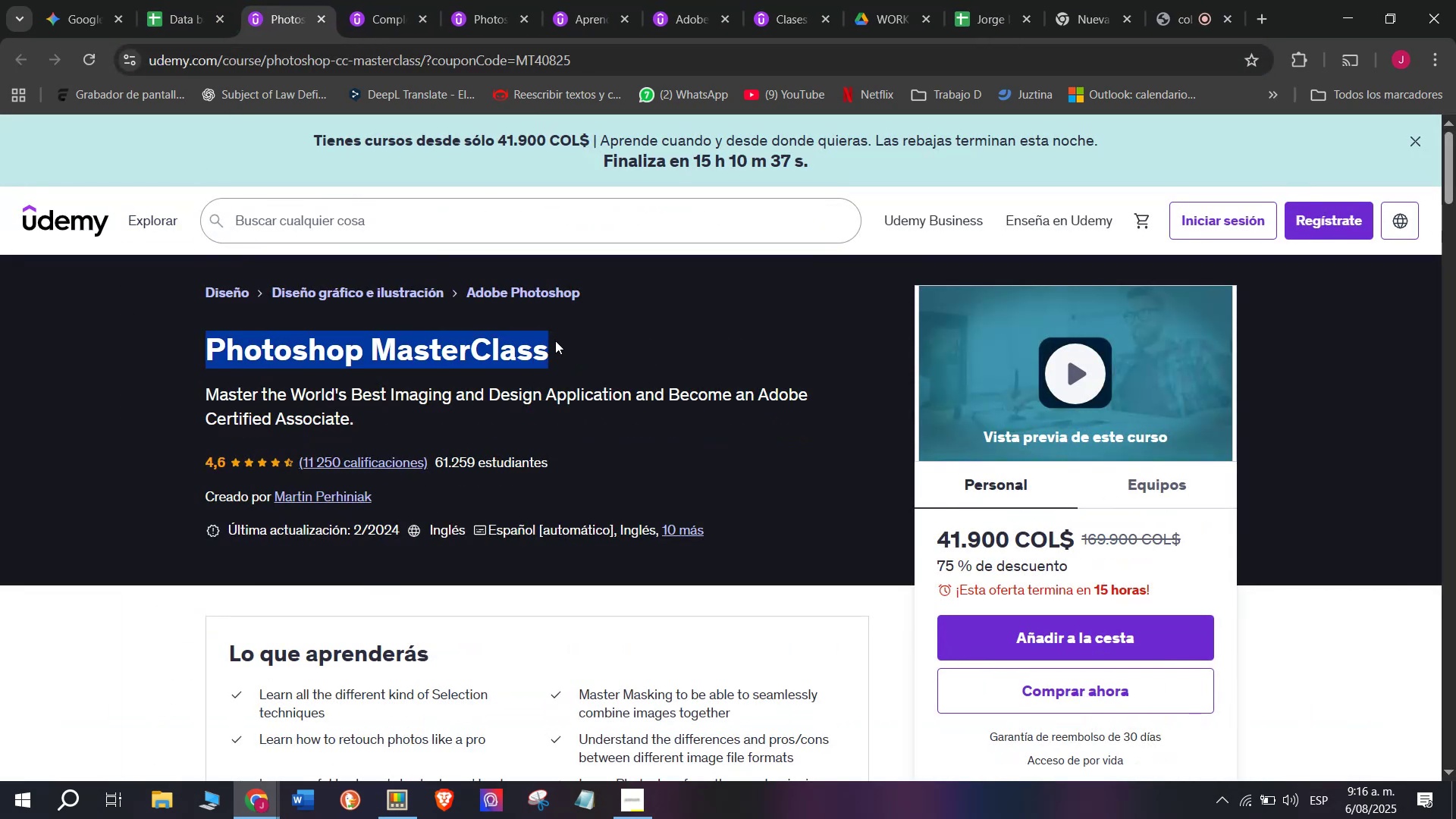 
key(Control+ControlLeft)
 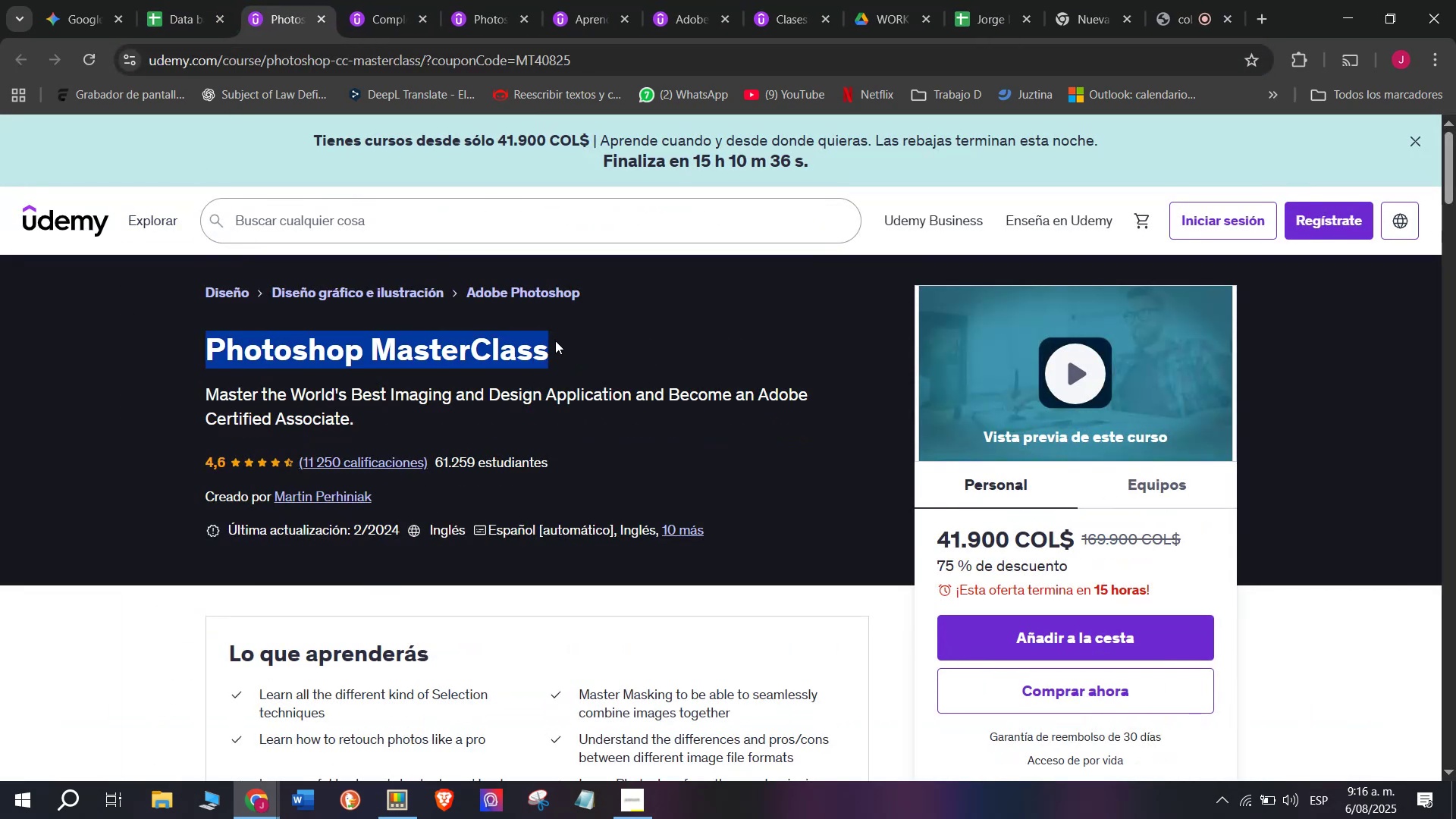 
key(Break)
 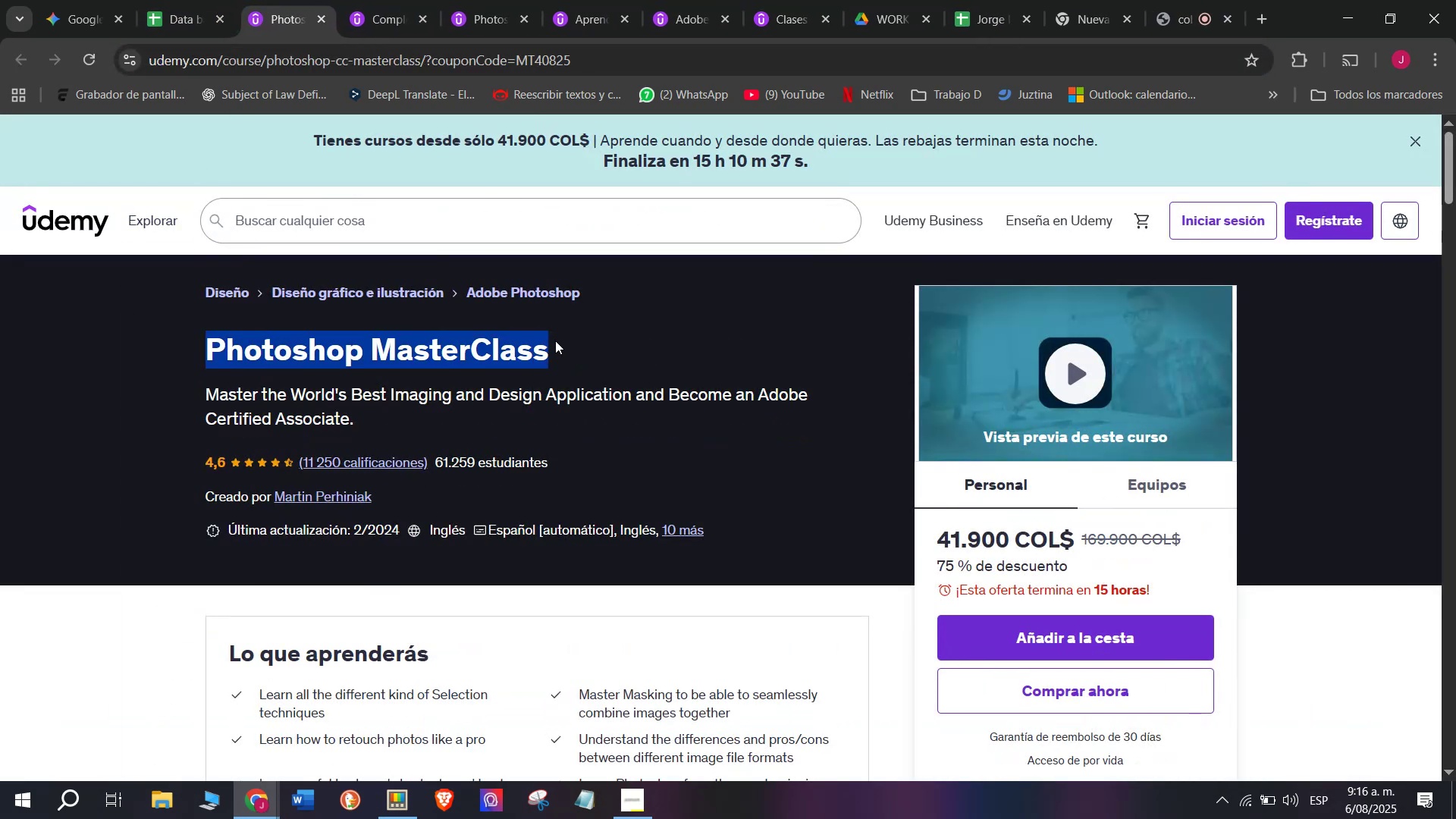 
key(Control+C)
 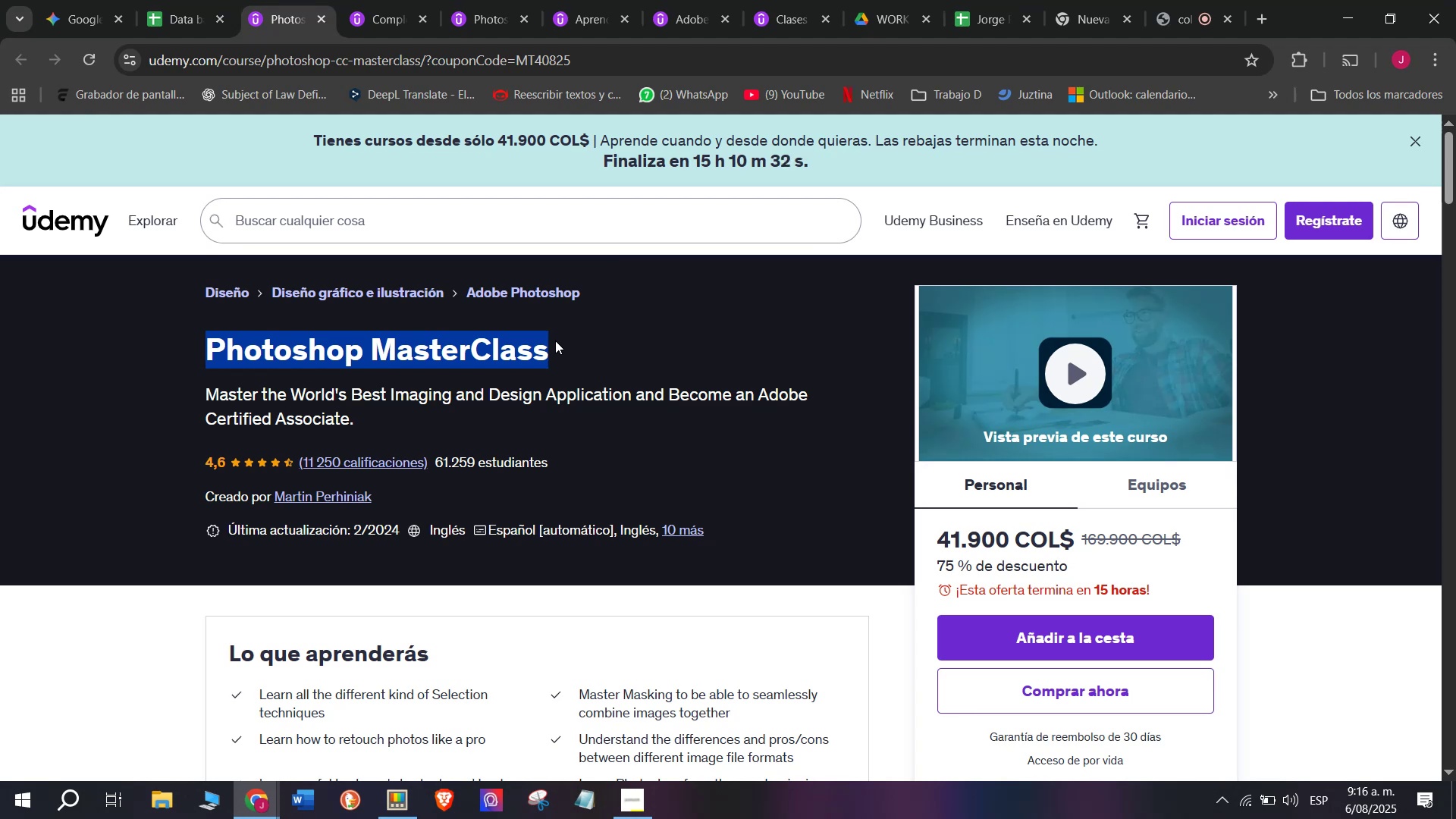 
wait(6.63)
 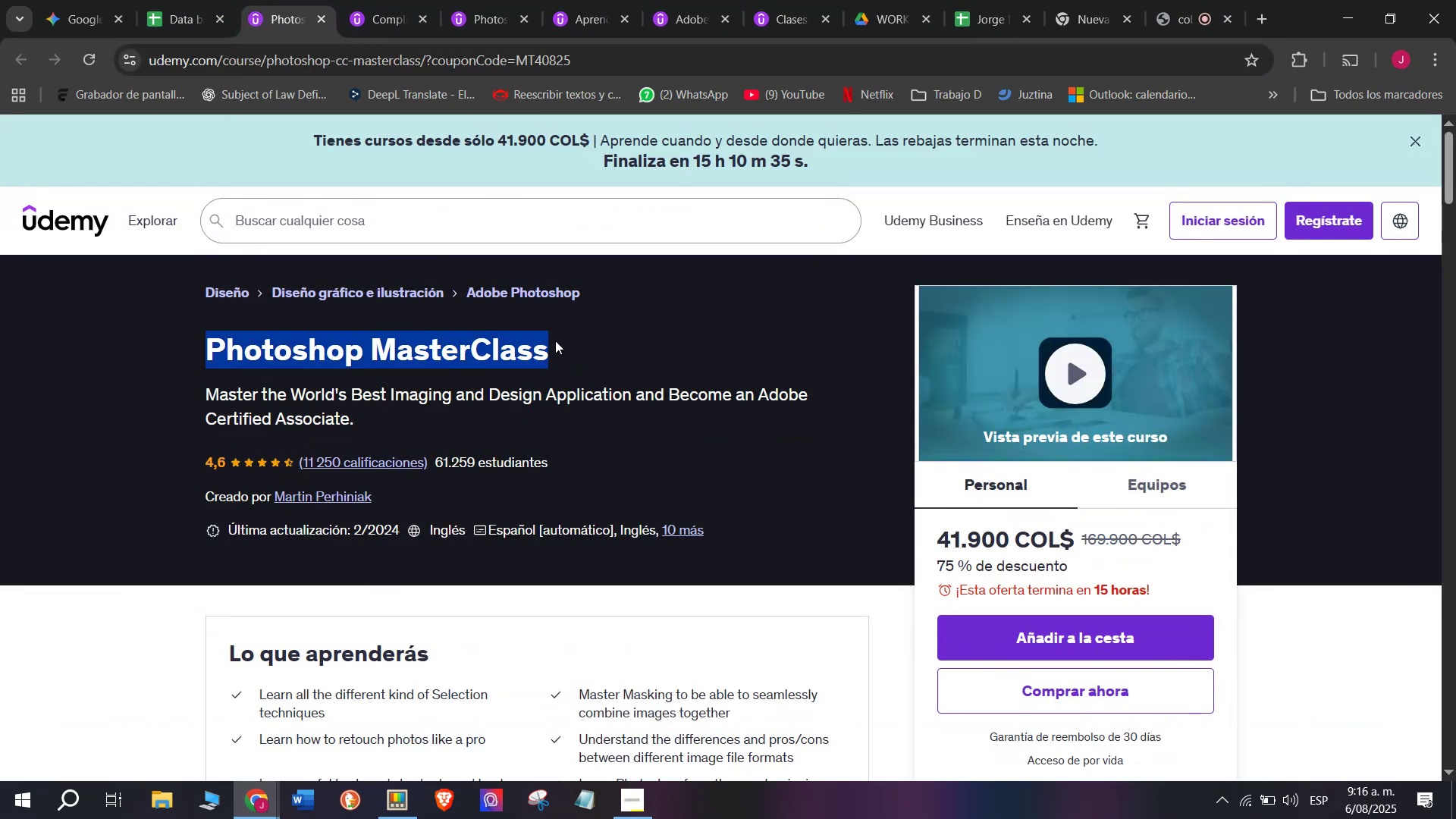 
key(Control+ControlLeft)
 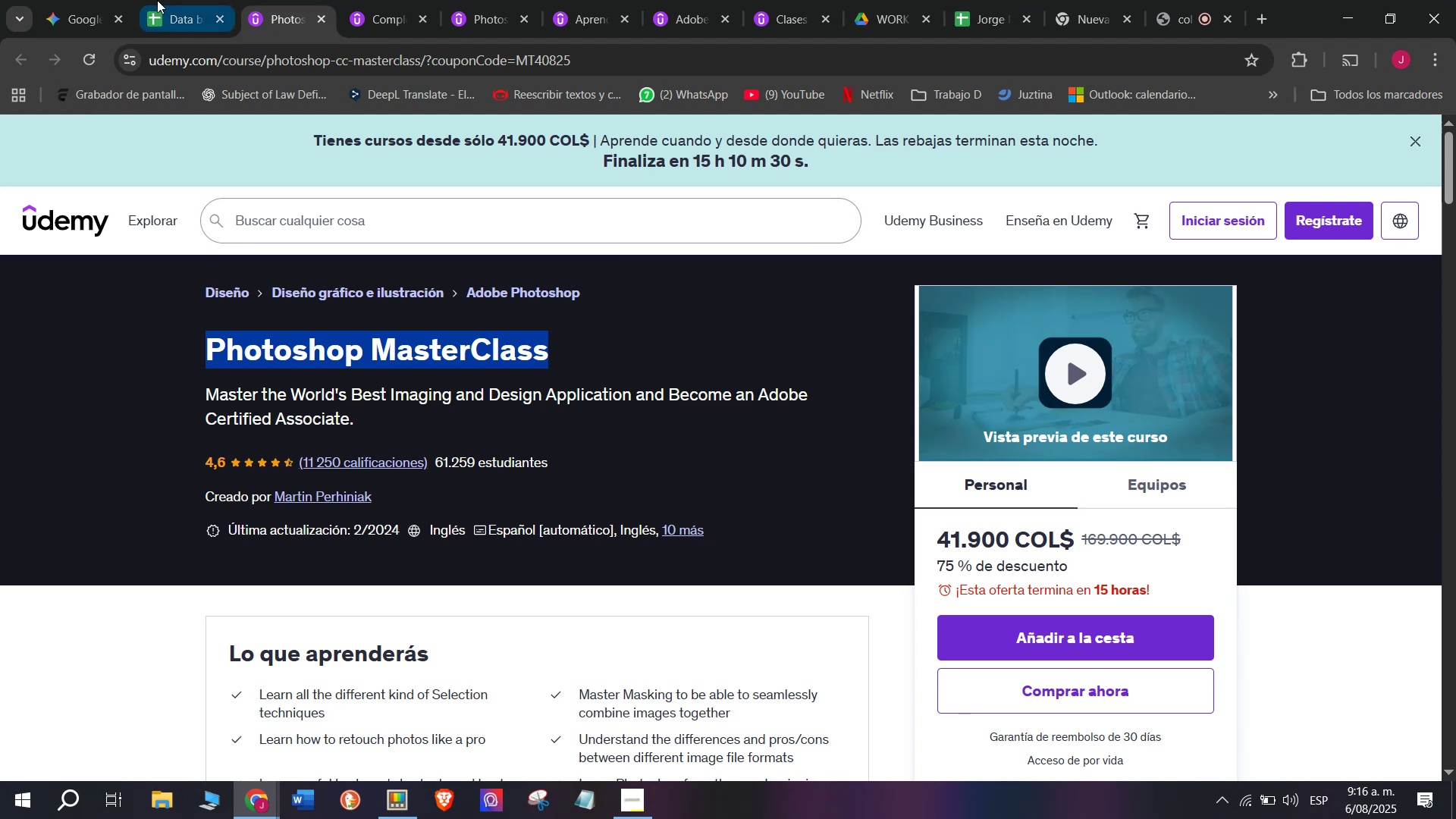 
key(Break)
 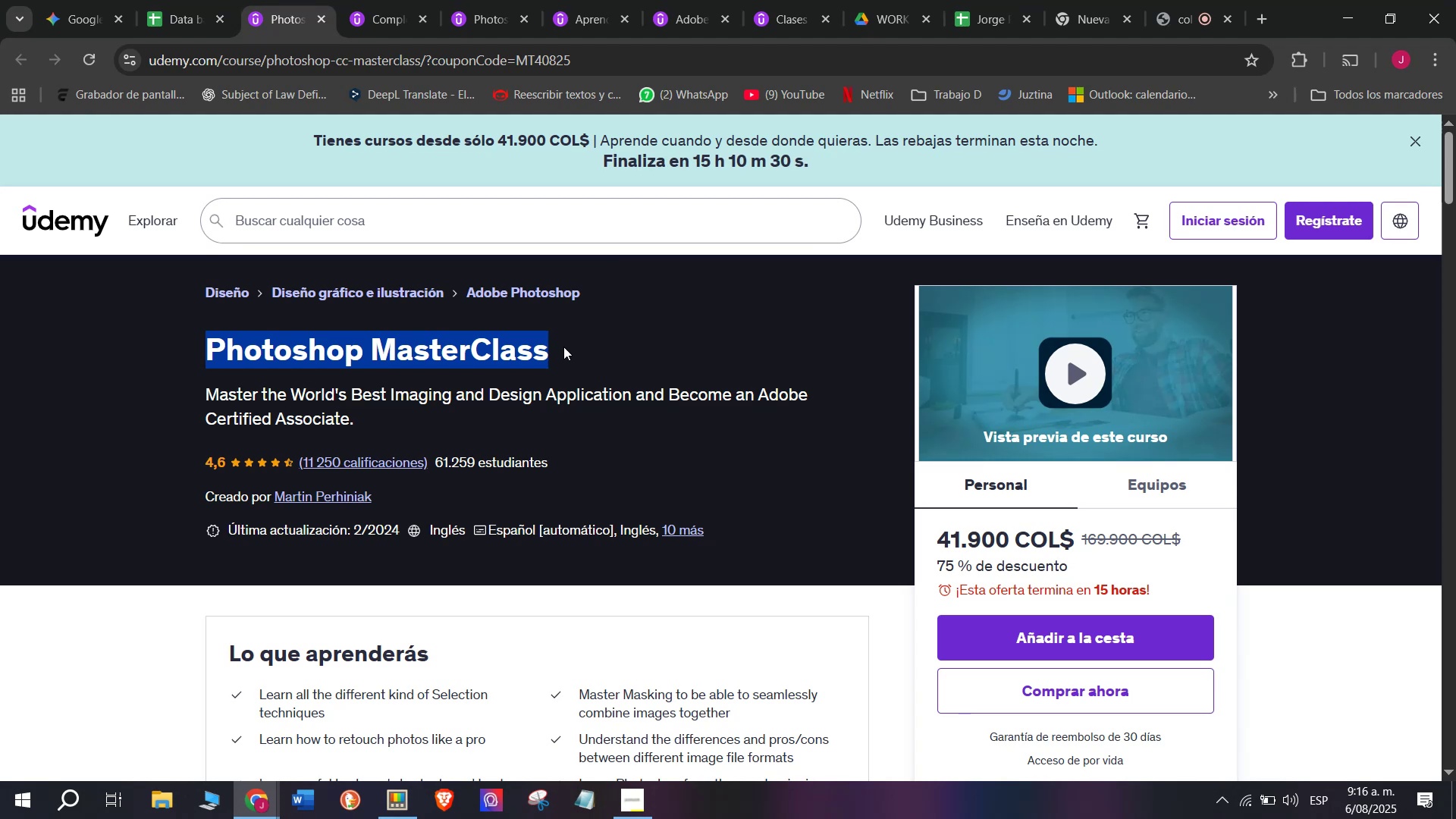 
key(Control+C)
 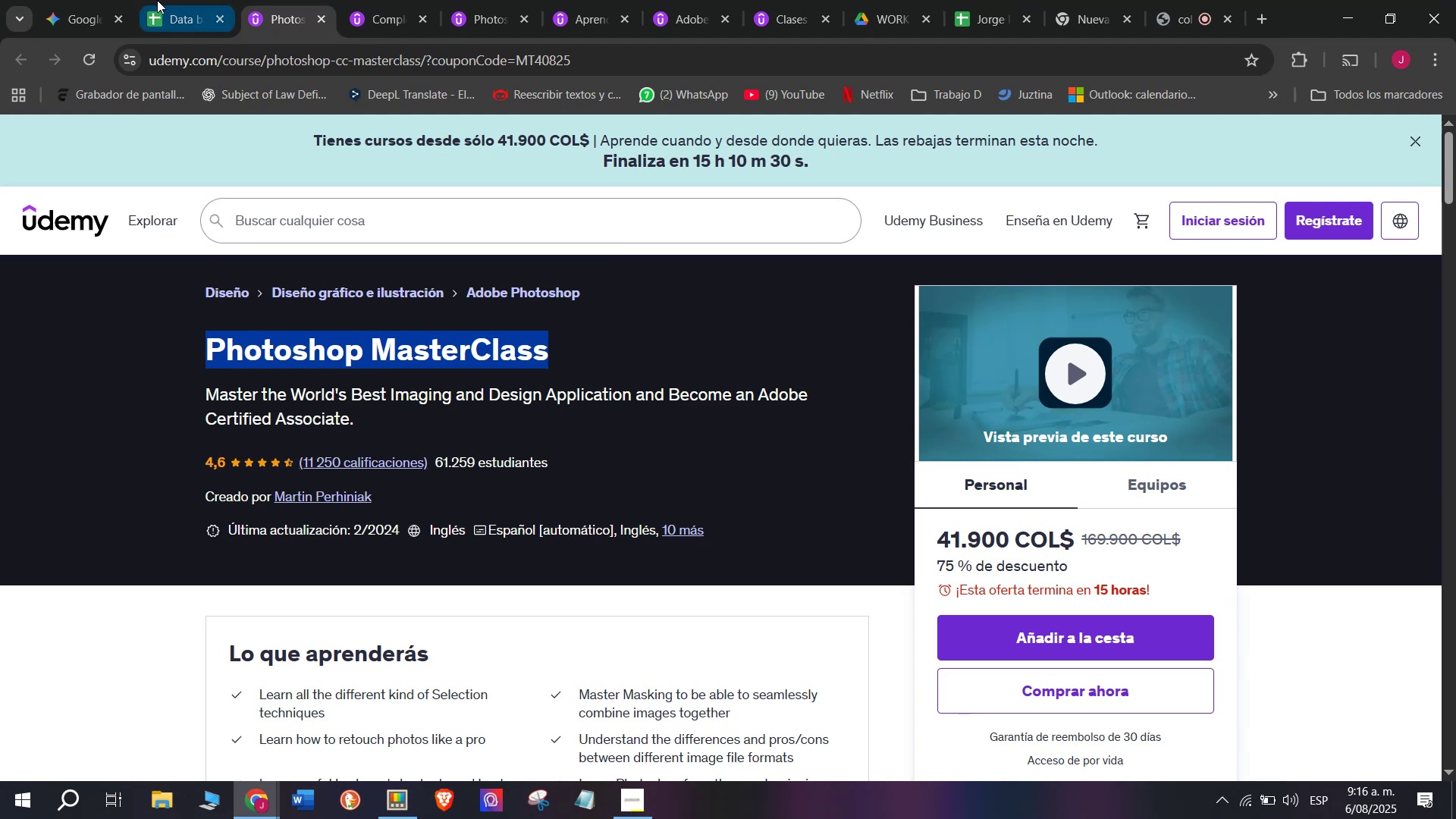 
left_click([159, 0])
 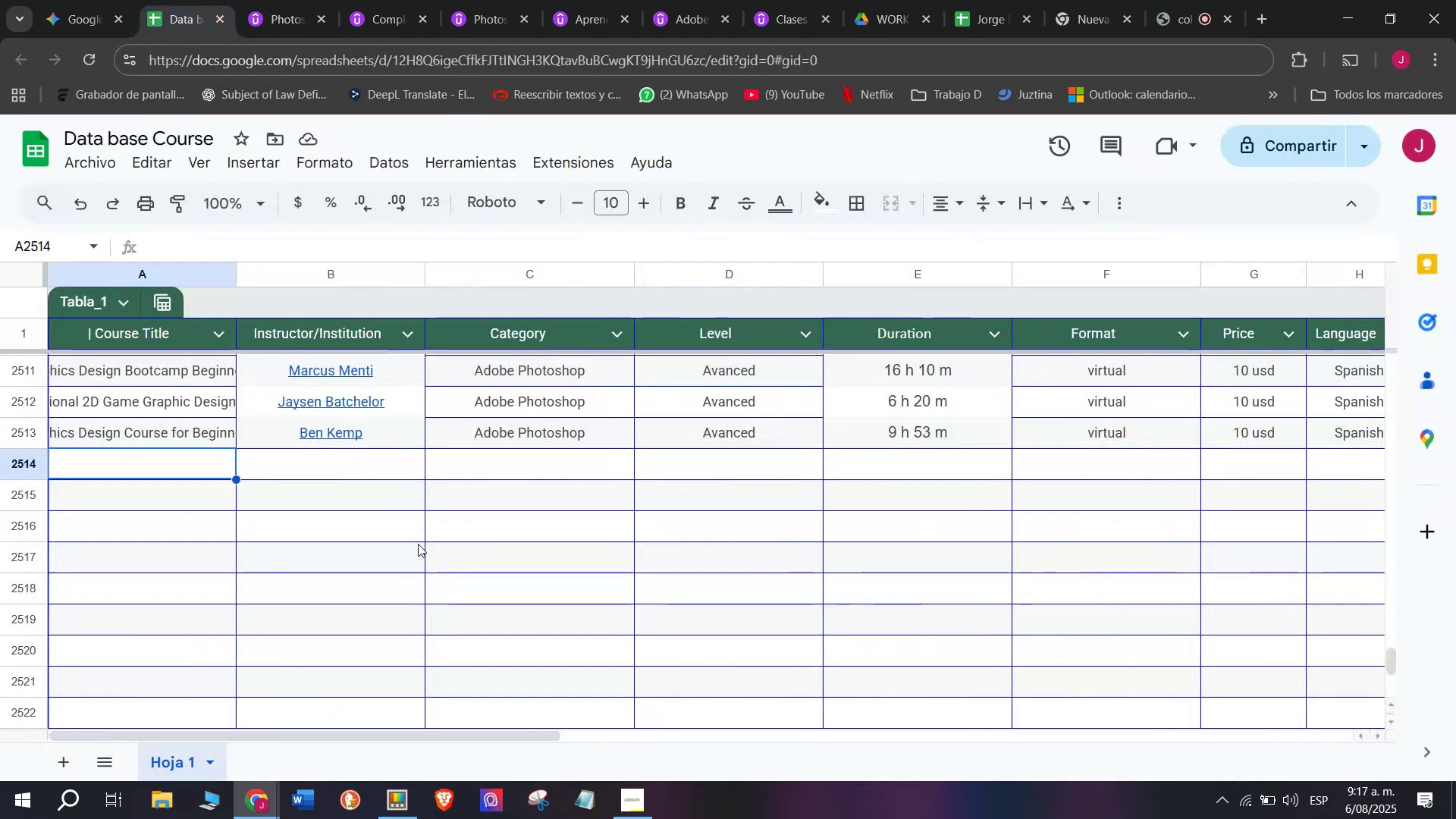 
key(Control+V)
 